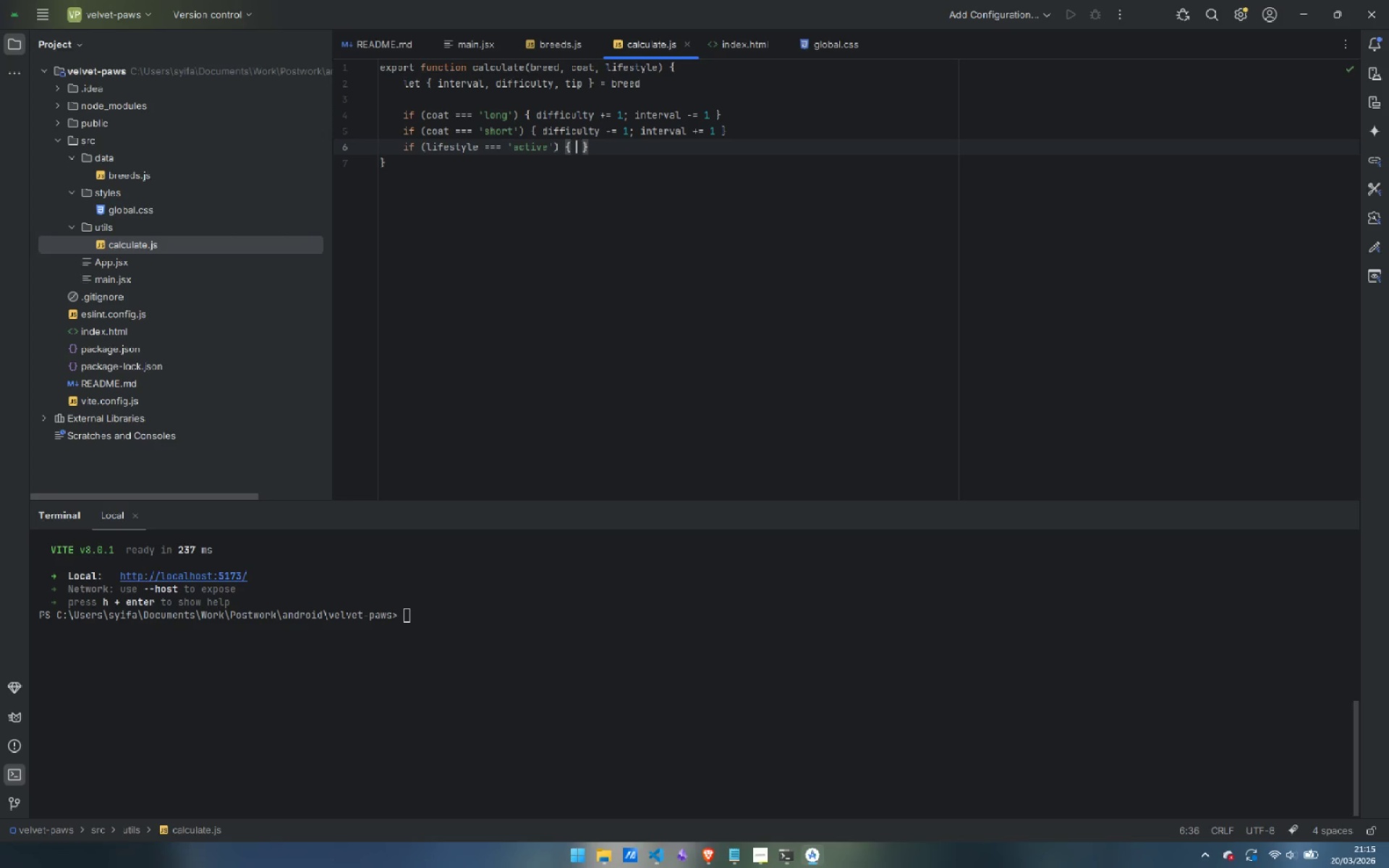 
key(ArrowLeft)
 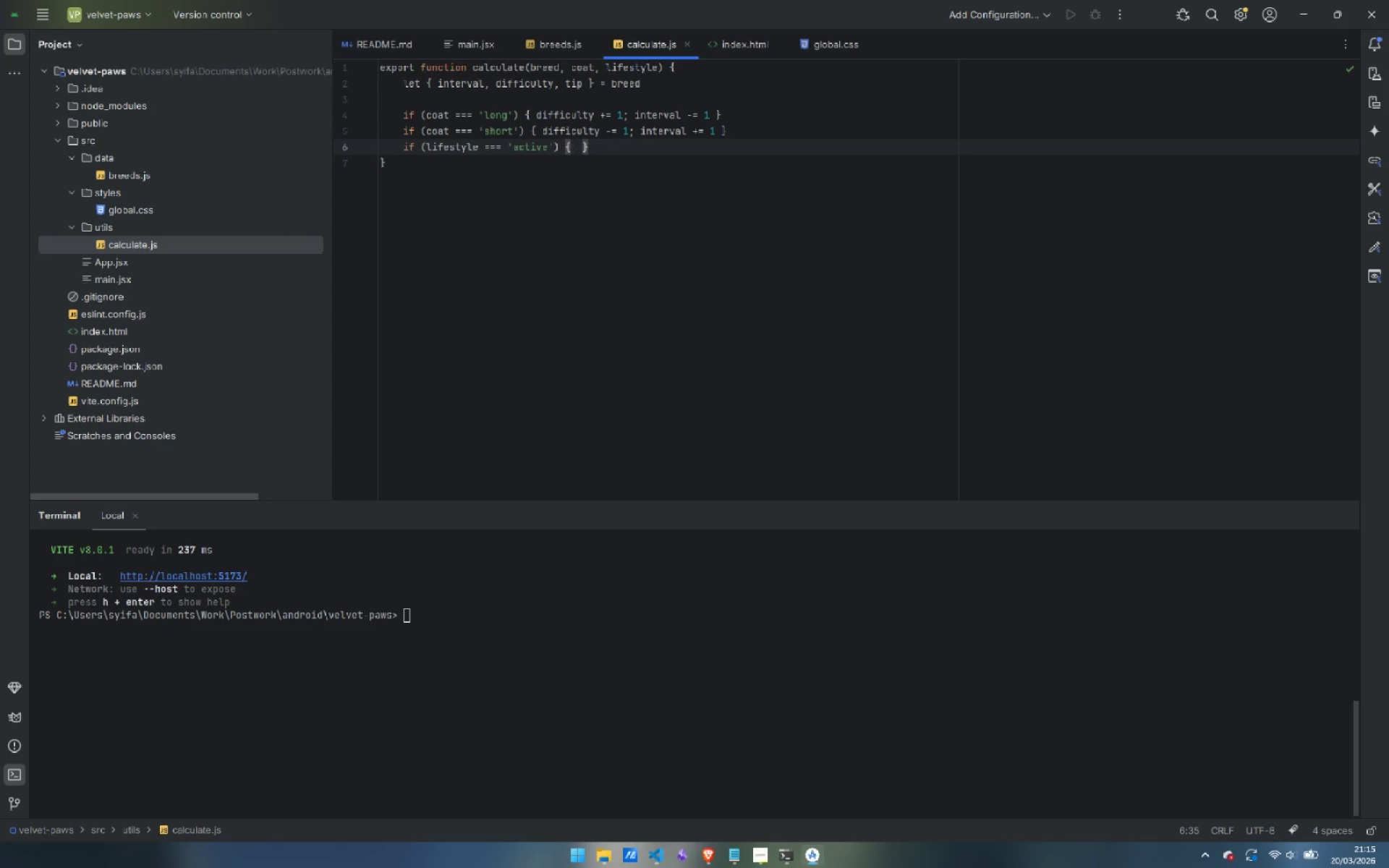 
type(diff)
 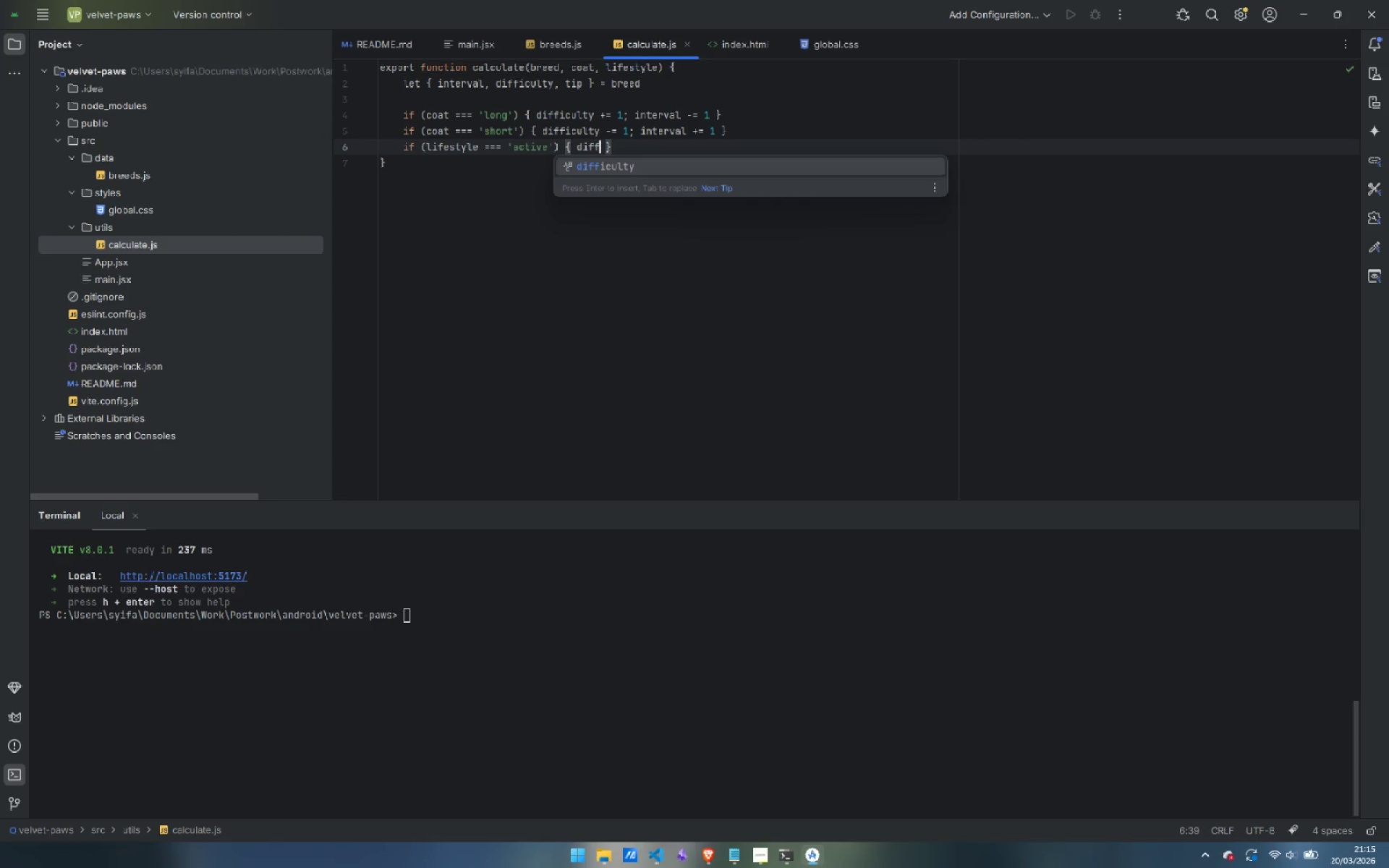 
key(Enter)
 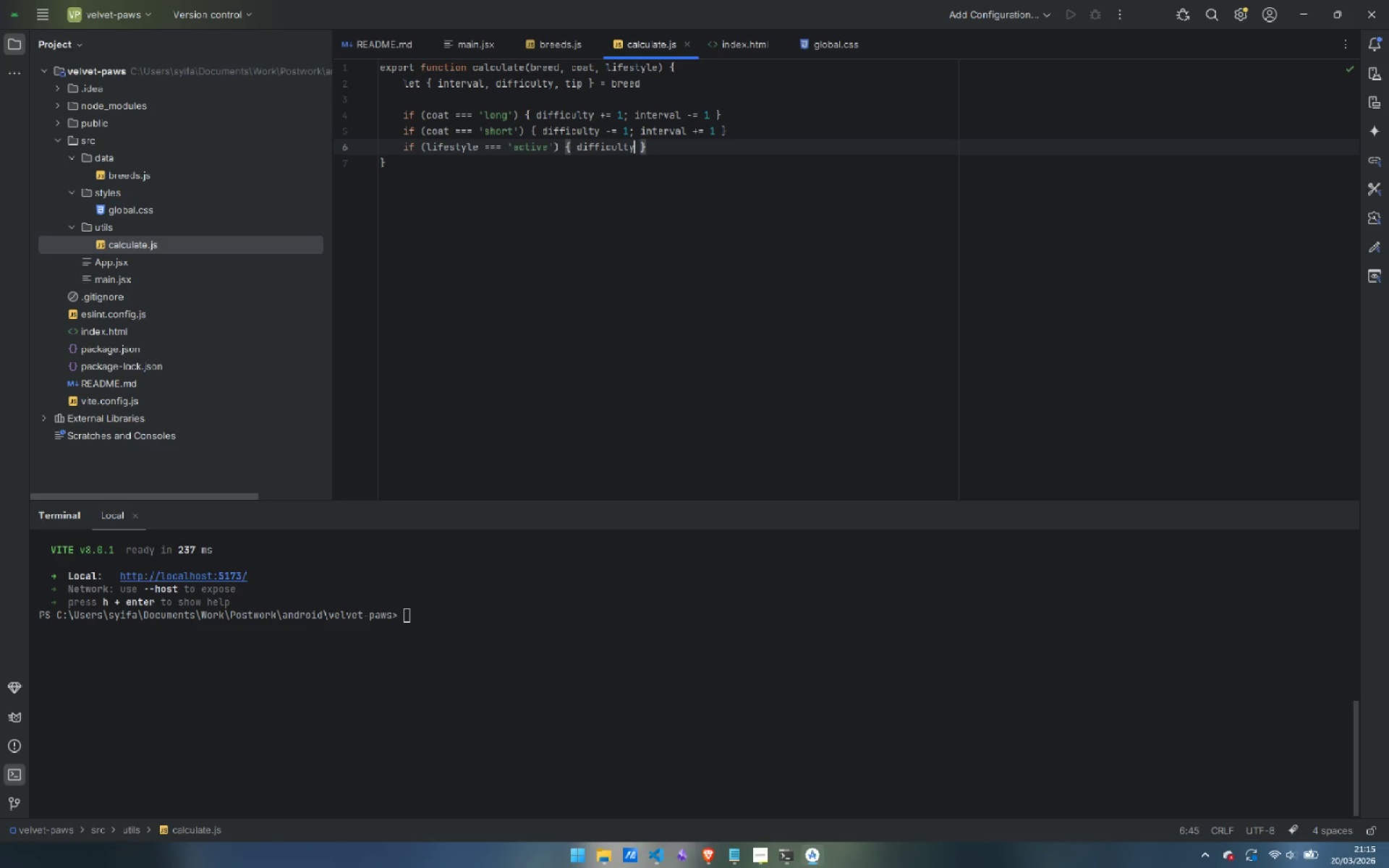 
type( += 1; interga)
key(Backspace)
key(Backspace)
type(va)
 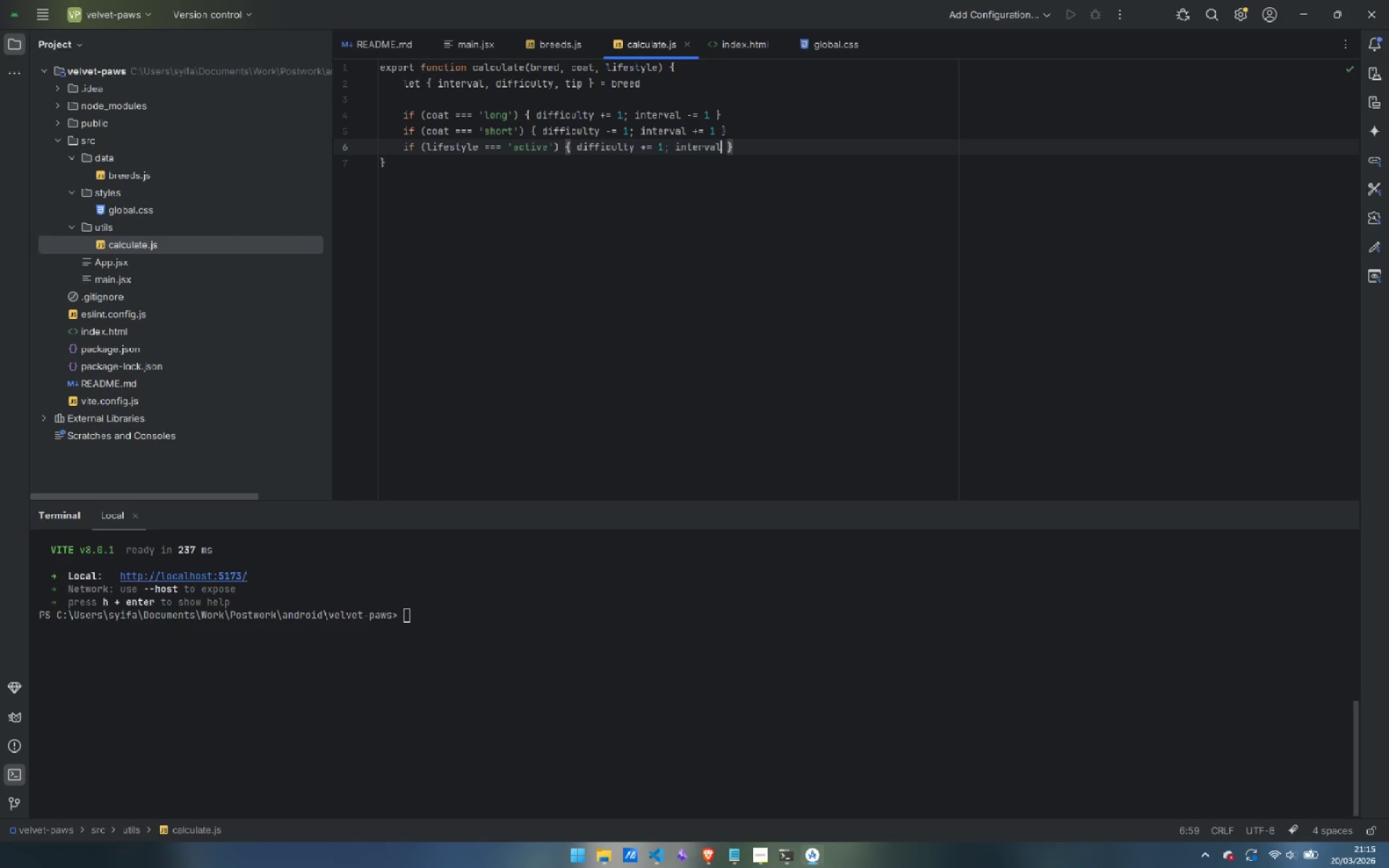 
 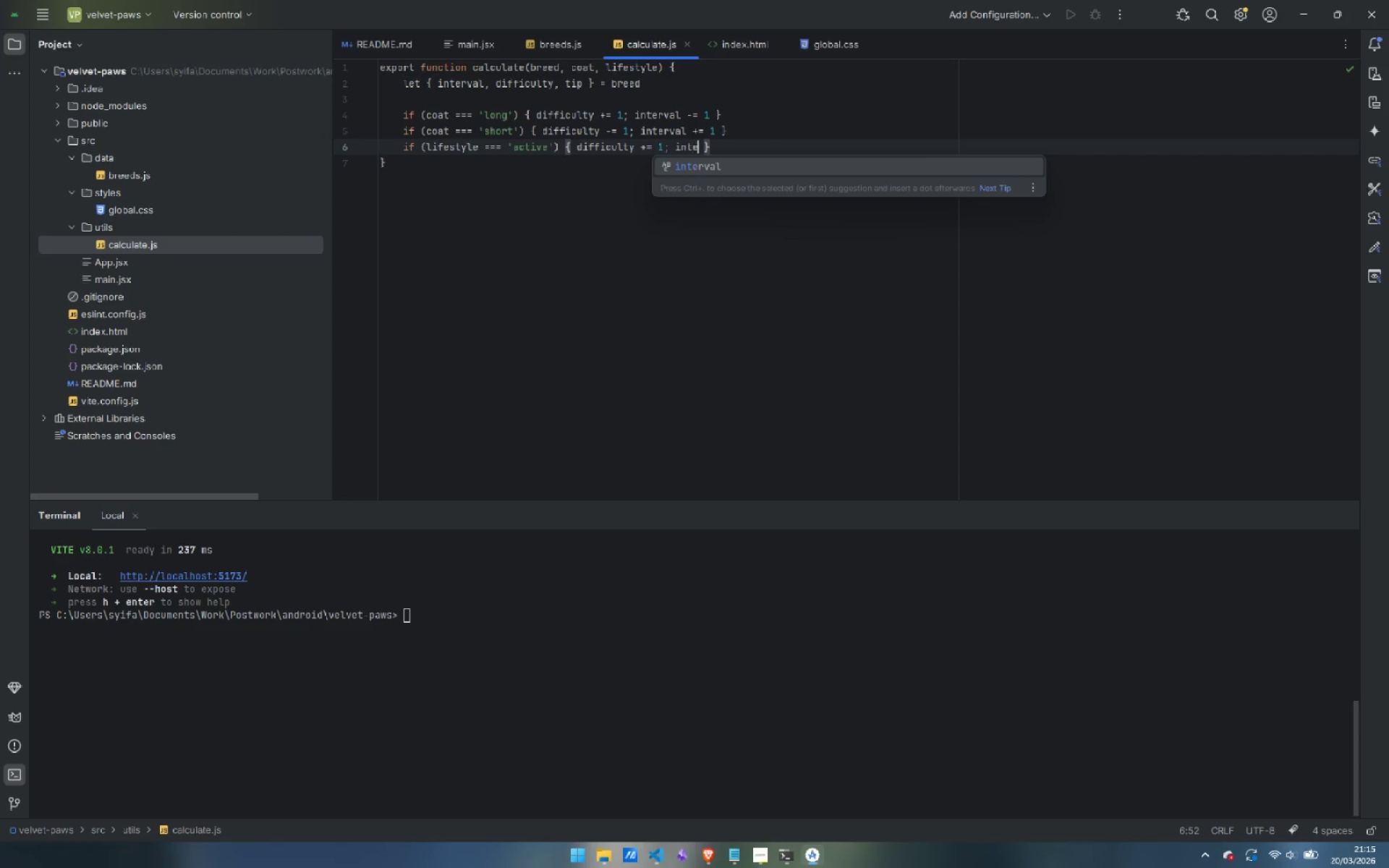 
key(Enter)
 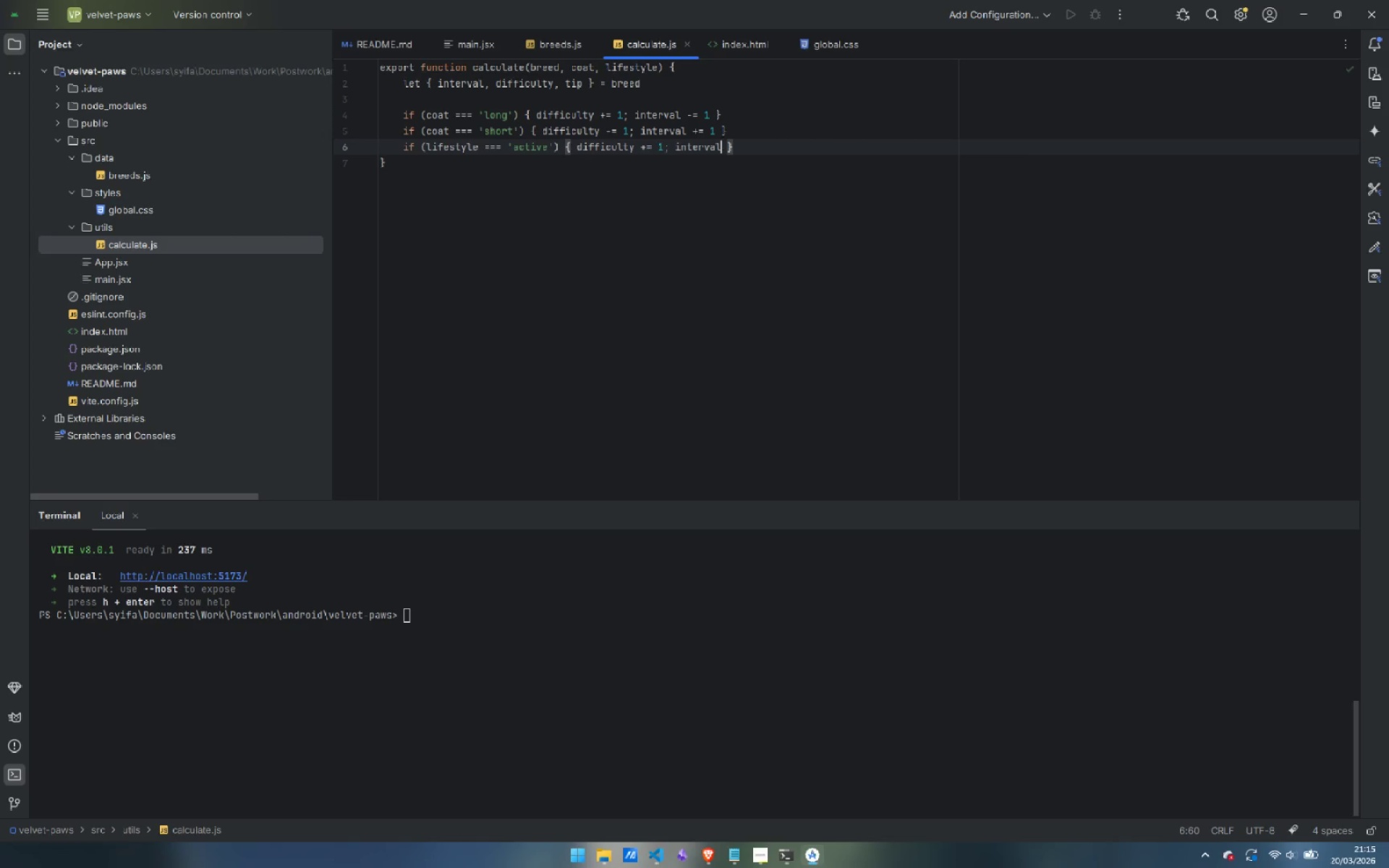 
key(Space)
 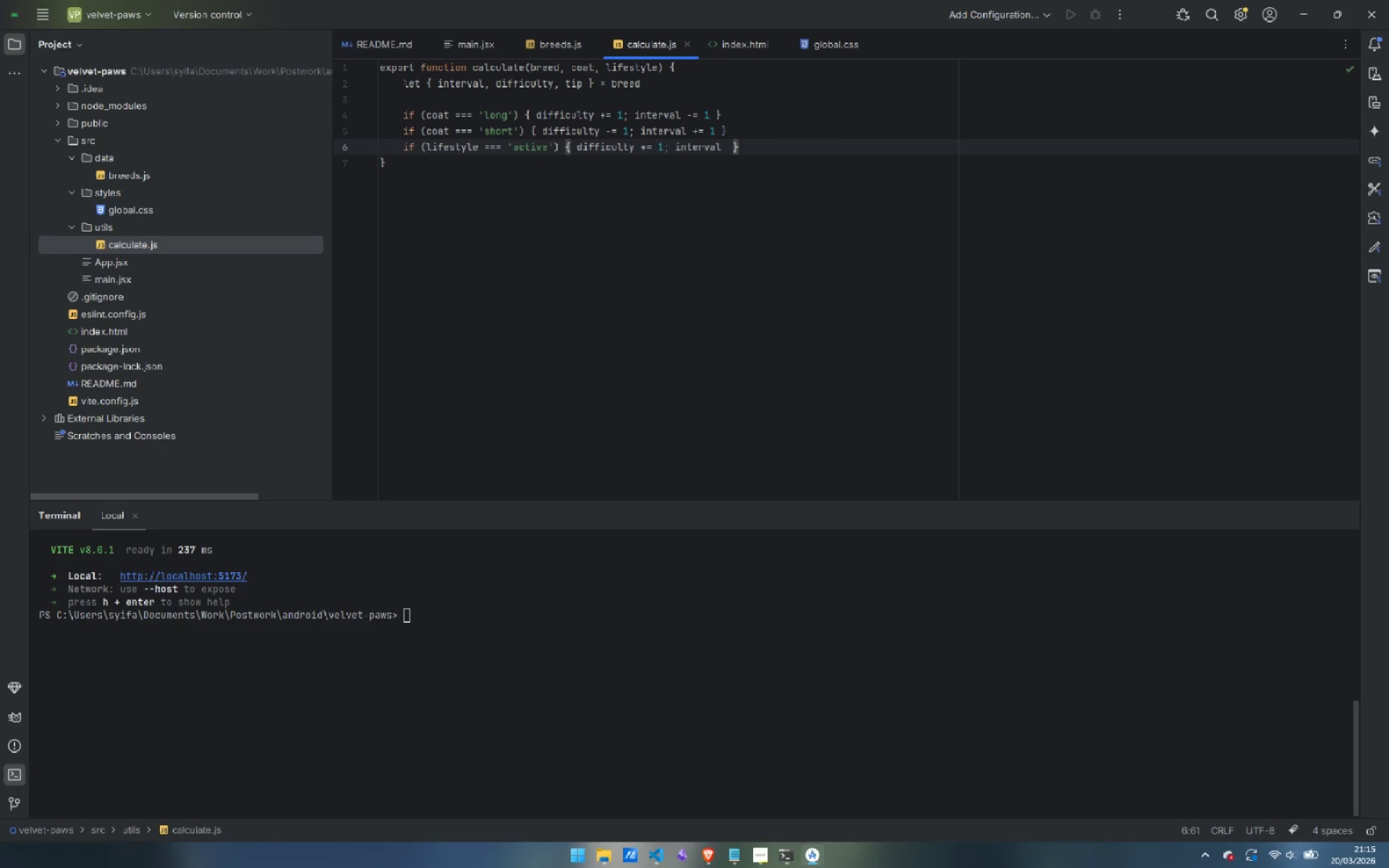 
key(Minus)
 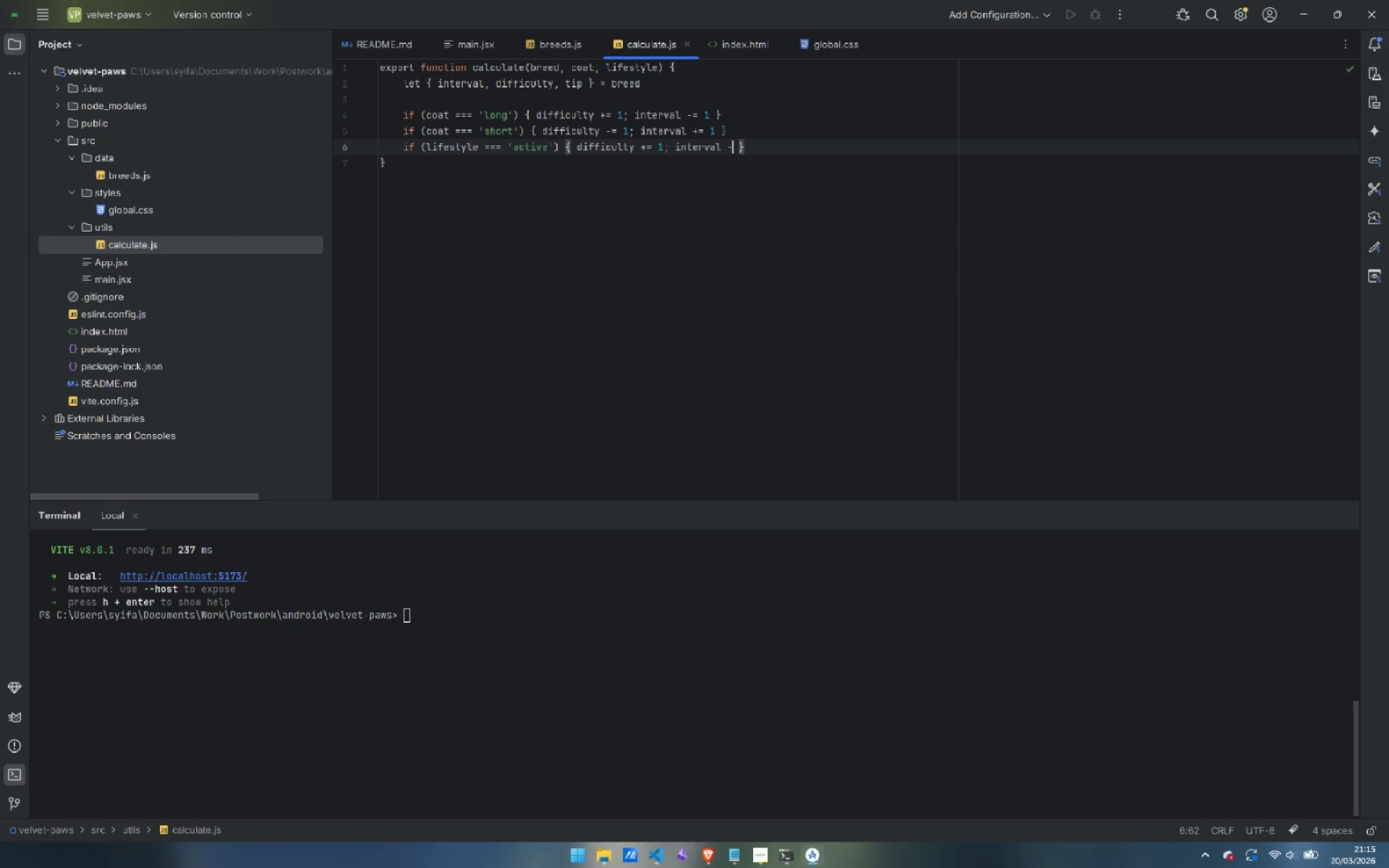 
key(Equal)
 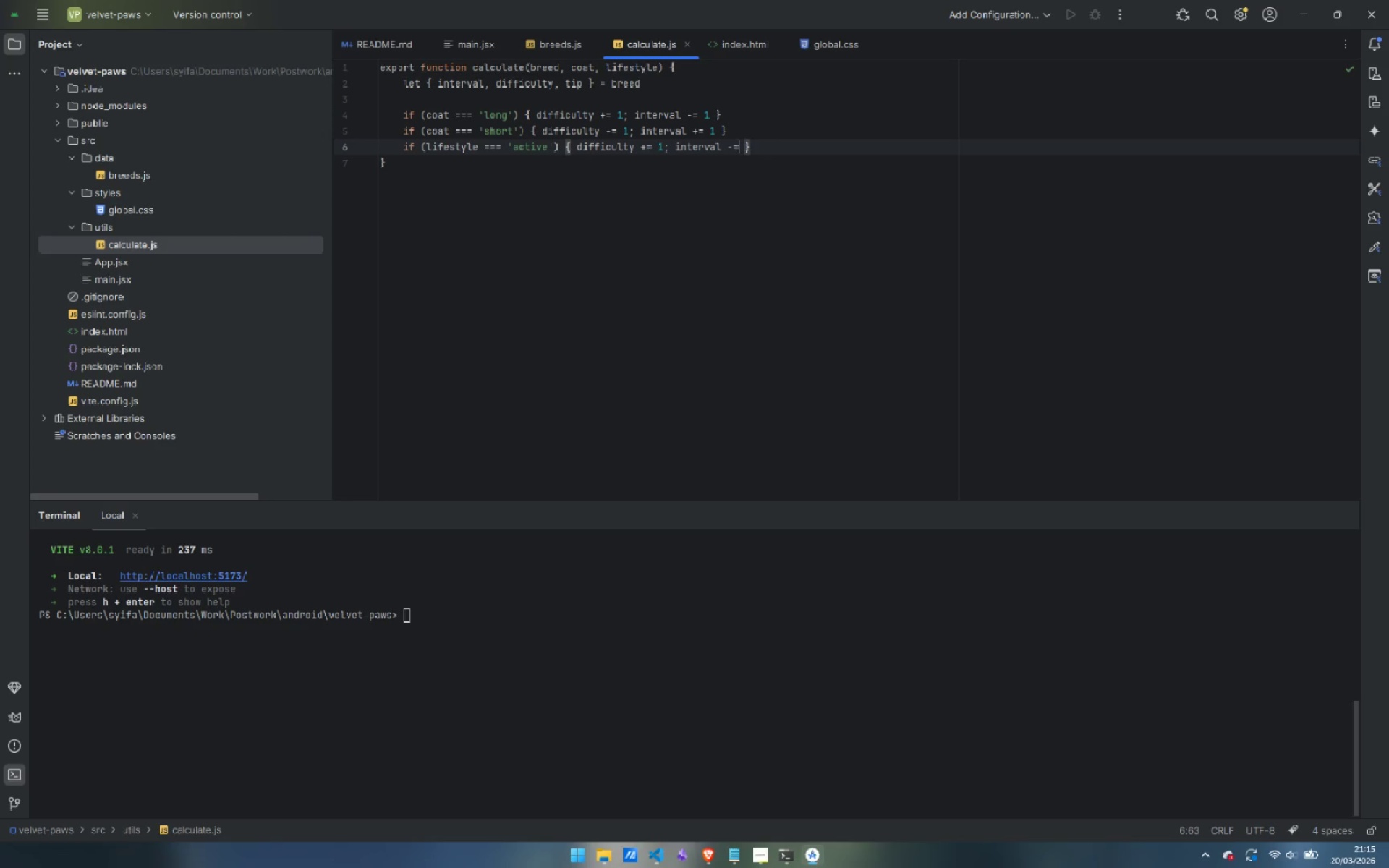 
key(Space)
 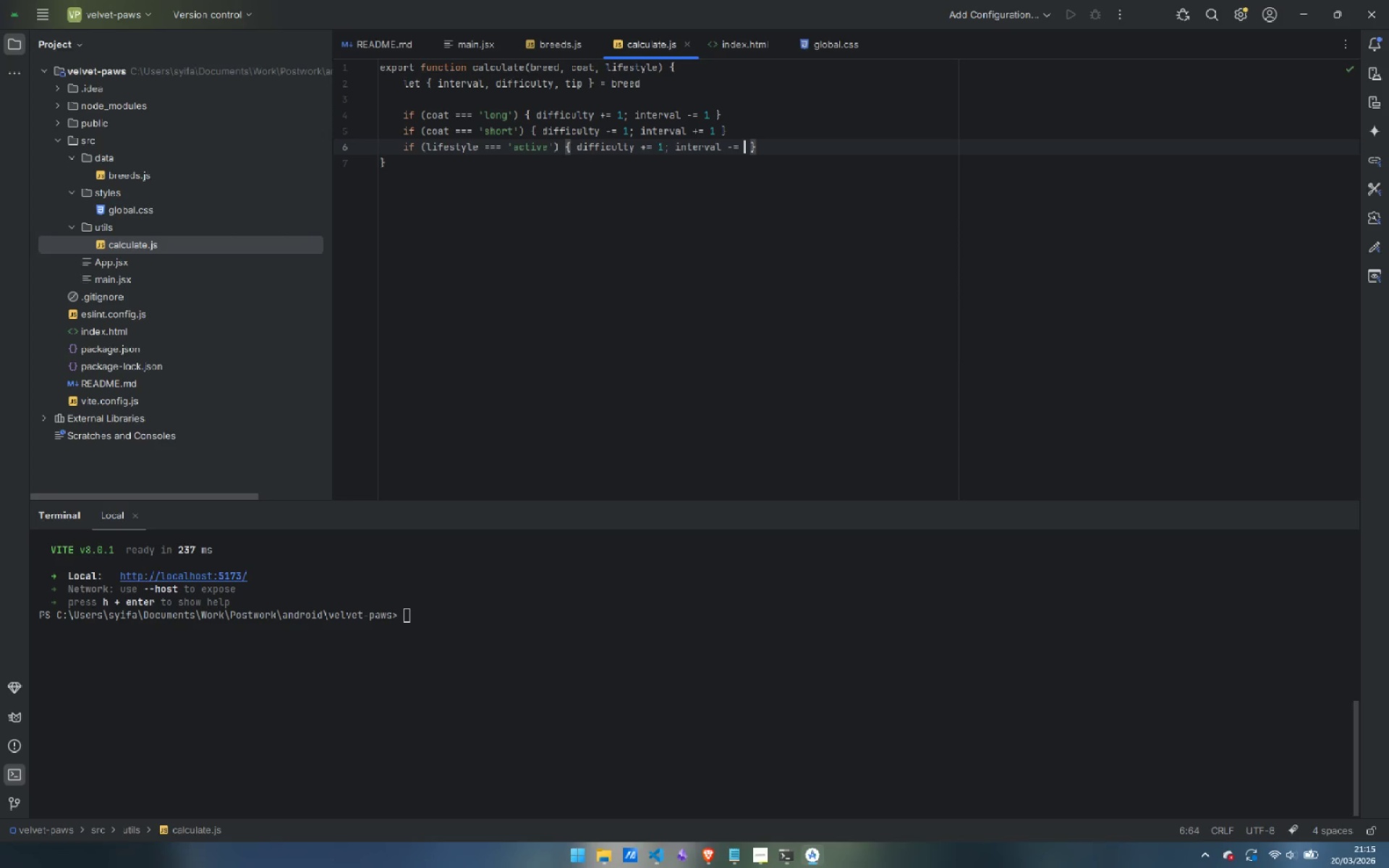 
key(1)
 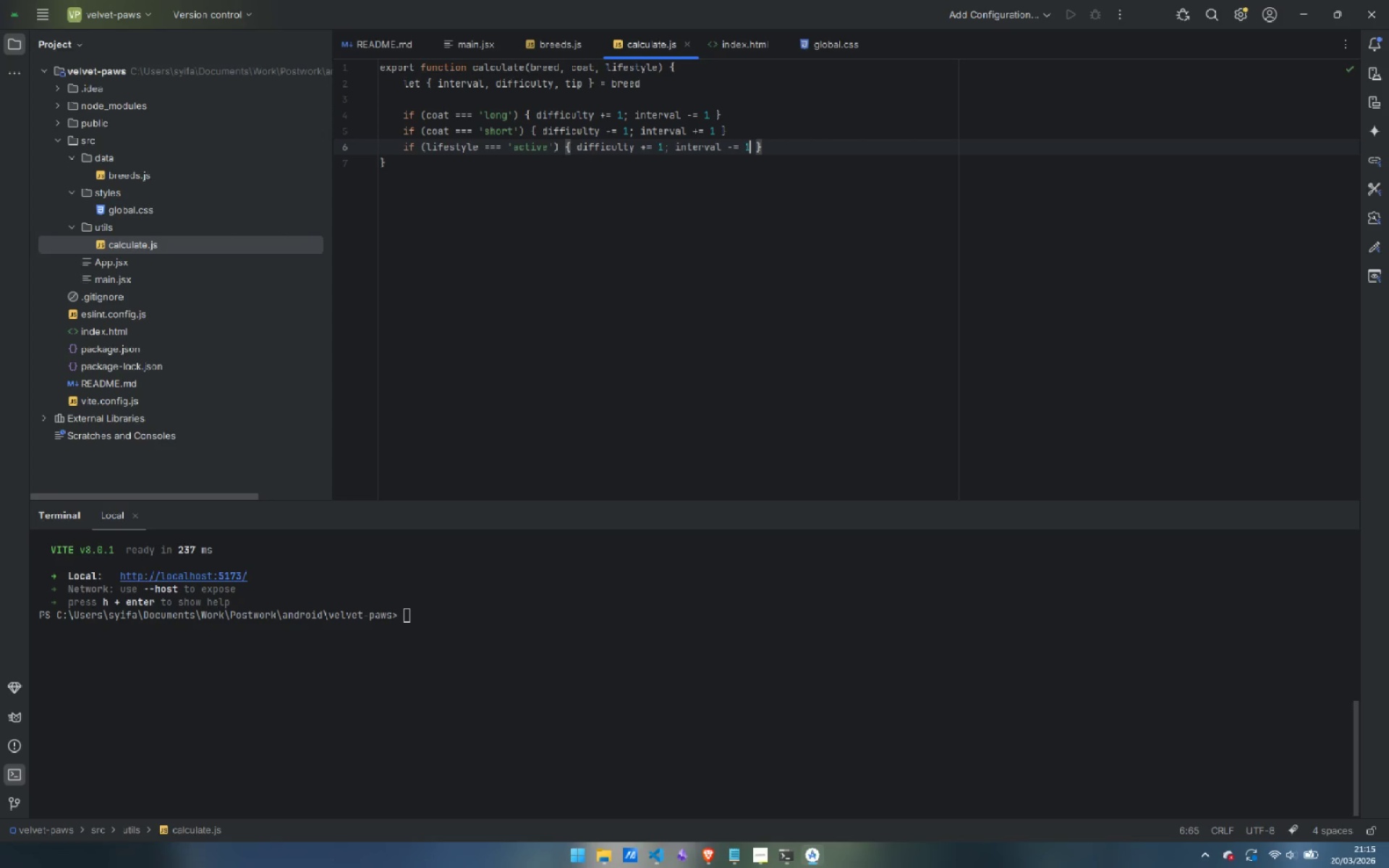 
key(ArrowRight)
 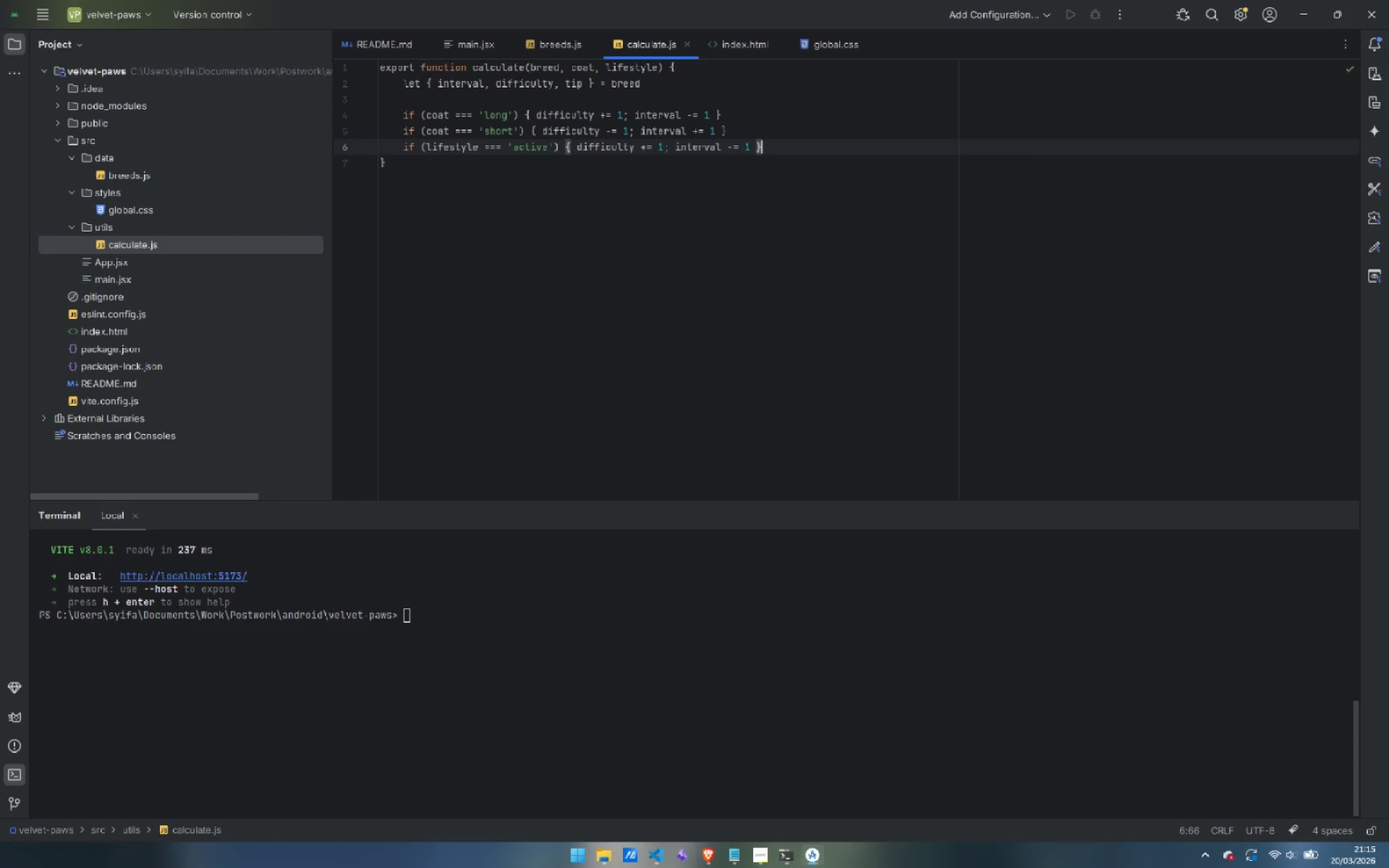 
key(ArrowRight)
 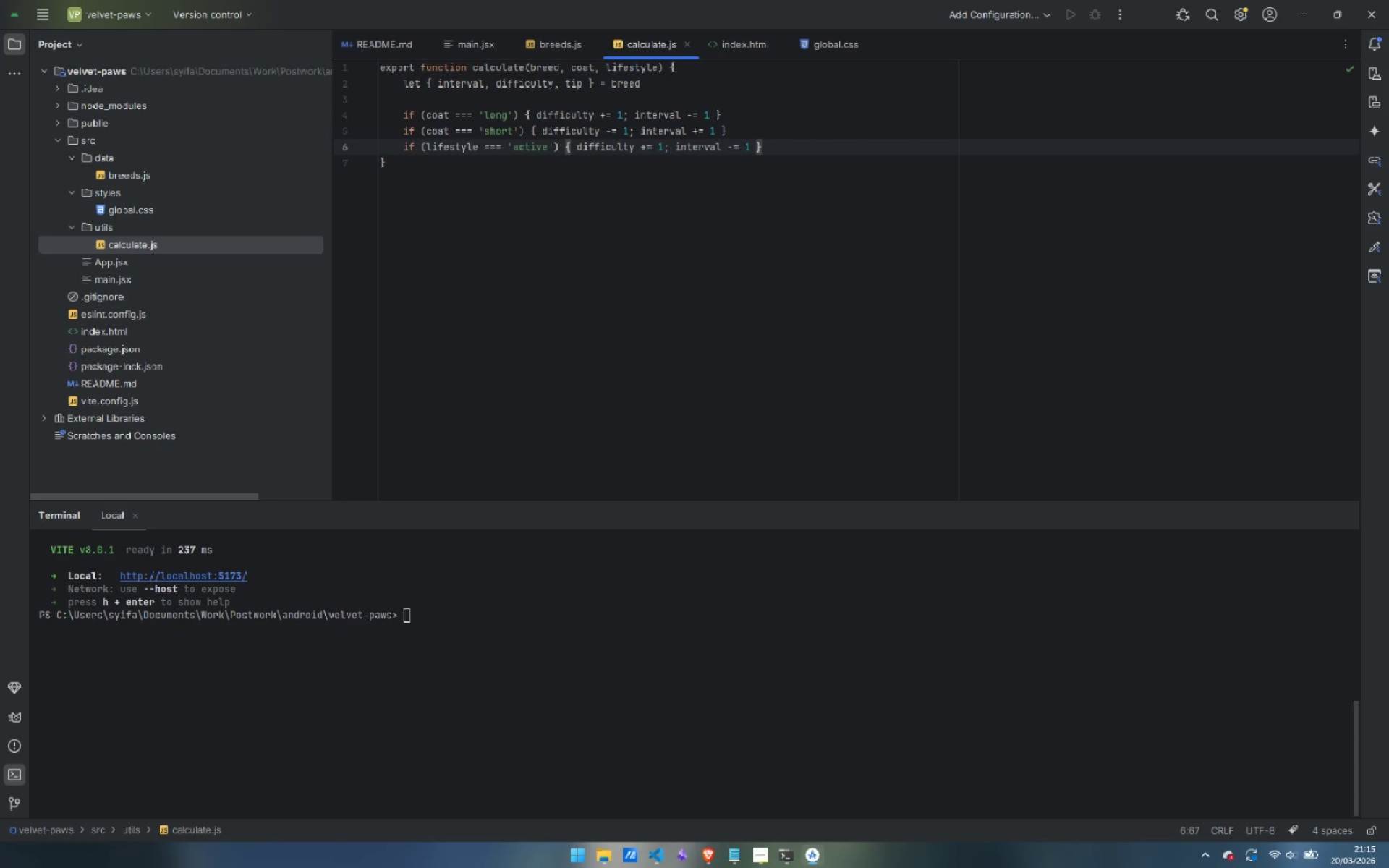 
key(Enter)
 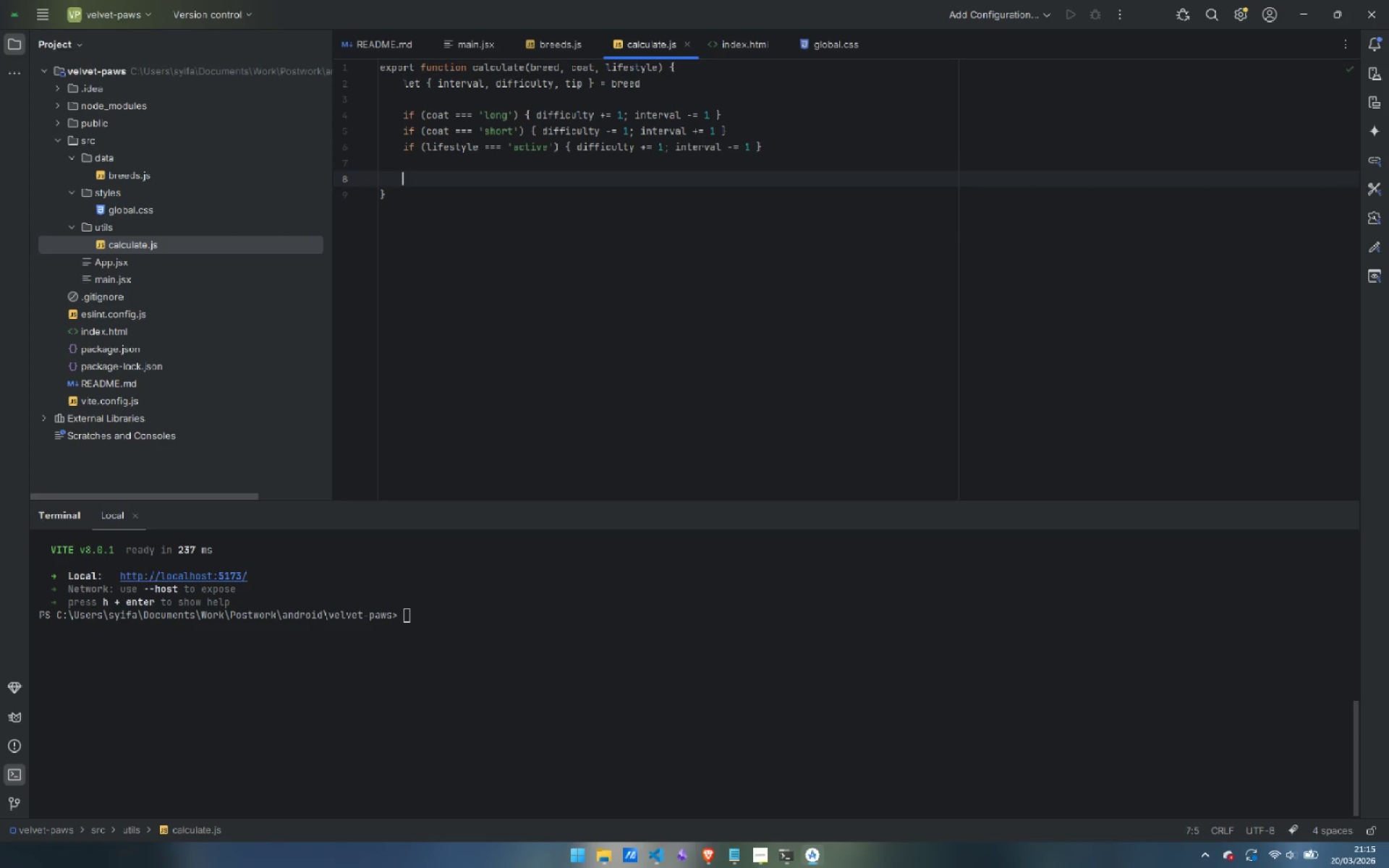 
key(Enter)
 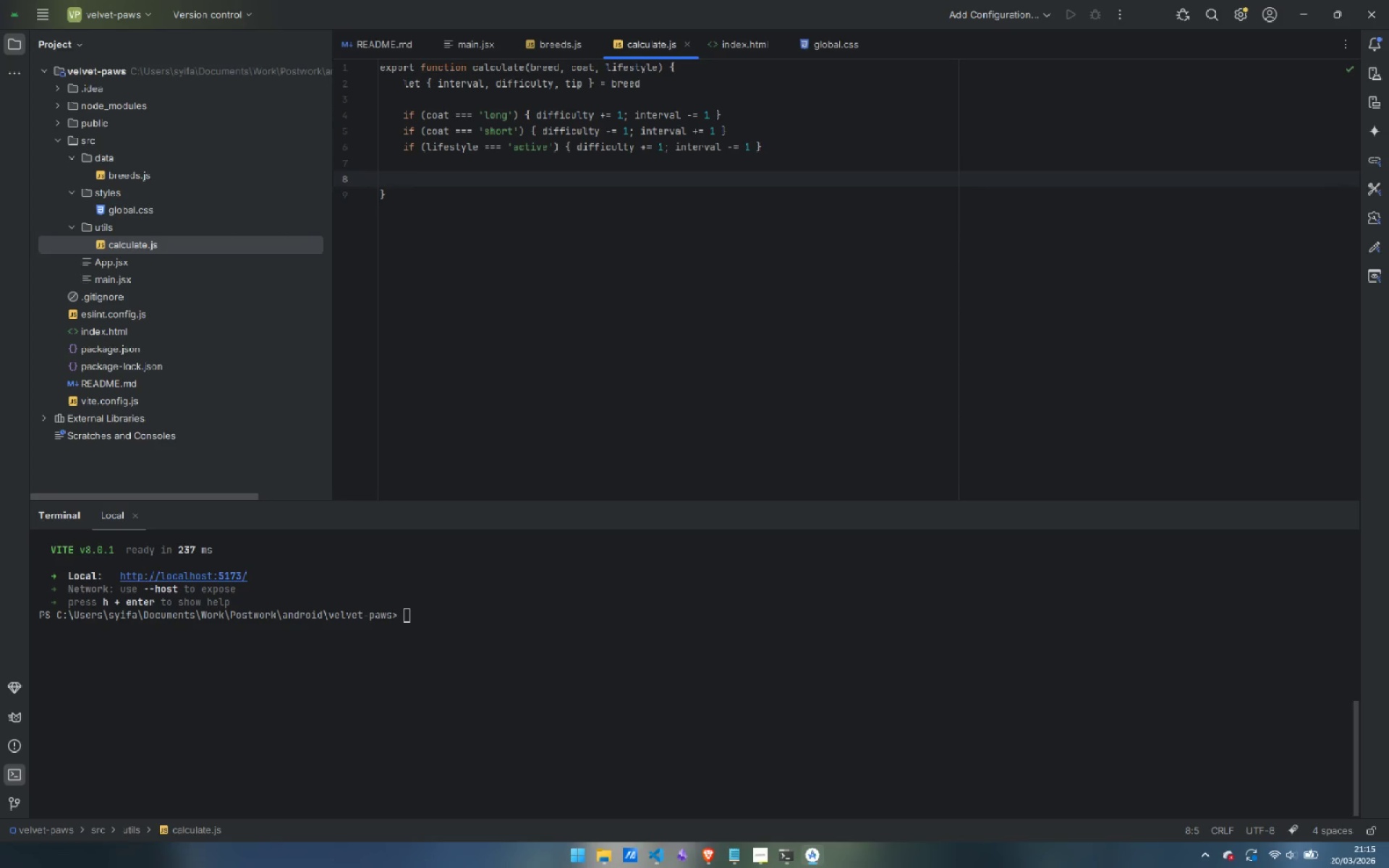 
type(diffi)
 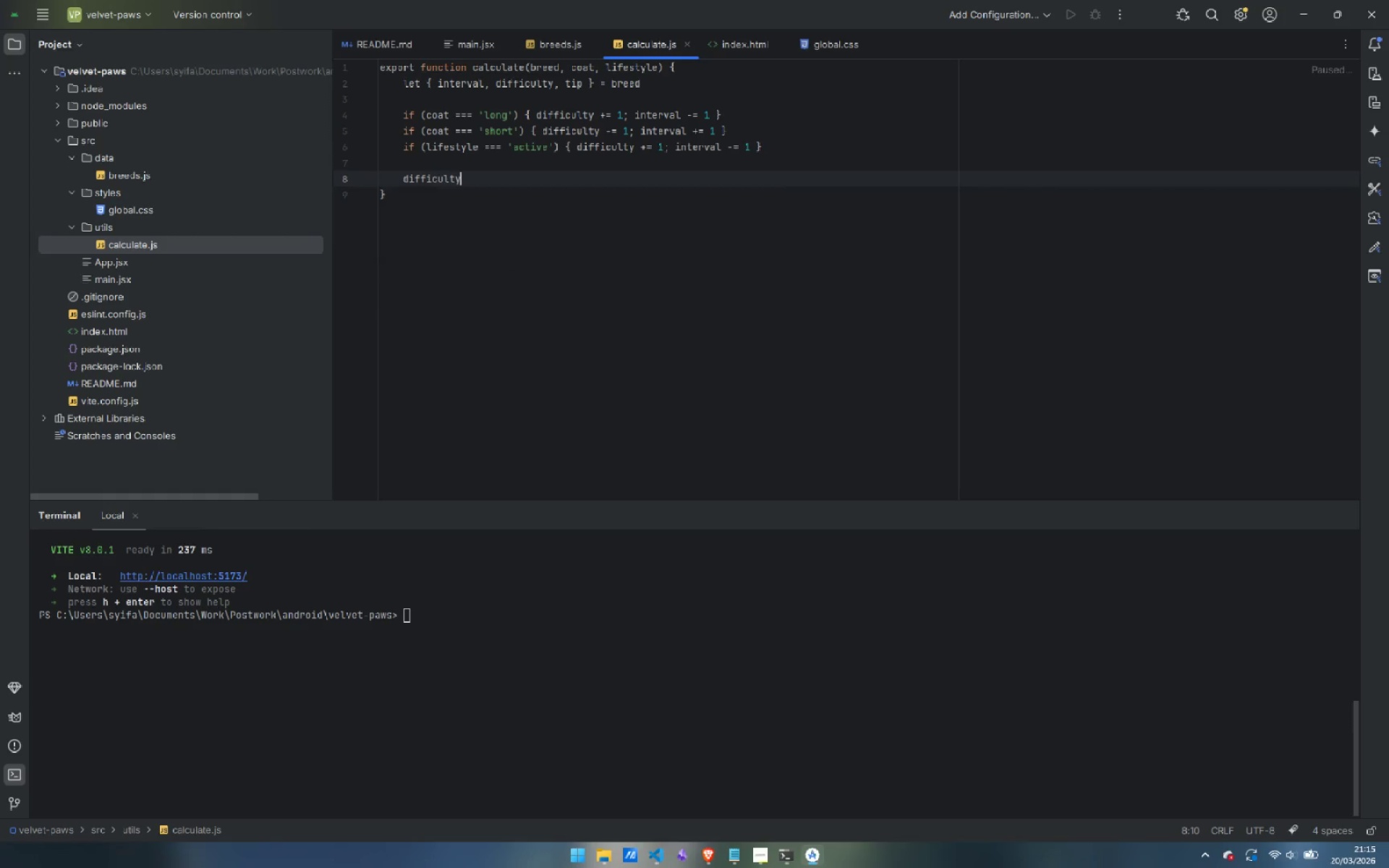 
key(Enter)
 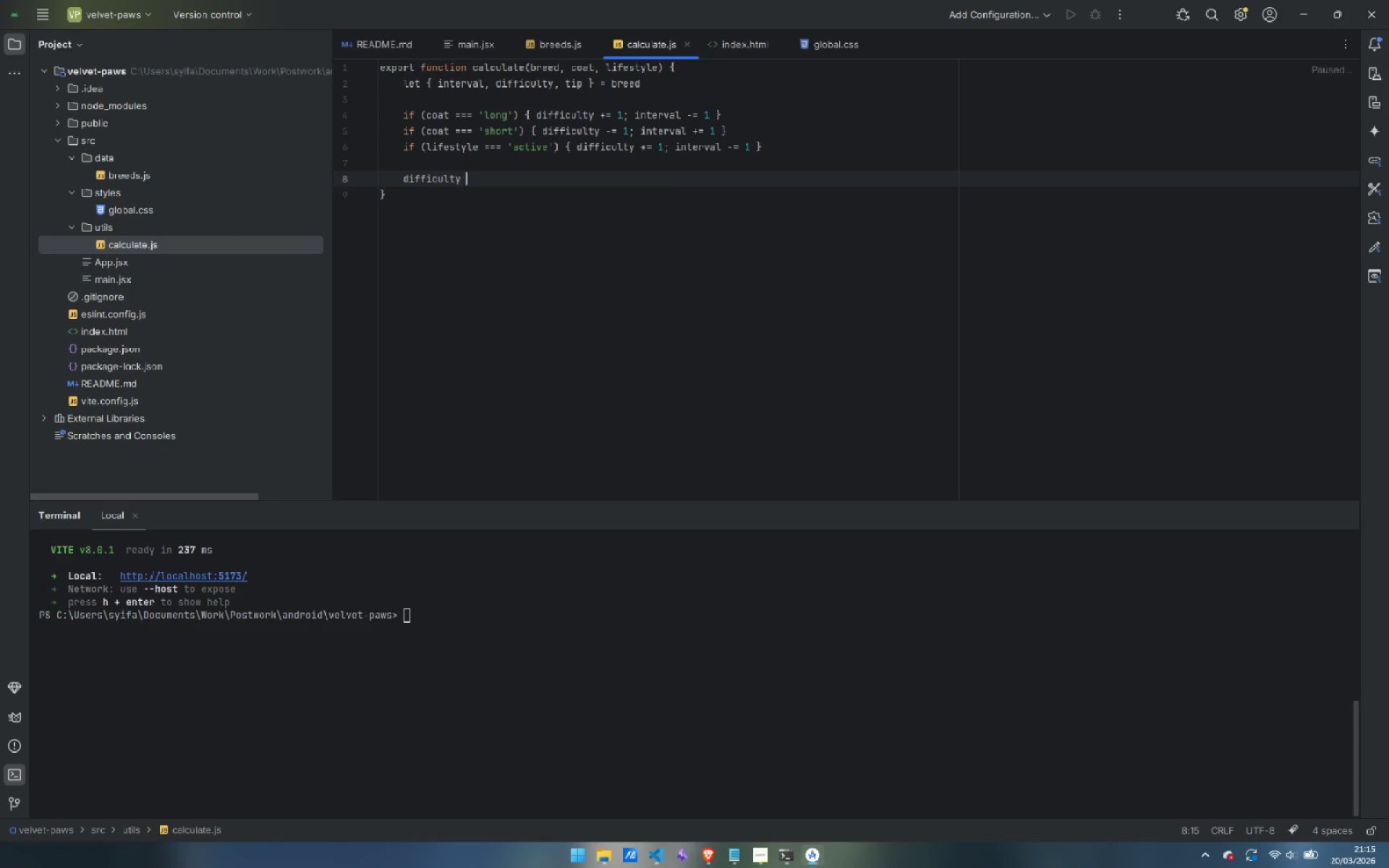 
type( = Math.min(5, Math.max(1, f)
key(Backspace)
type(dii)
key(Backspace)
type(f)
 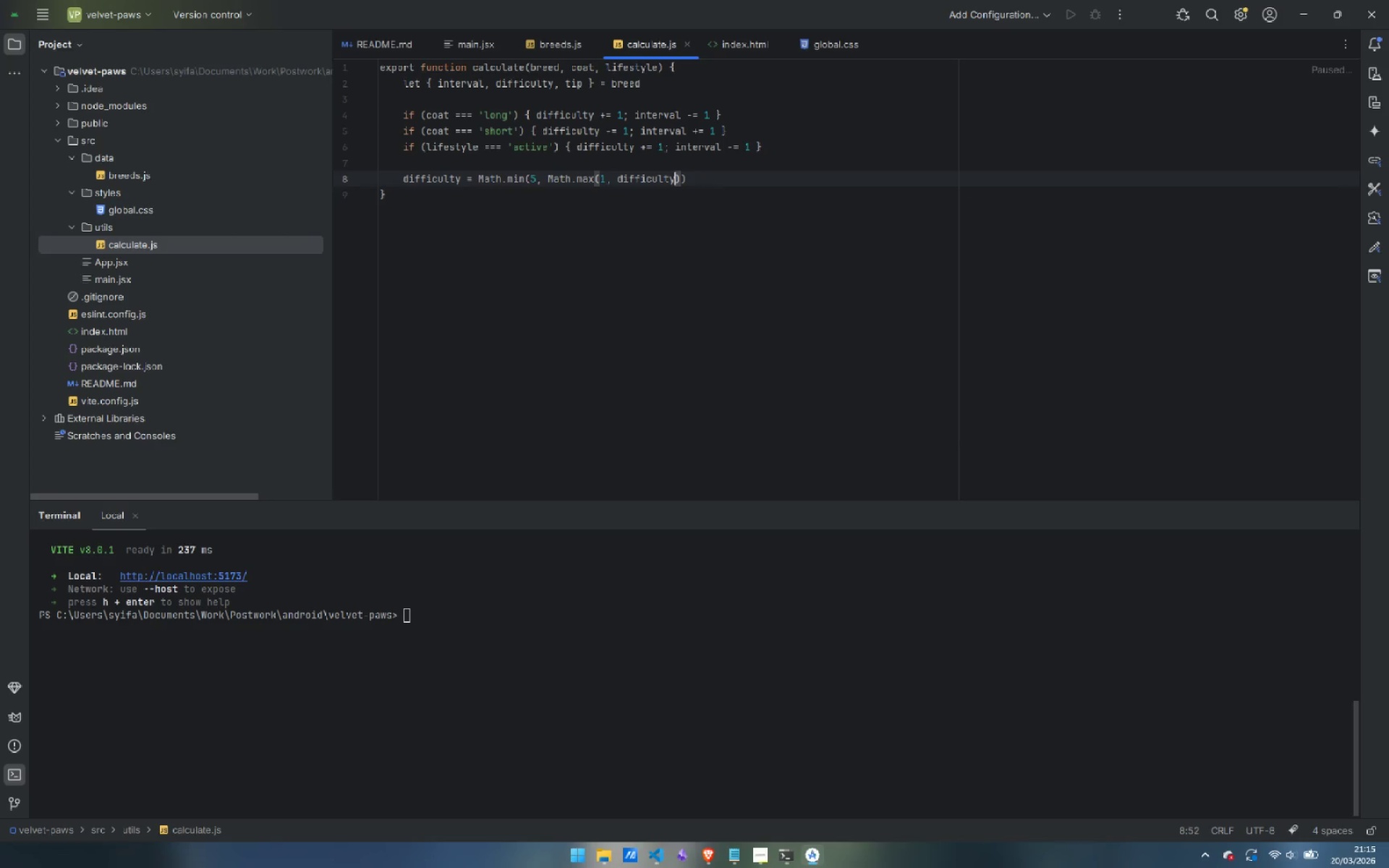 
 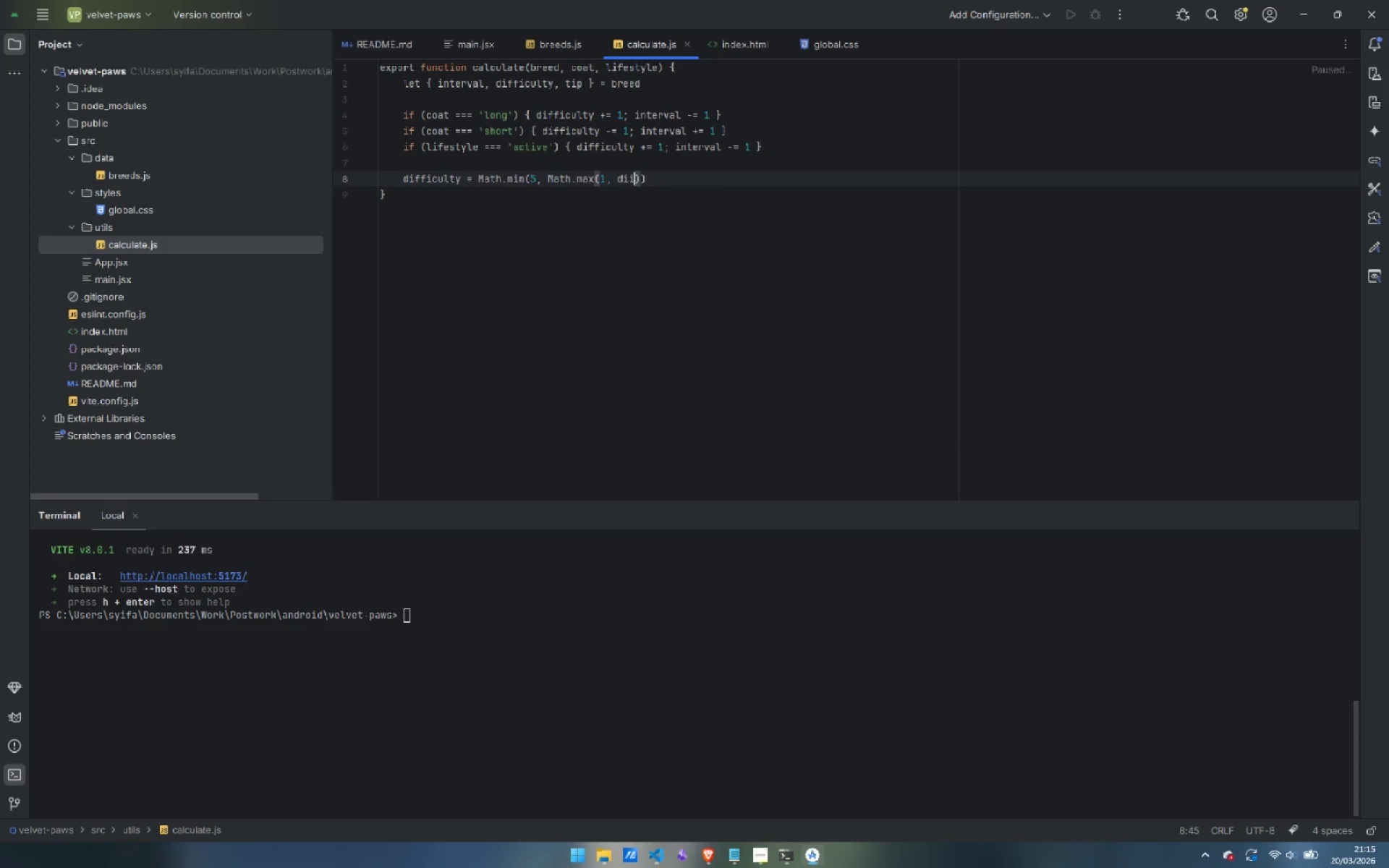 
key(Enter)
 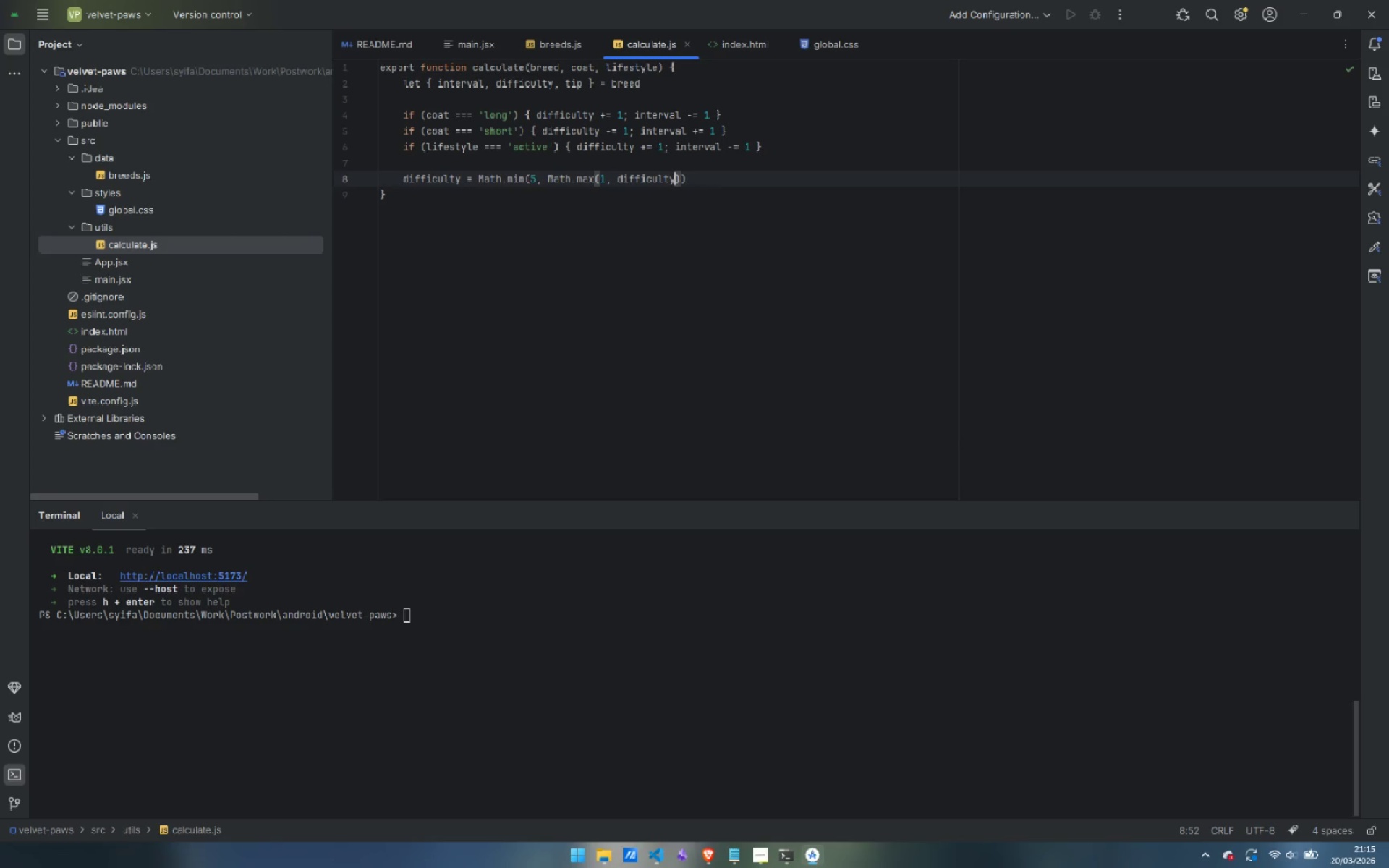 
key(ArrowRight)
 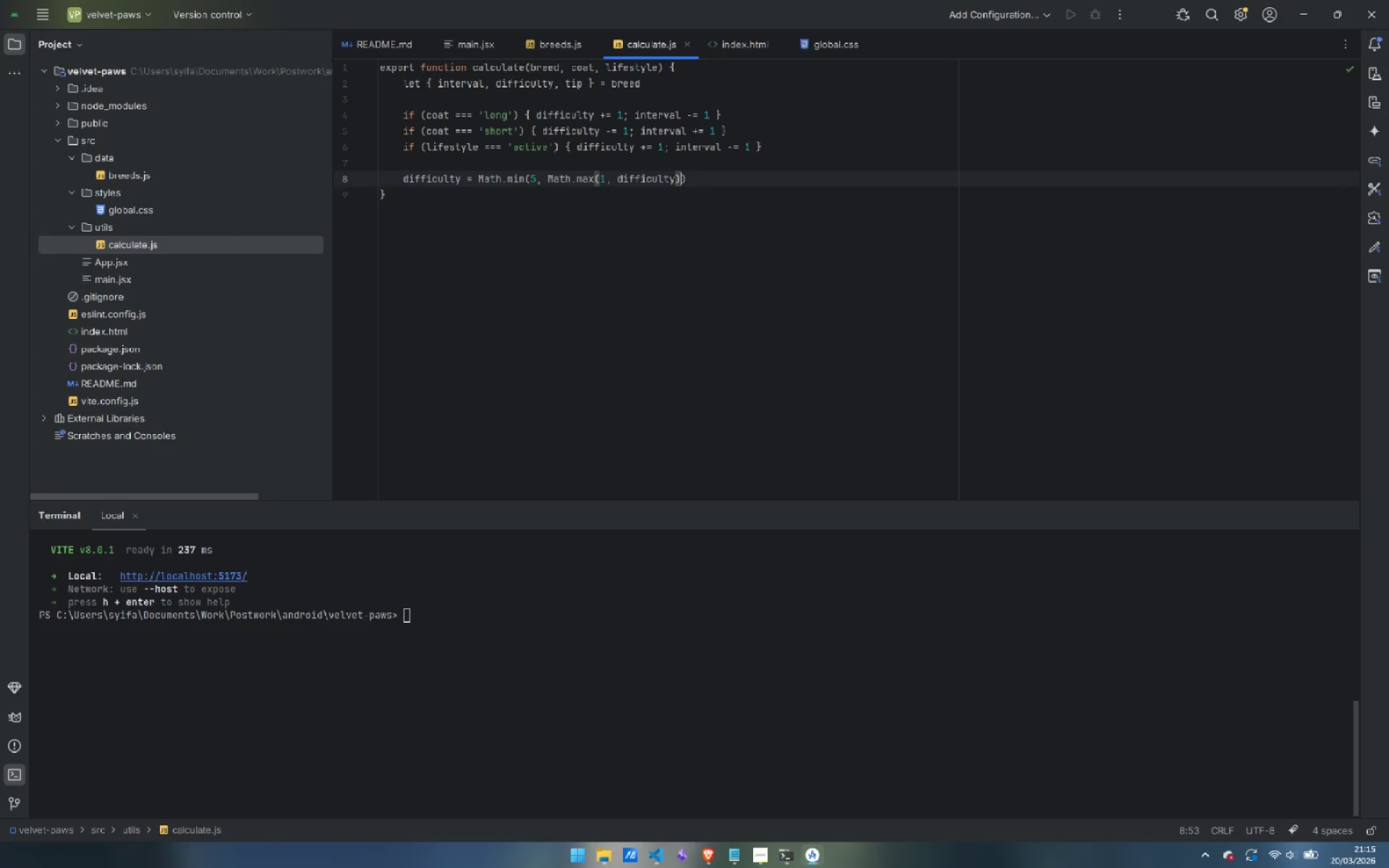 
key(ArrowRight)
 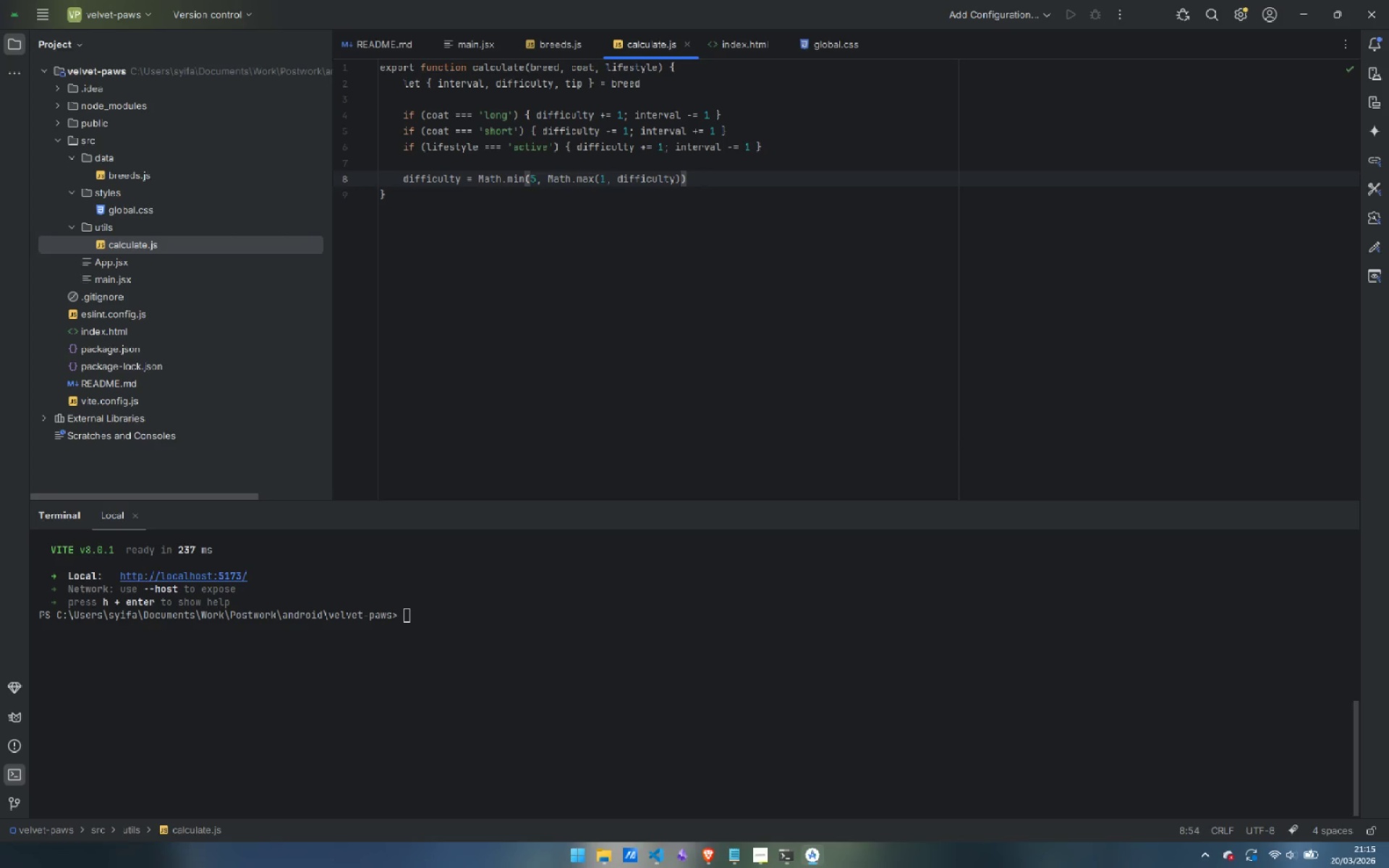 
key(Semicolon)
 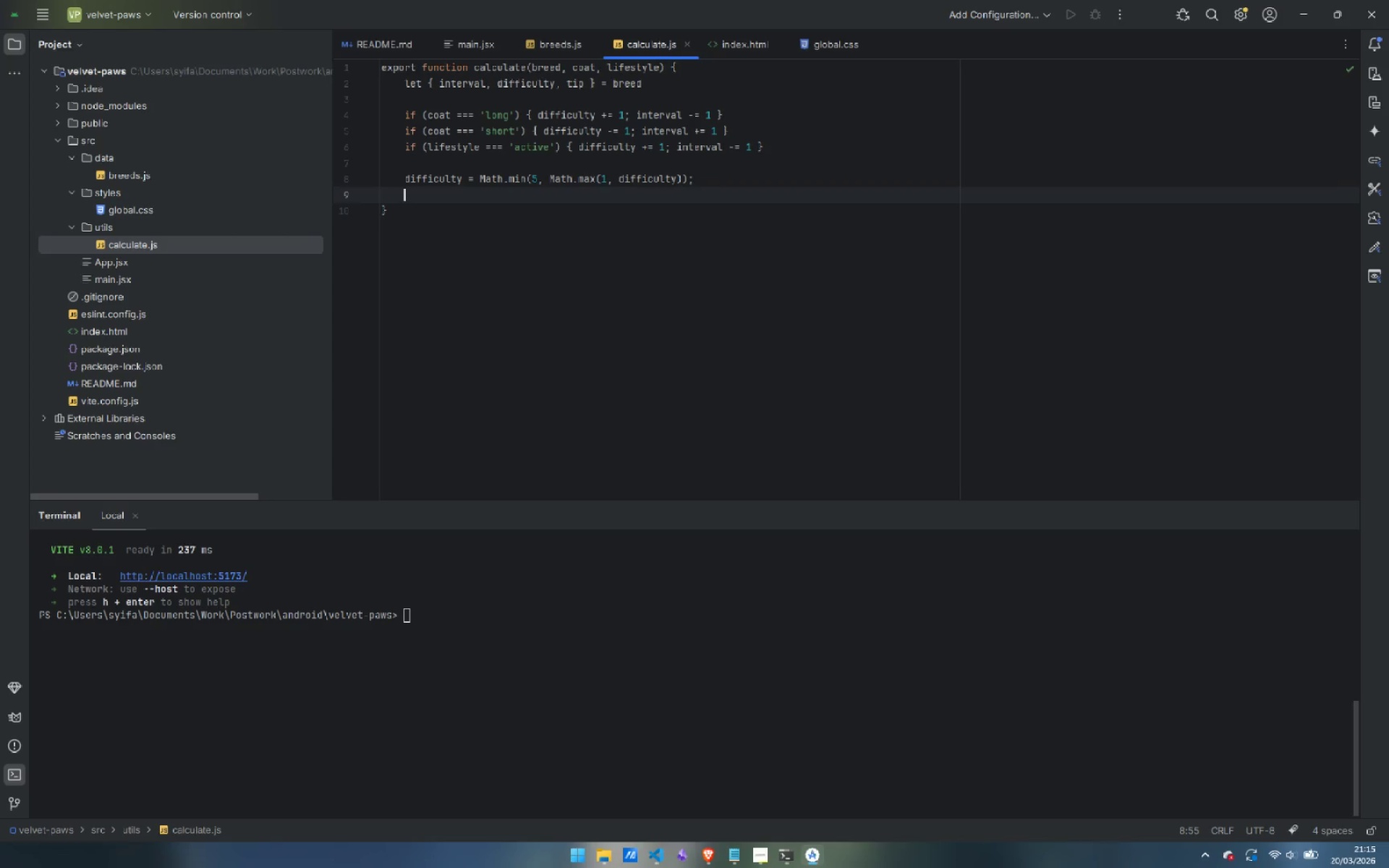 
key(Enter)
 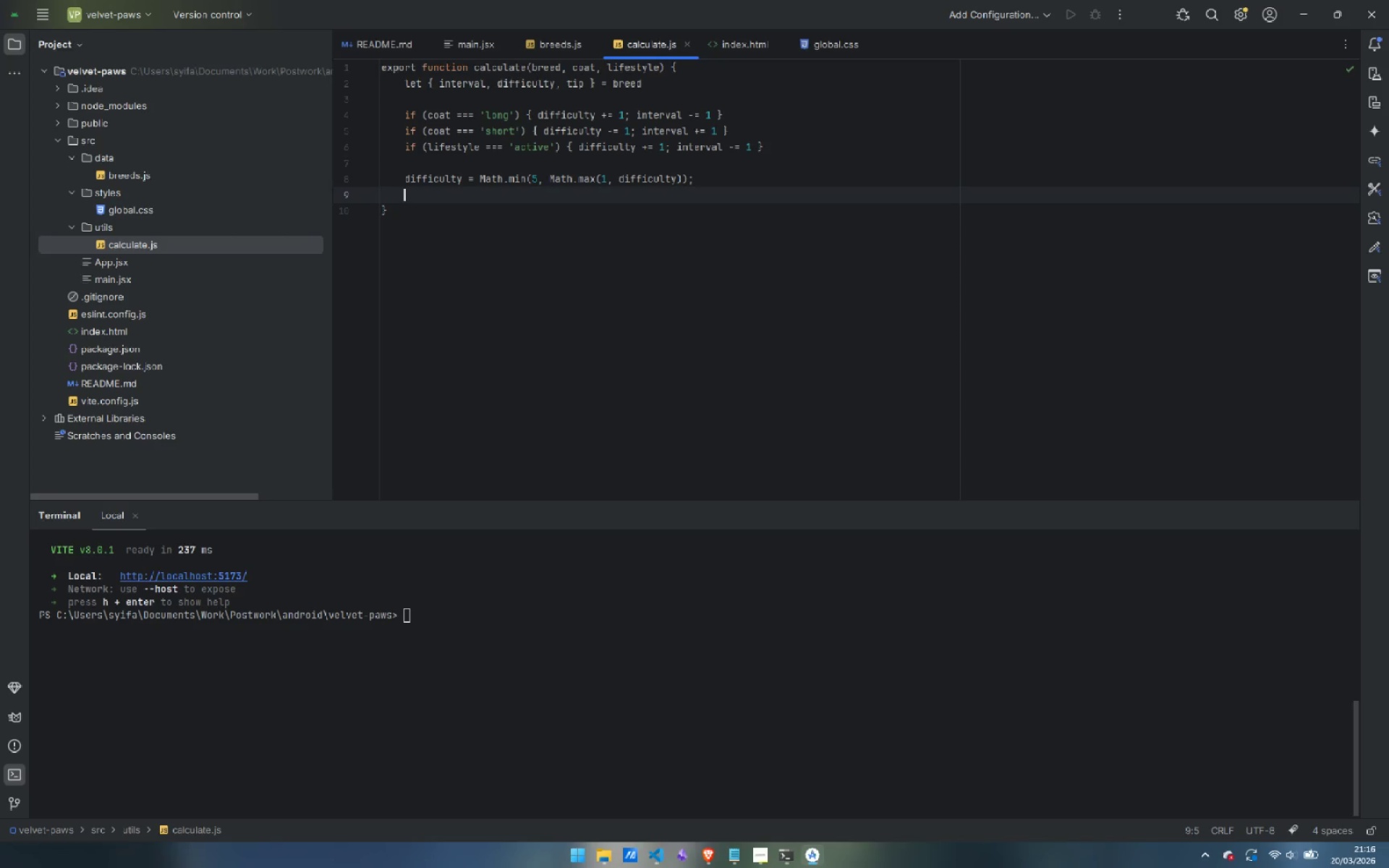 
type(interva)
 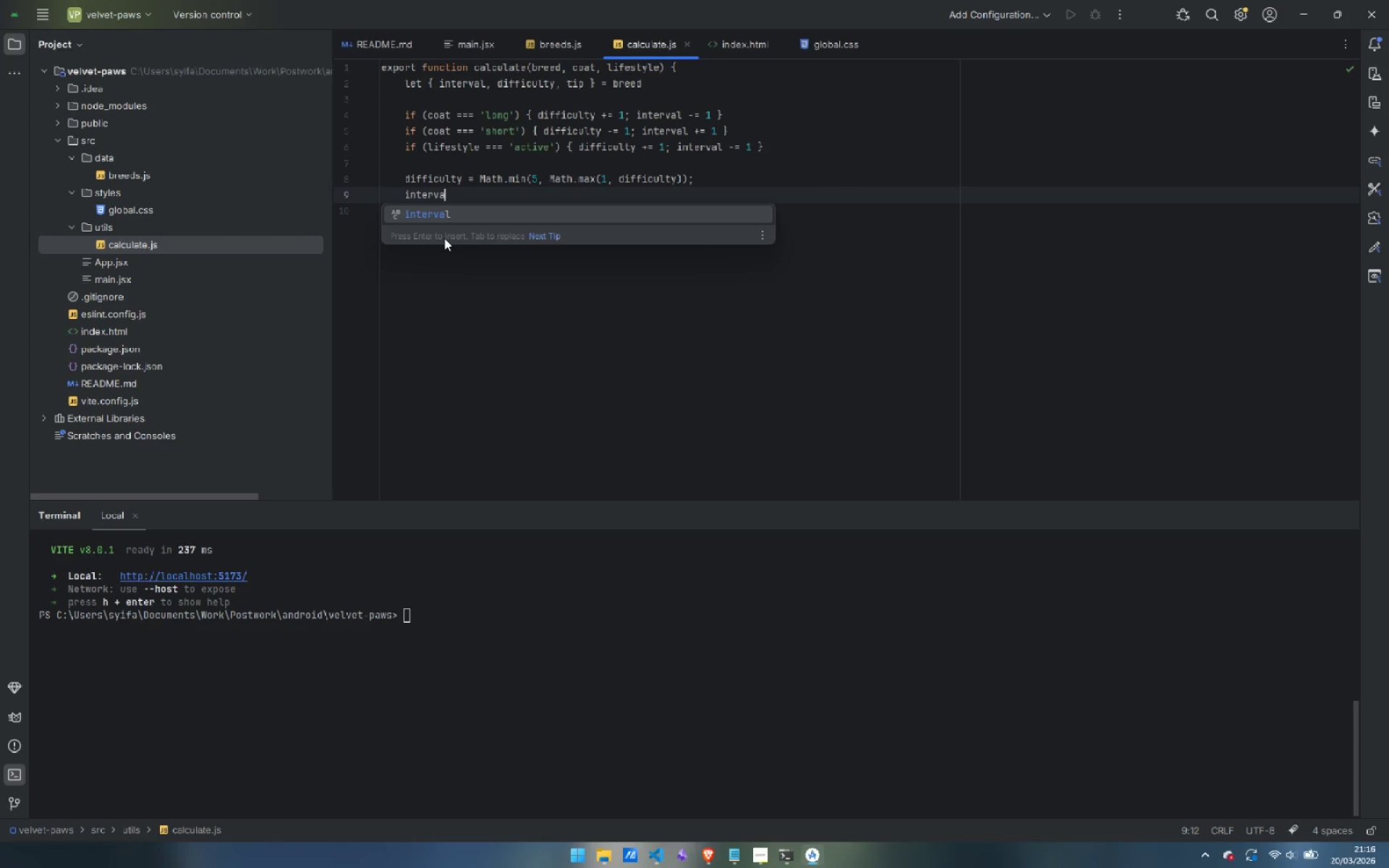 
key(Enter)
 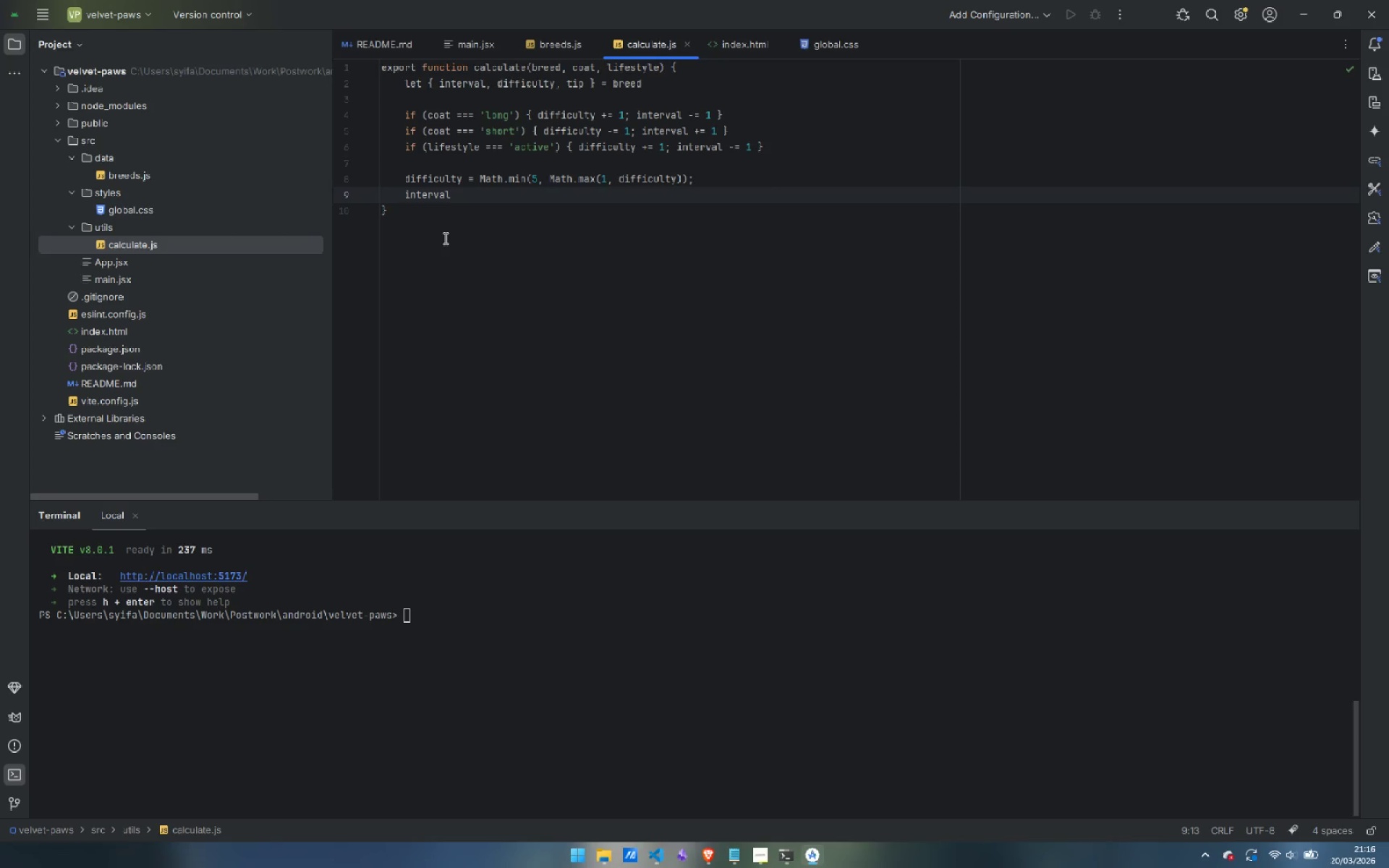 
type( = Math.max())
 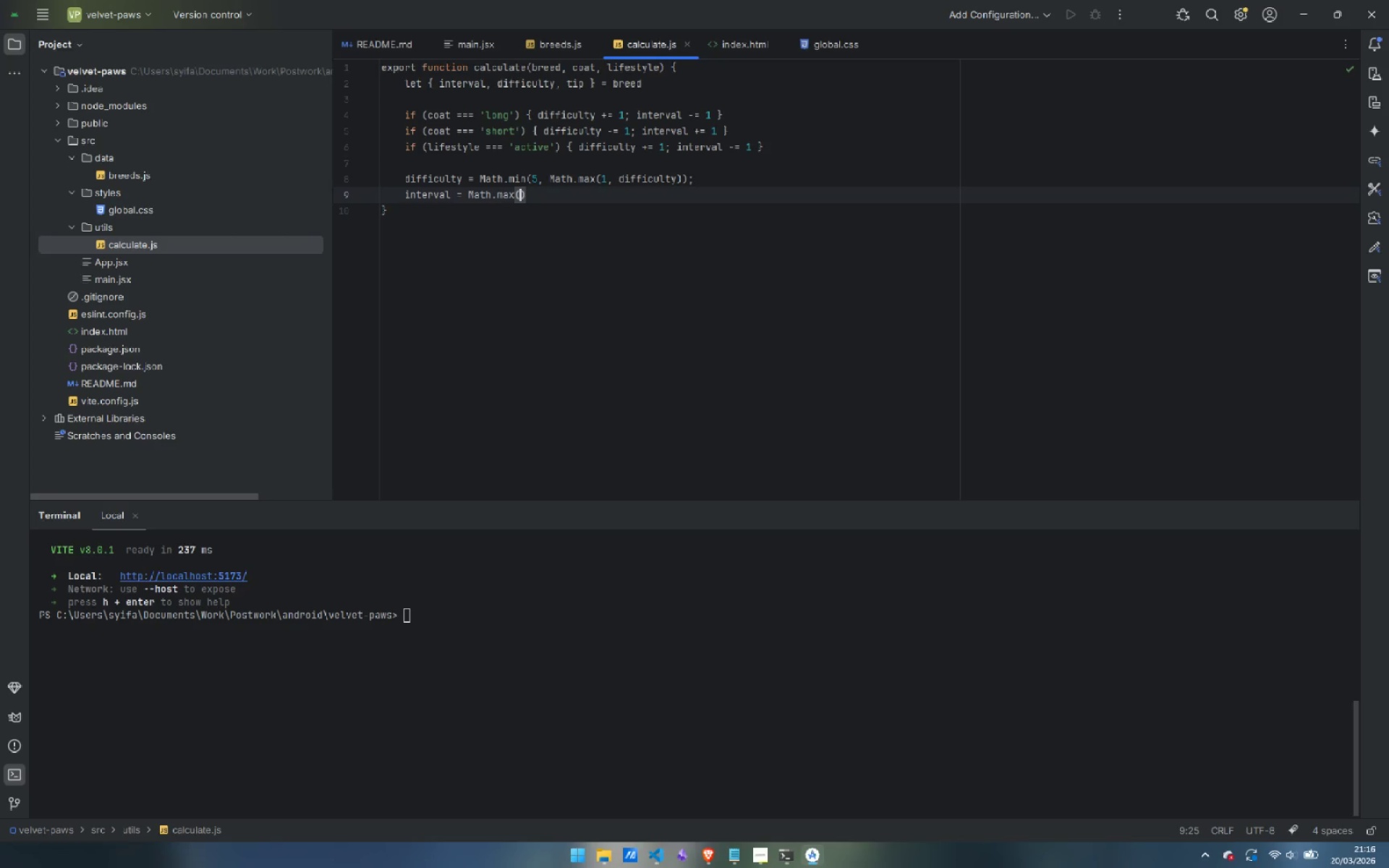 
 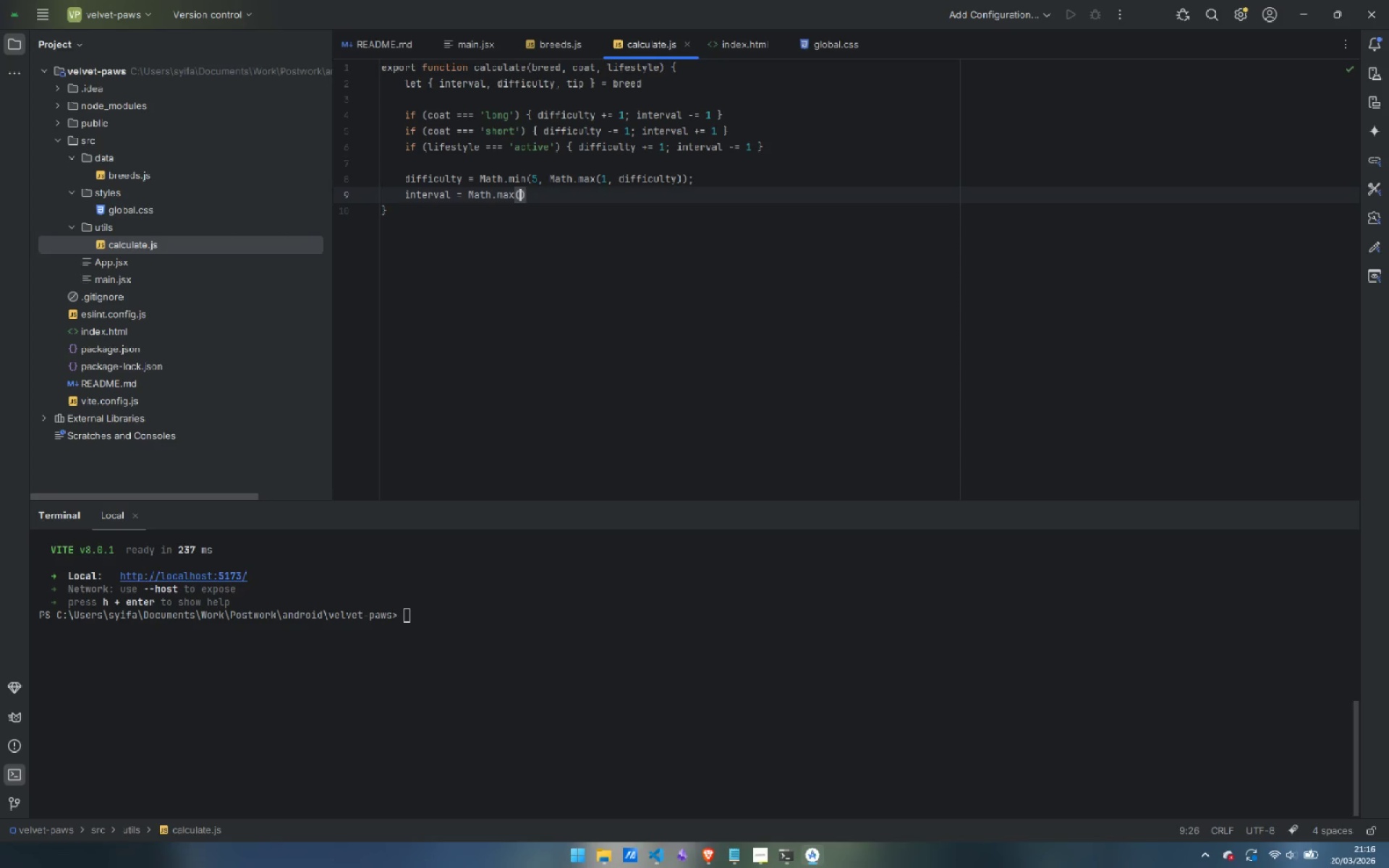 
key(ArrowLeft)
 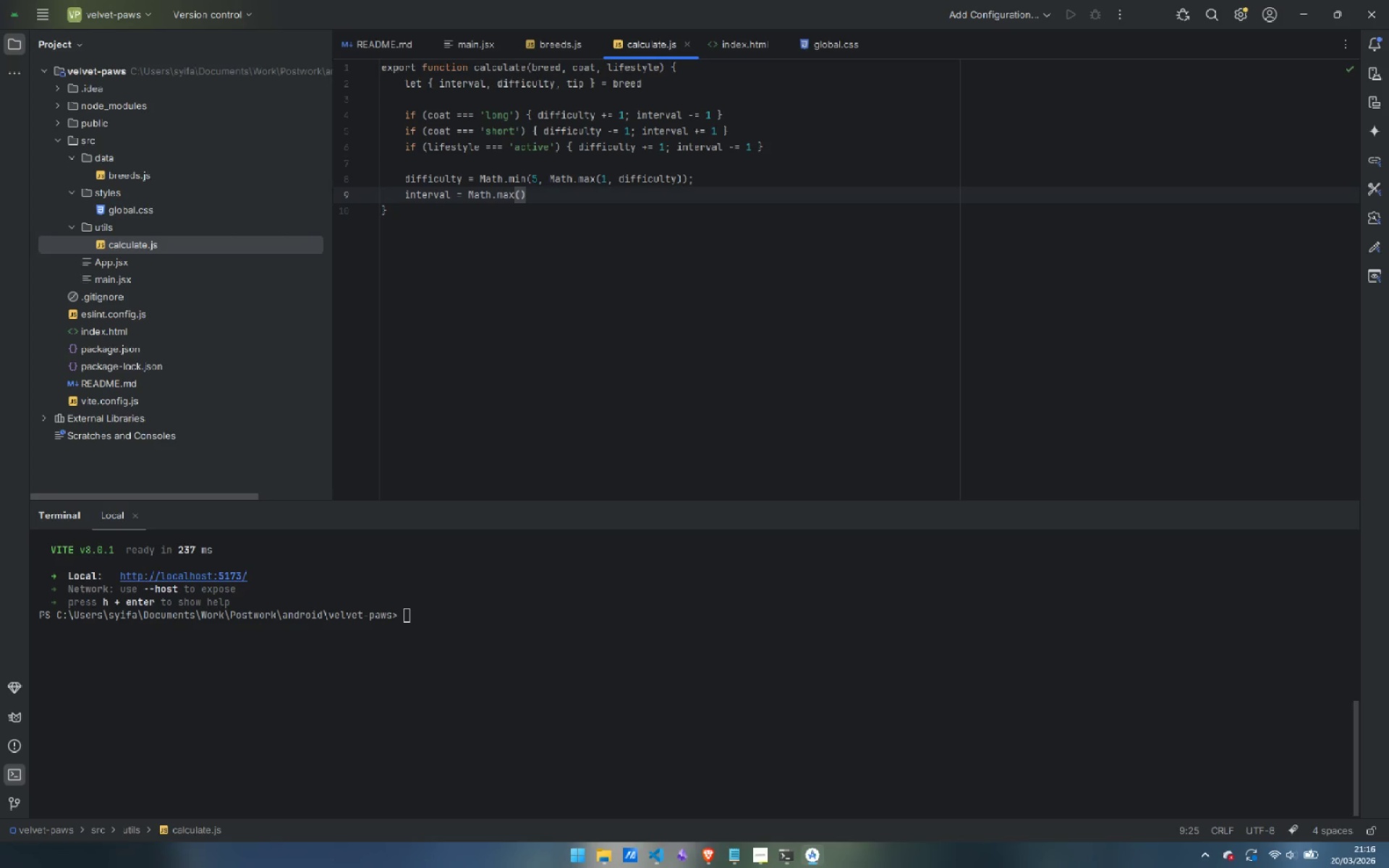 
type(2, interva)
 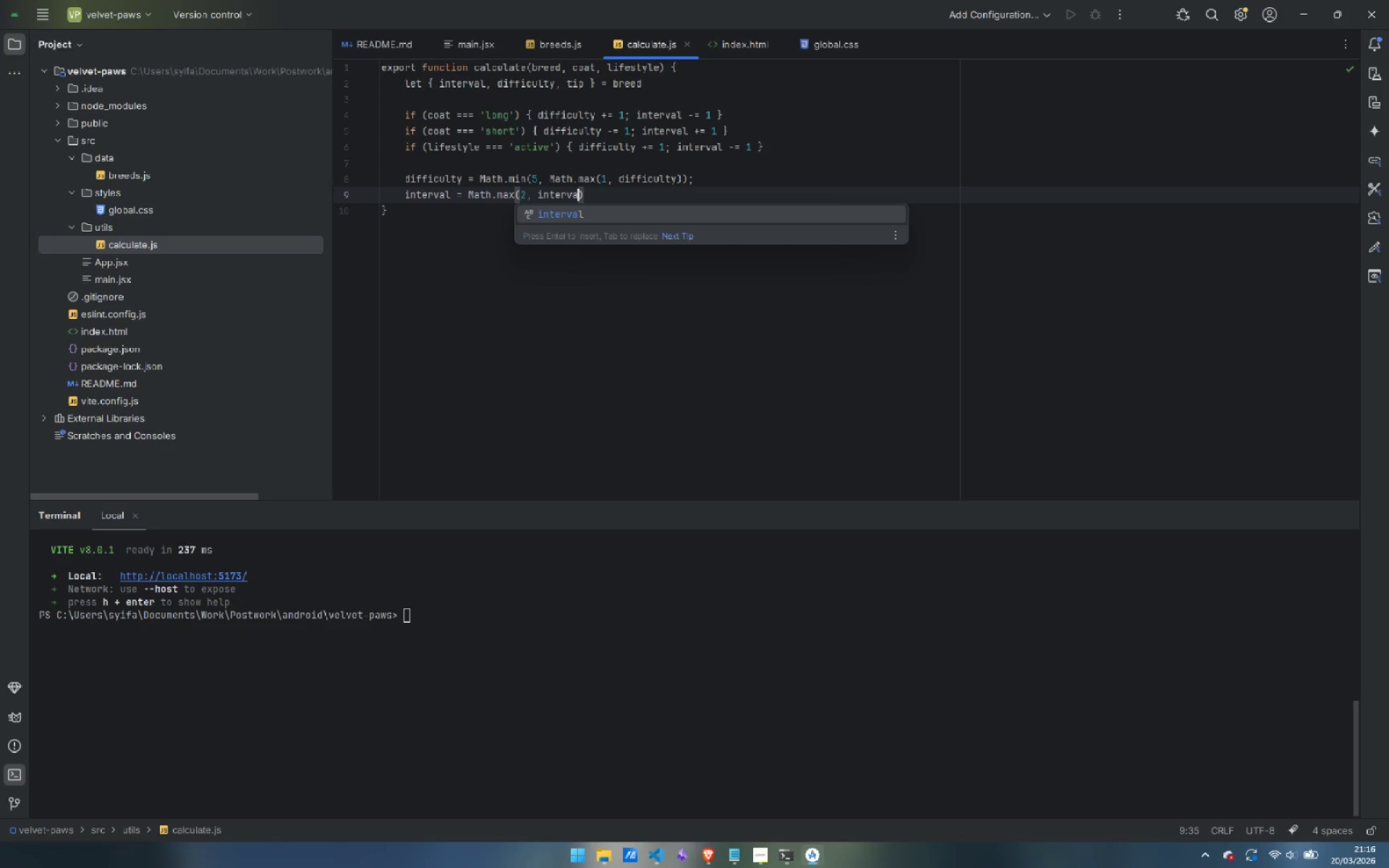 
key(Enter)
 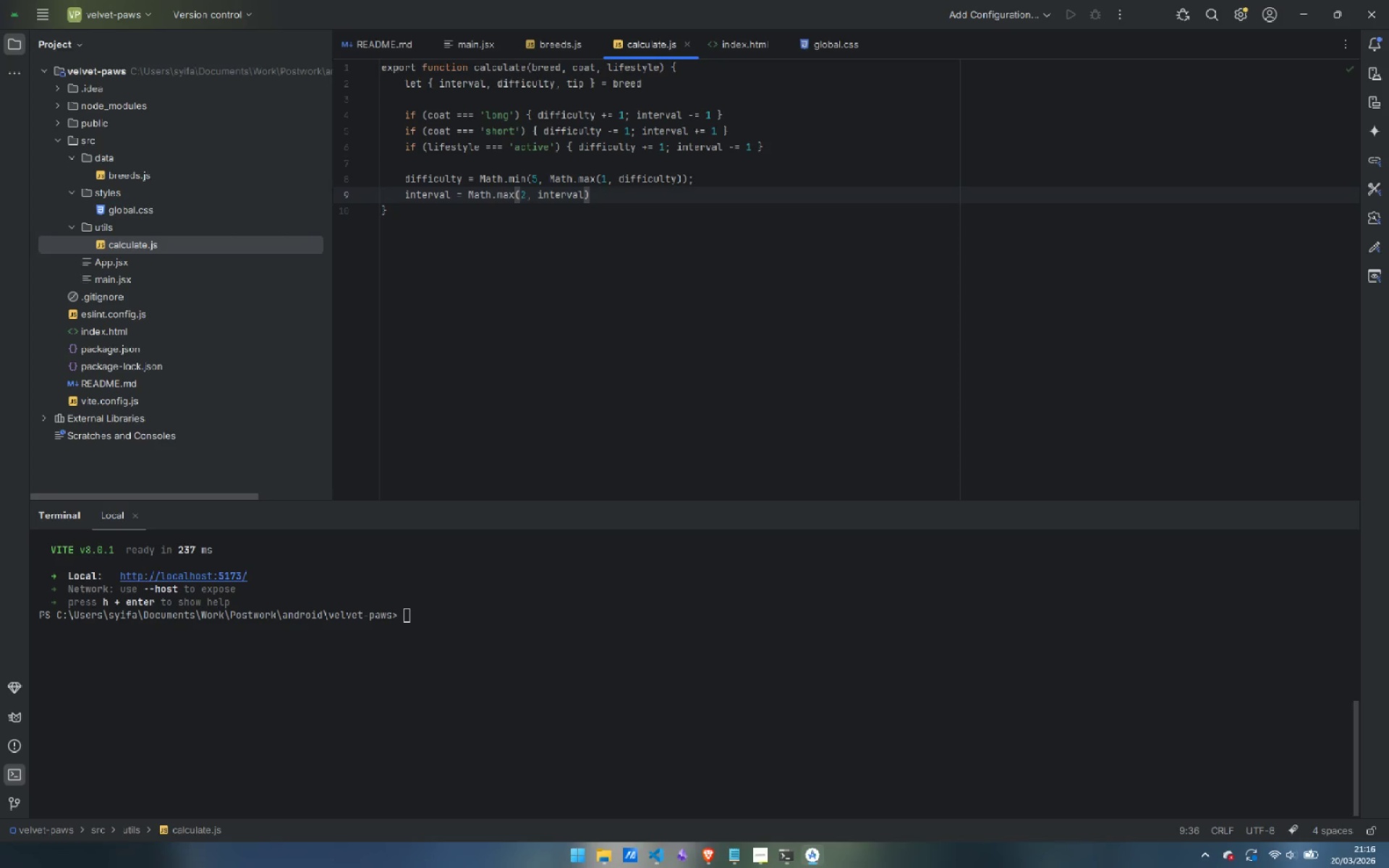 
key(ArrowRight)
 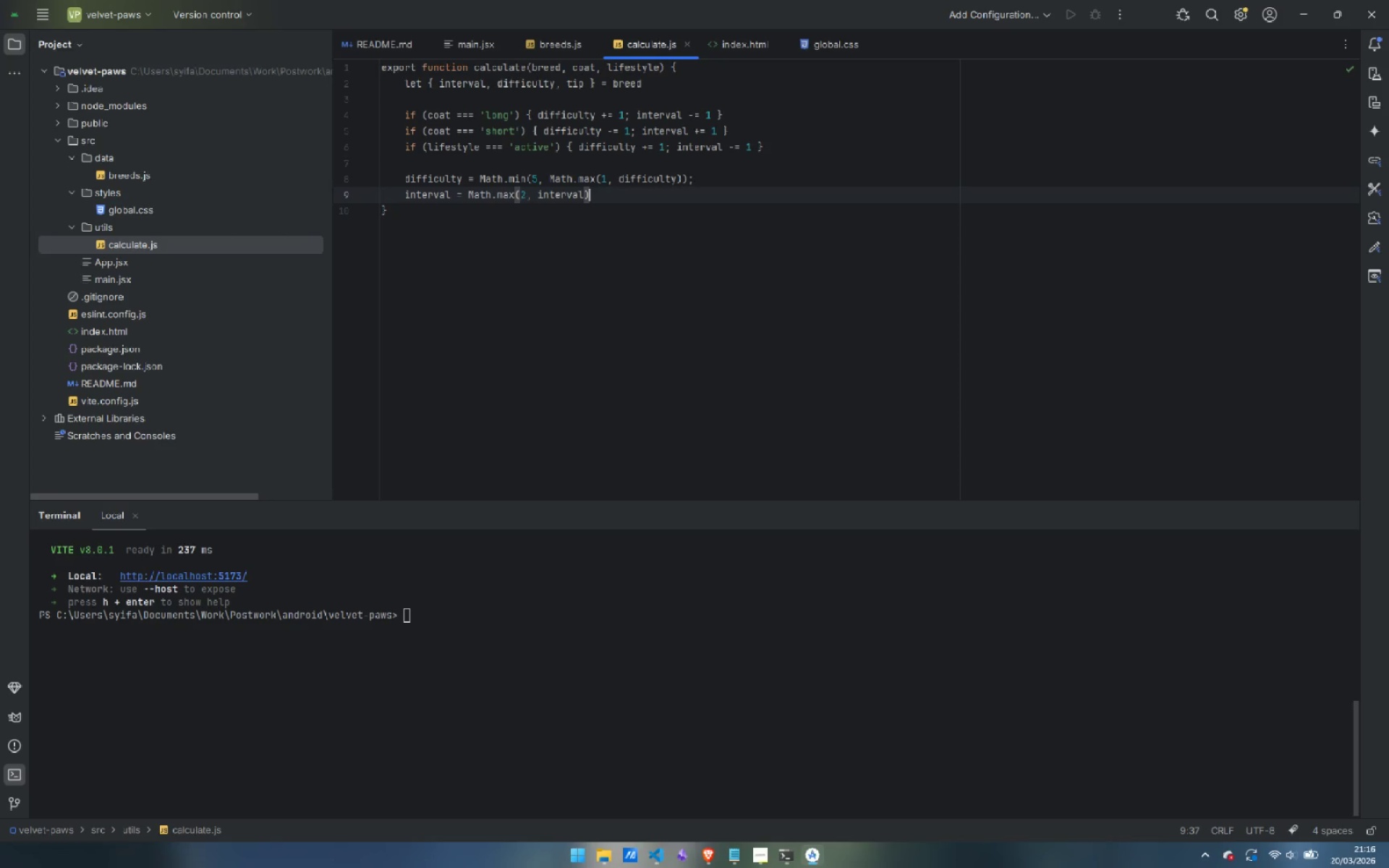 
key(Semicolon)
 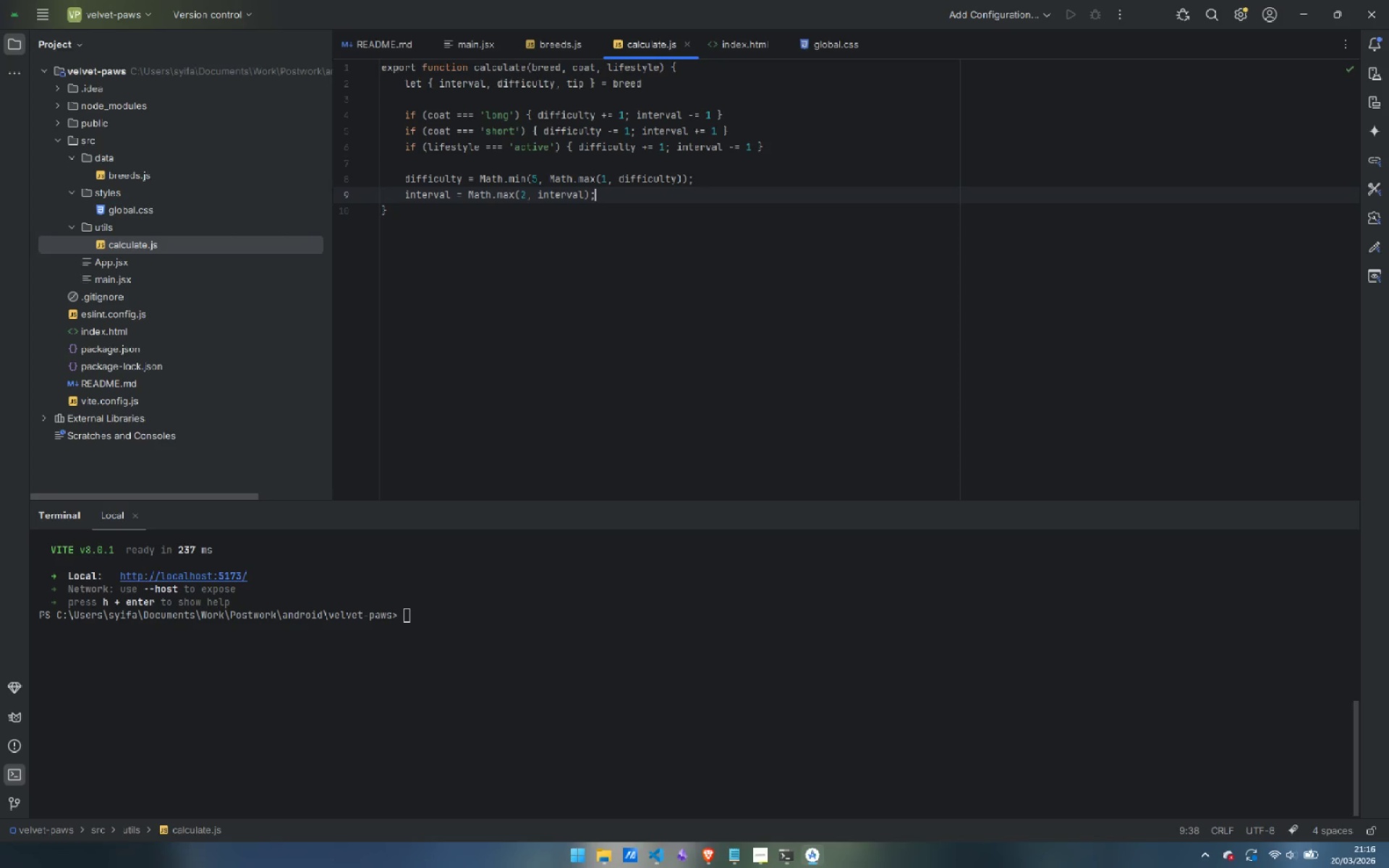 
key(Enter)
 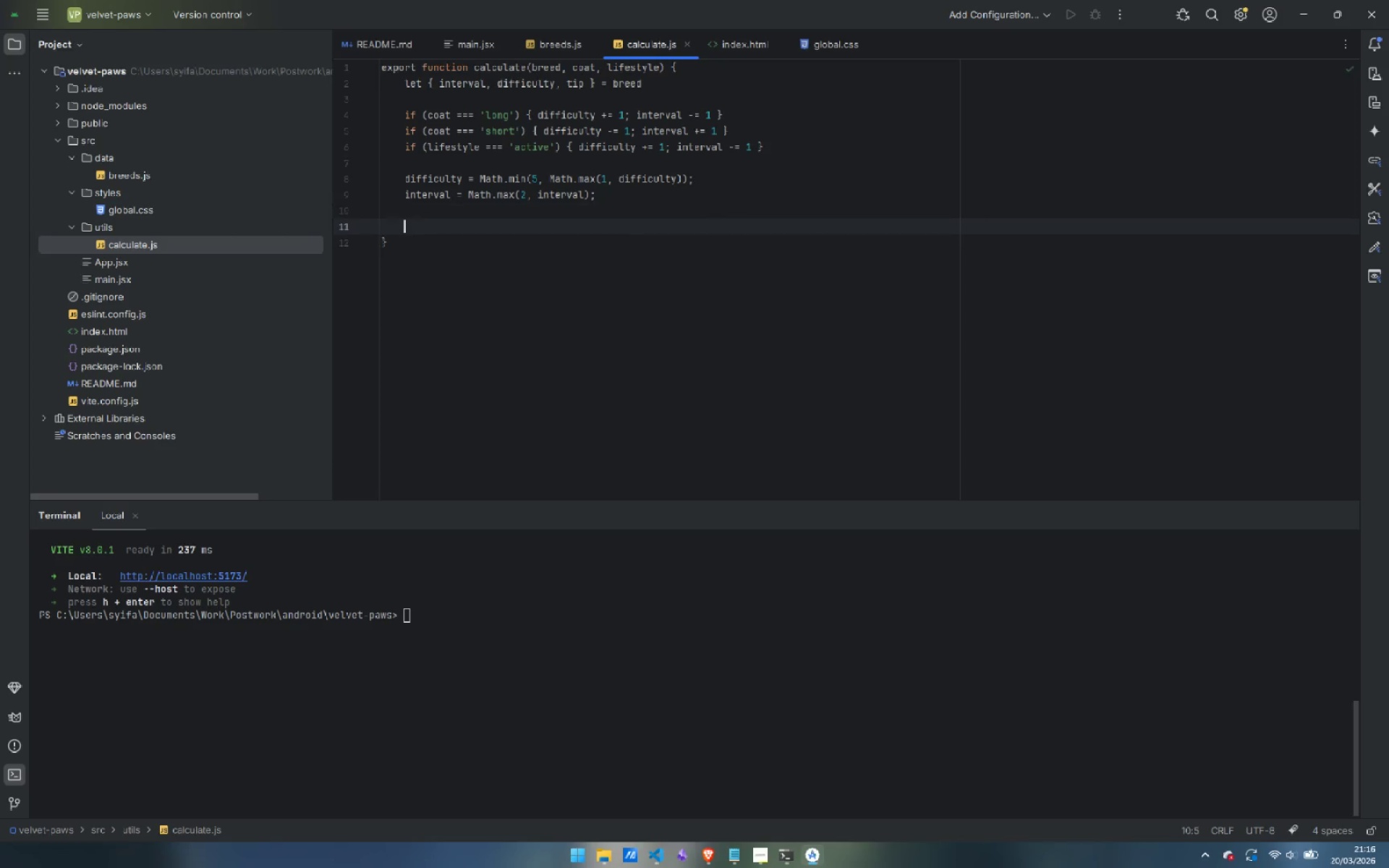 
key(Enter)
 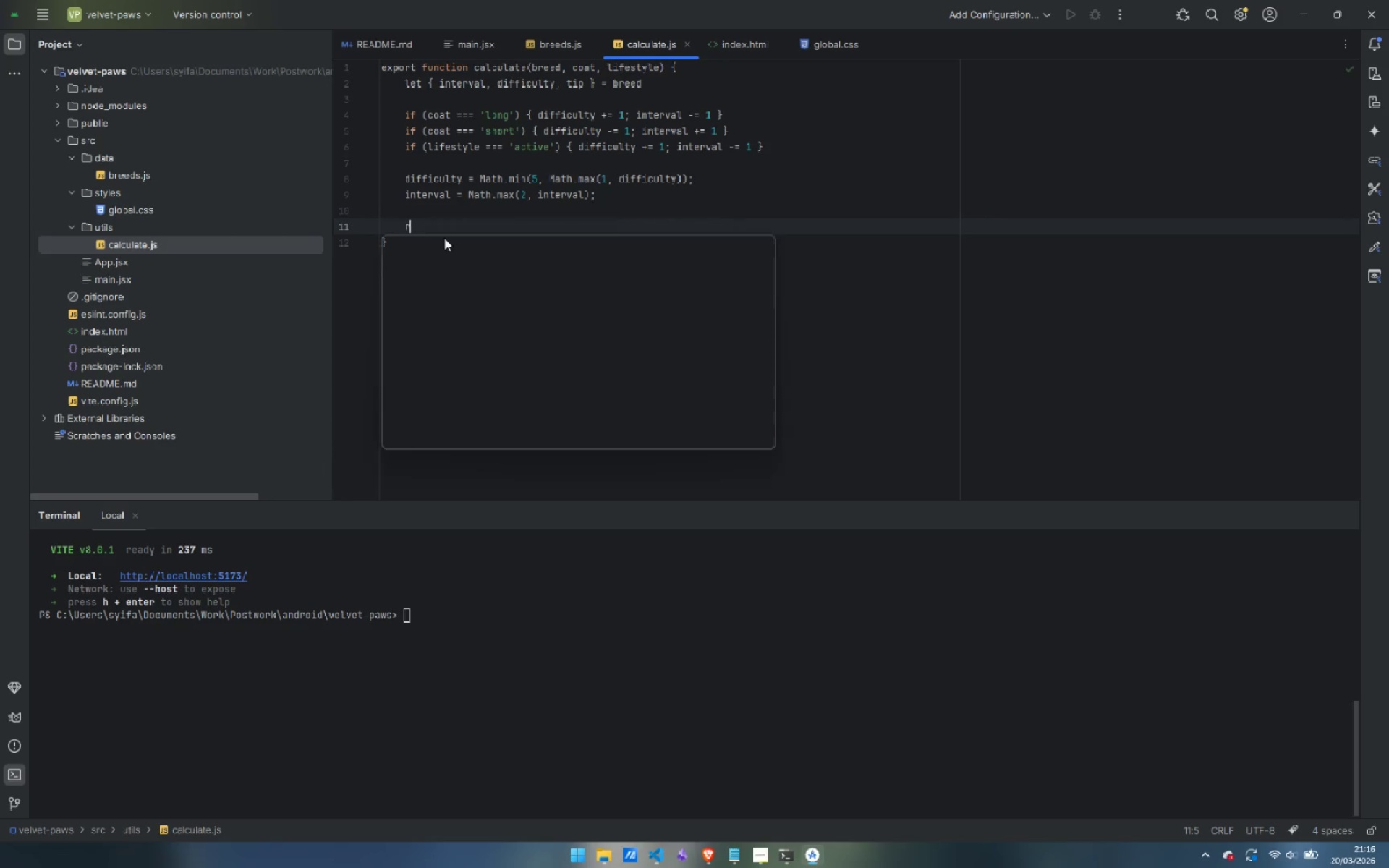 
type(return {}  )
key(Backspace)
key(Backspace)
 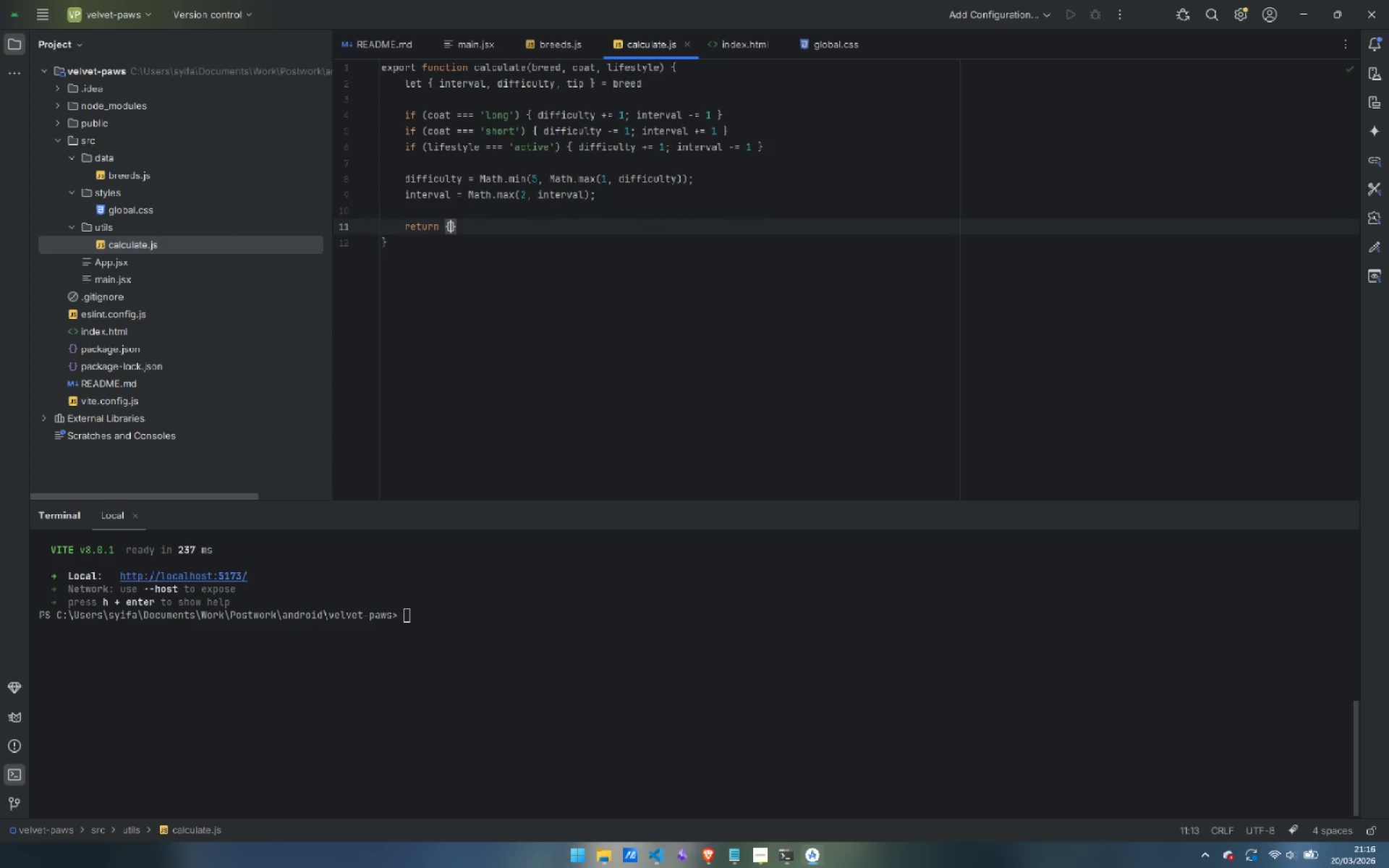 
 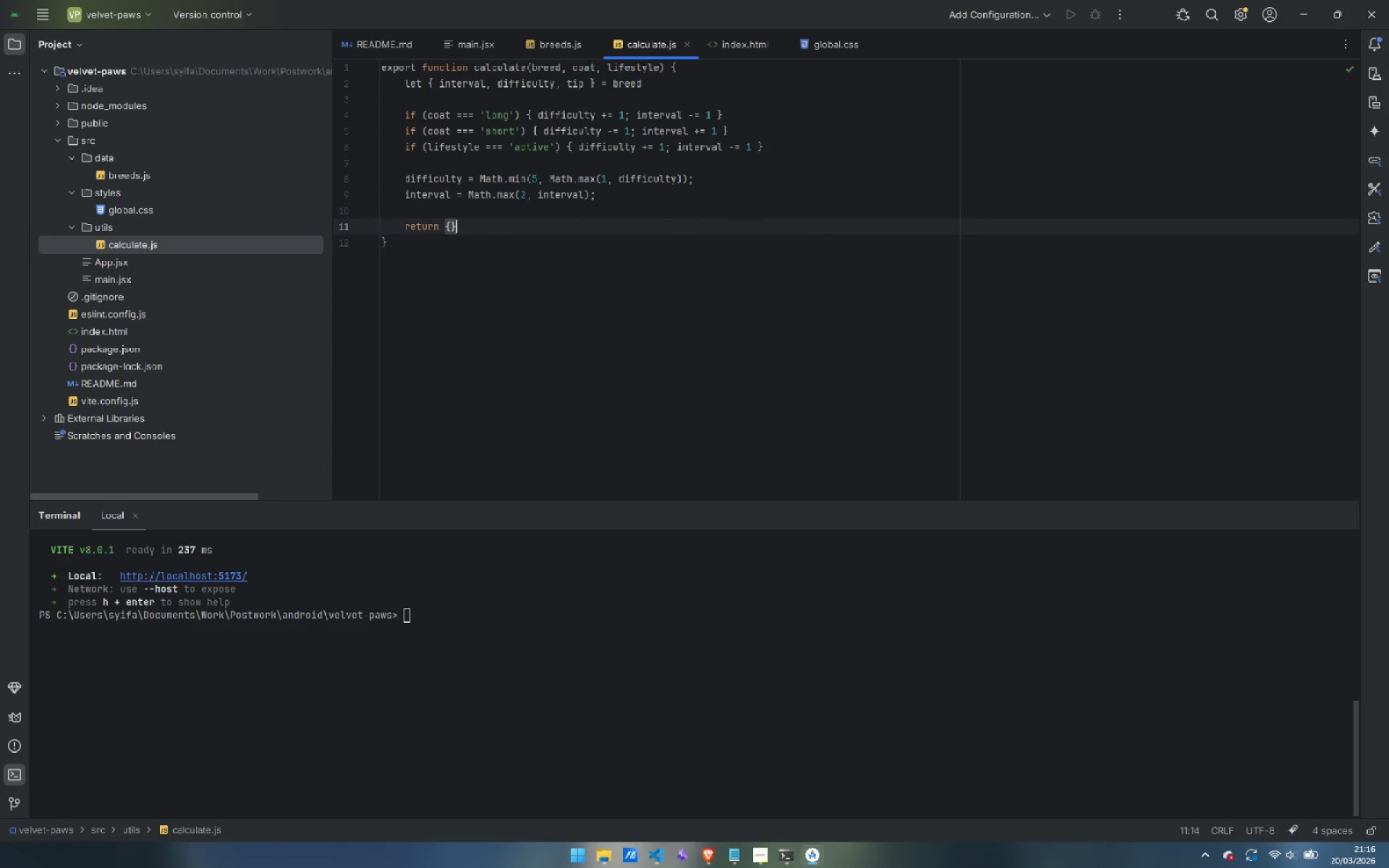 
key(ArrowLeft)
 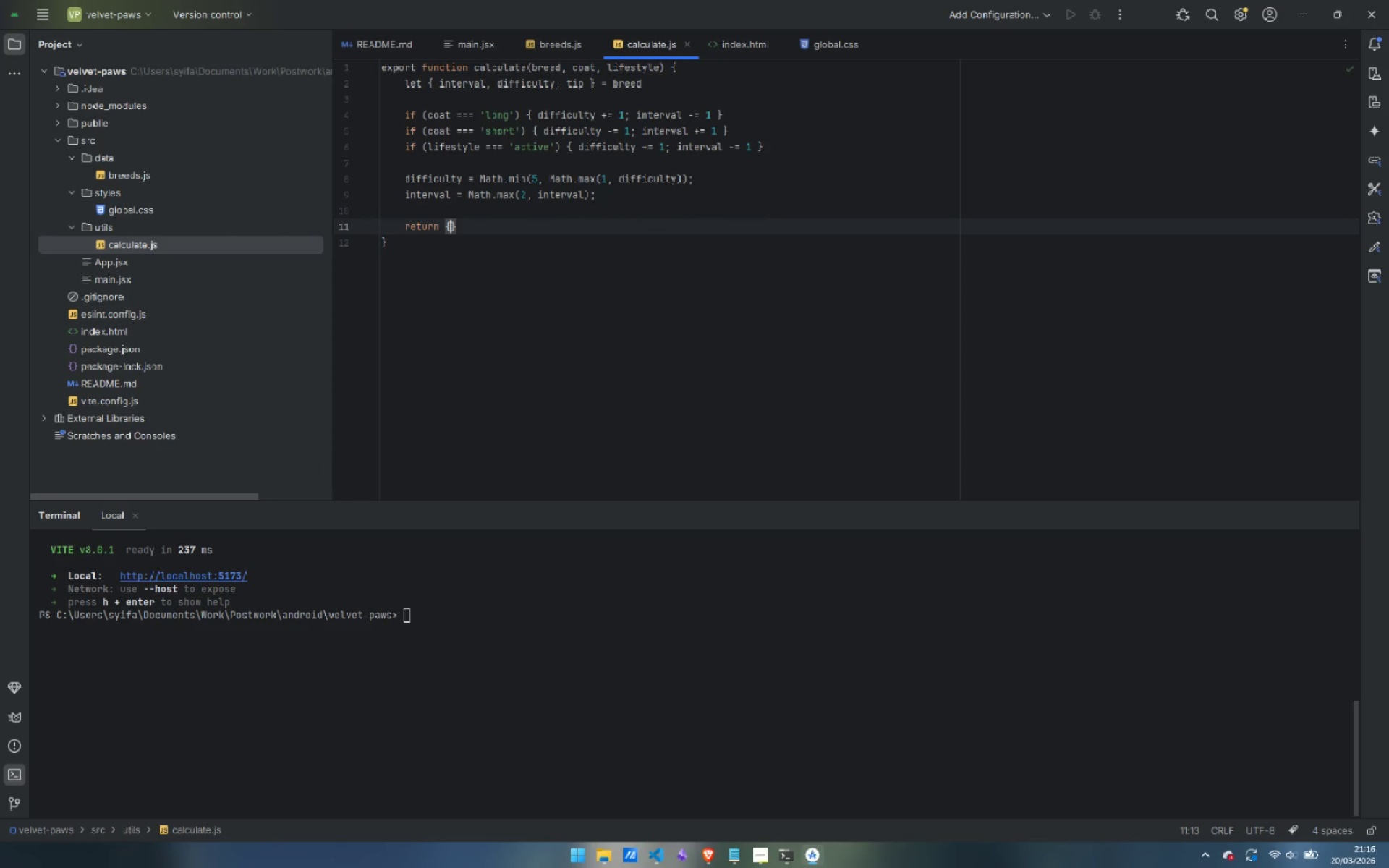 
key(Space)
 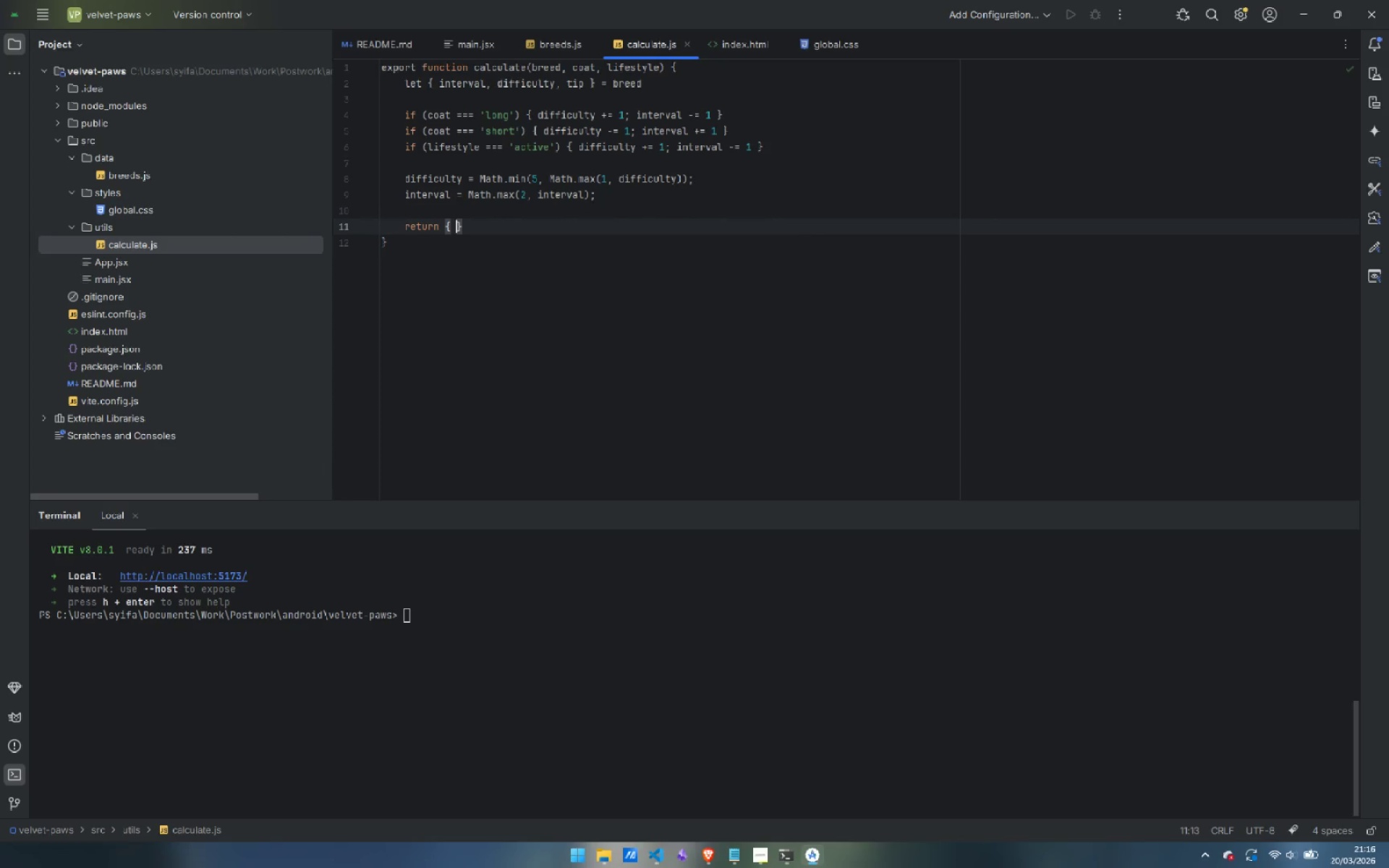 
key(Space)
 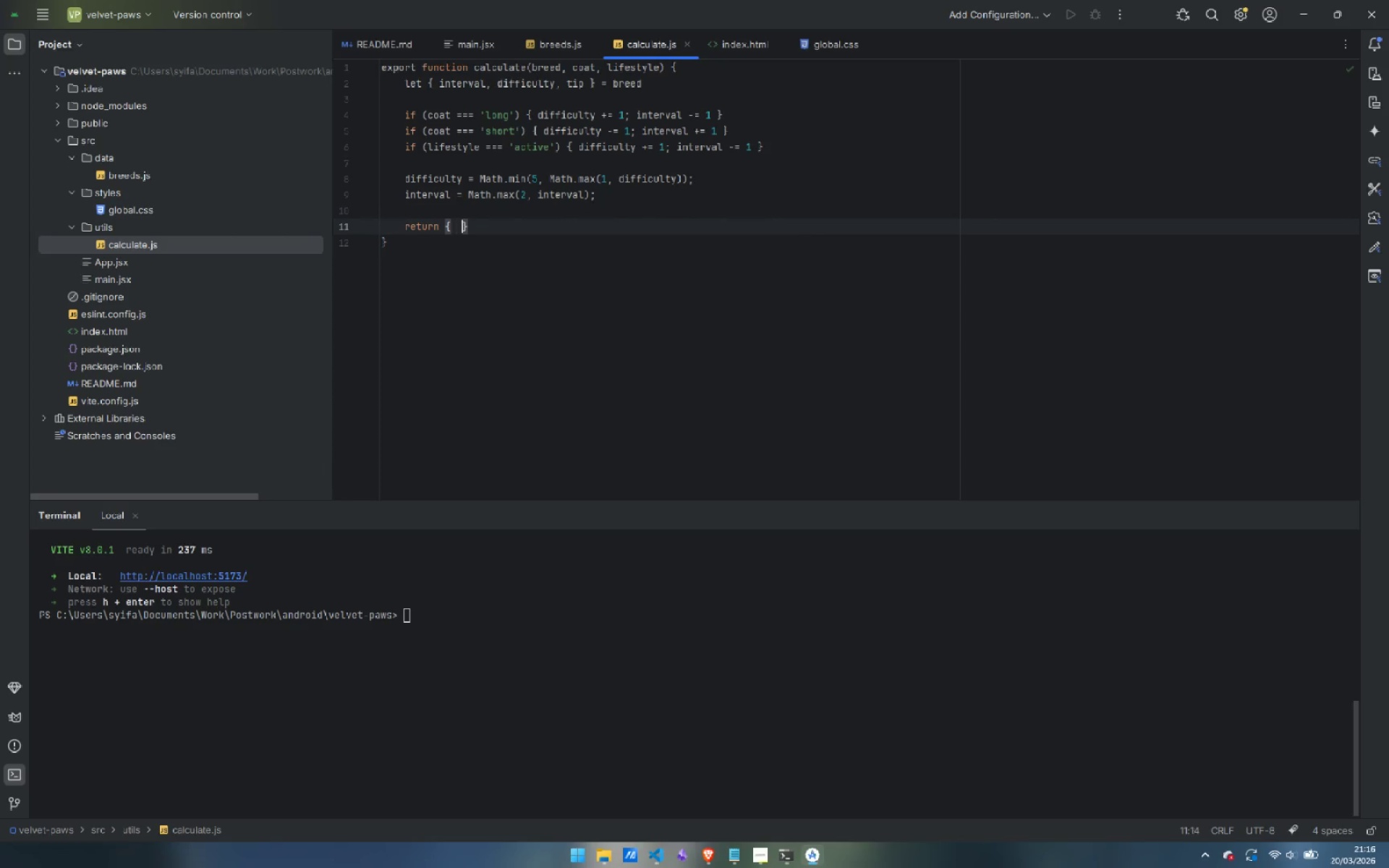 
key(ArrowLeft)
 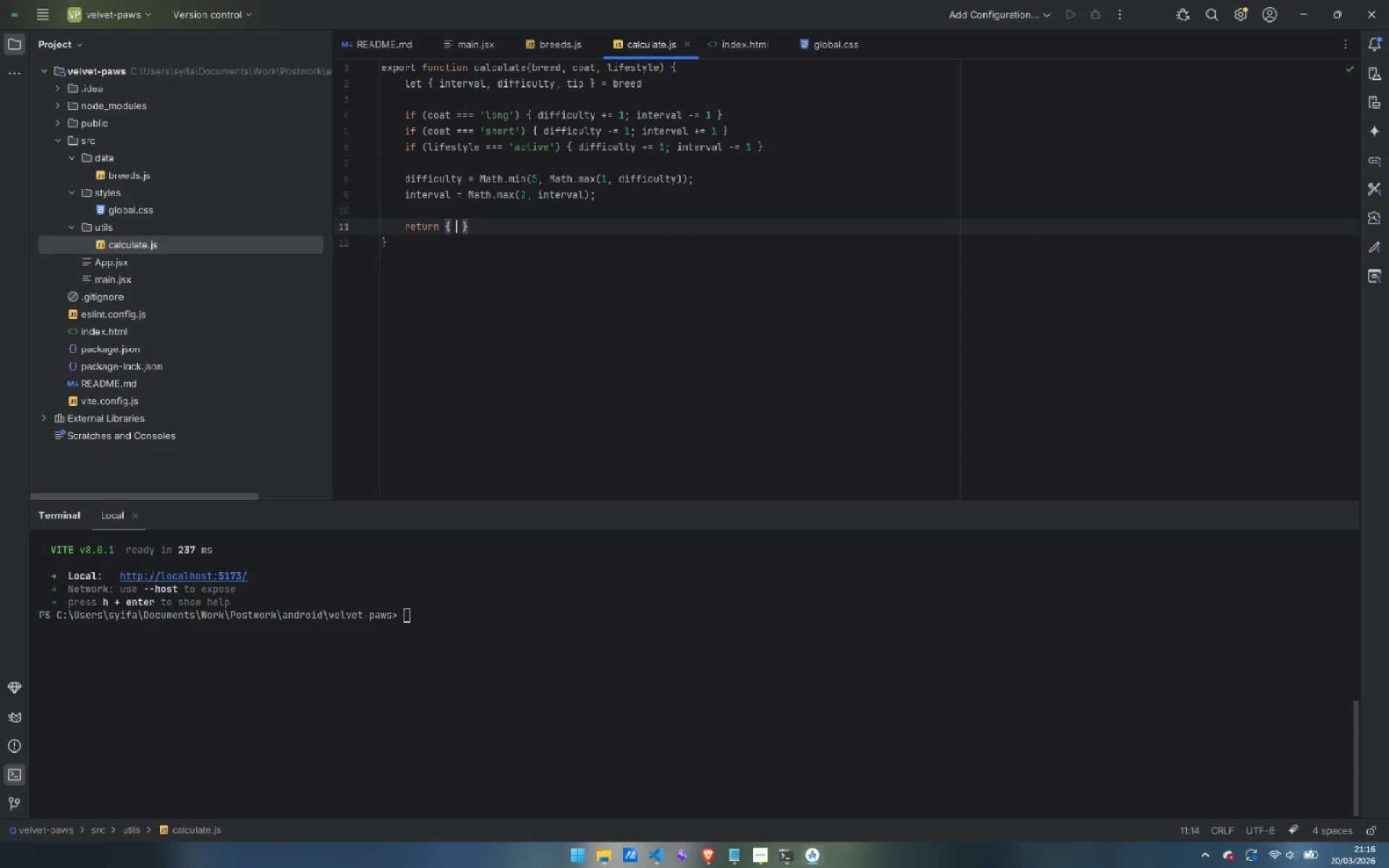 
type(interva)
 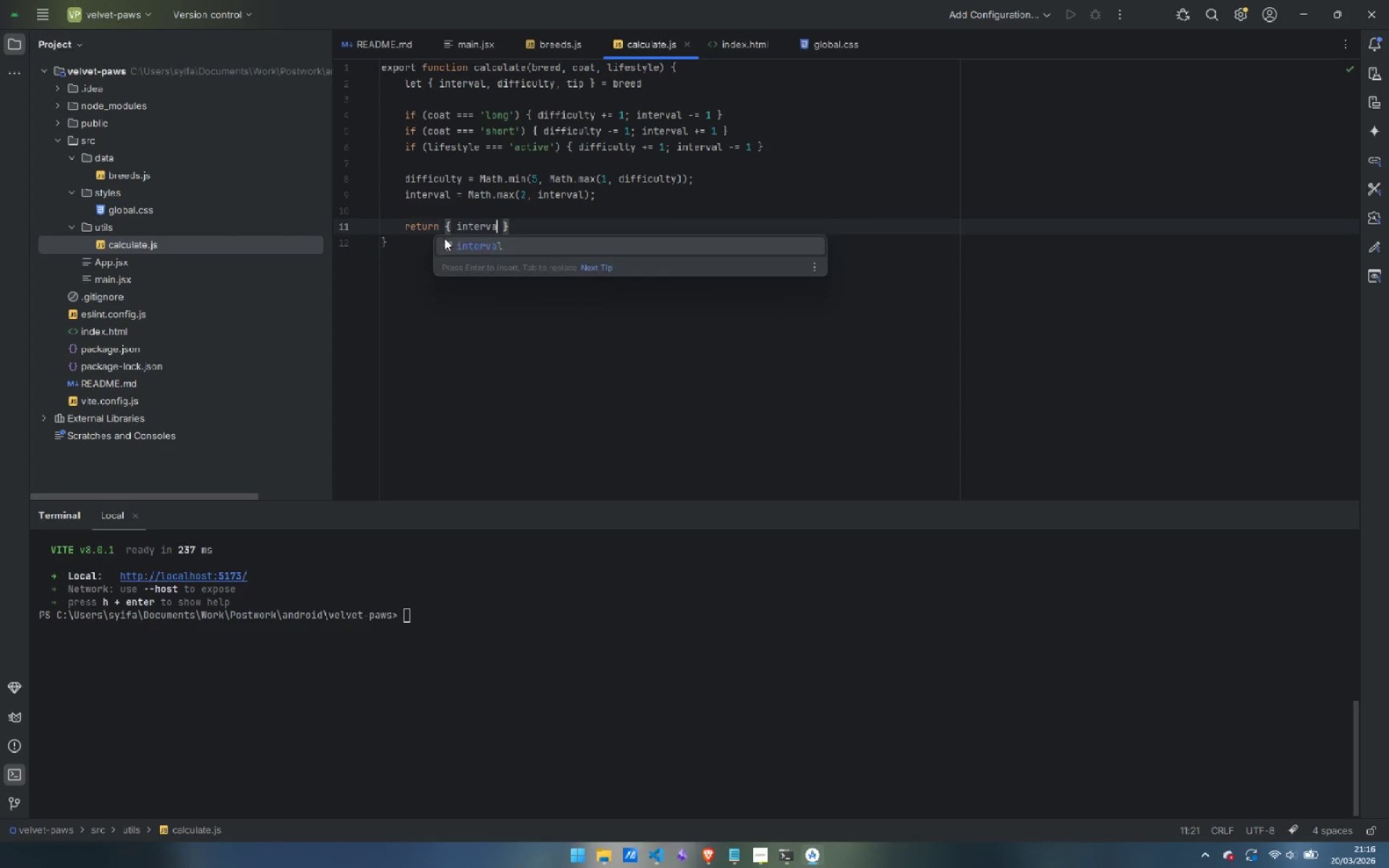 
key(Enter)
 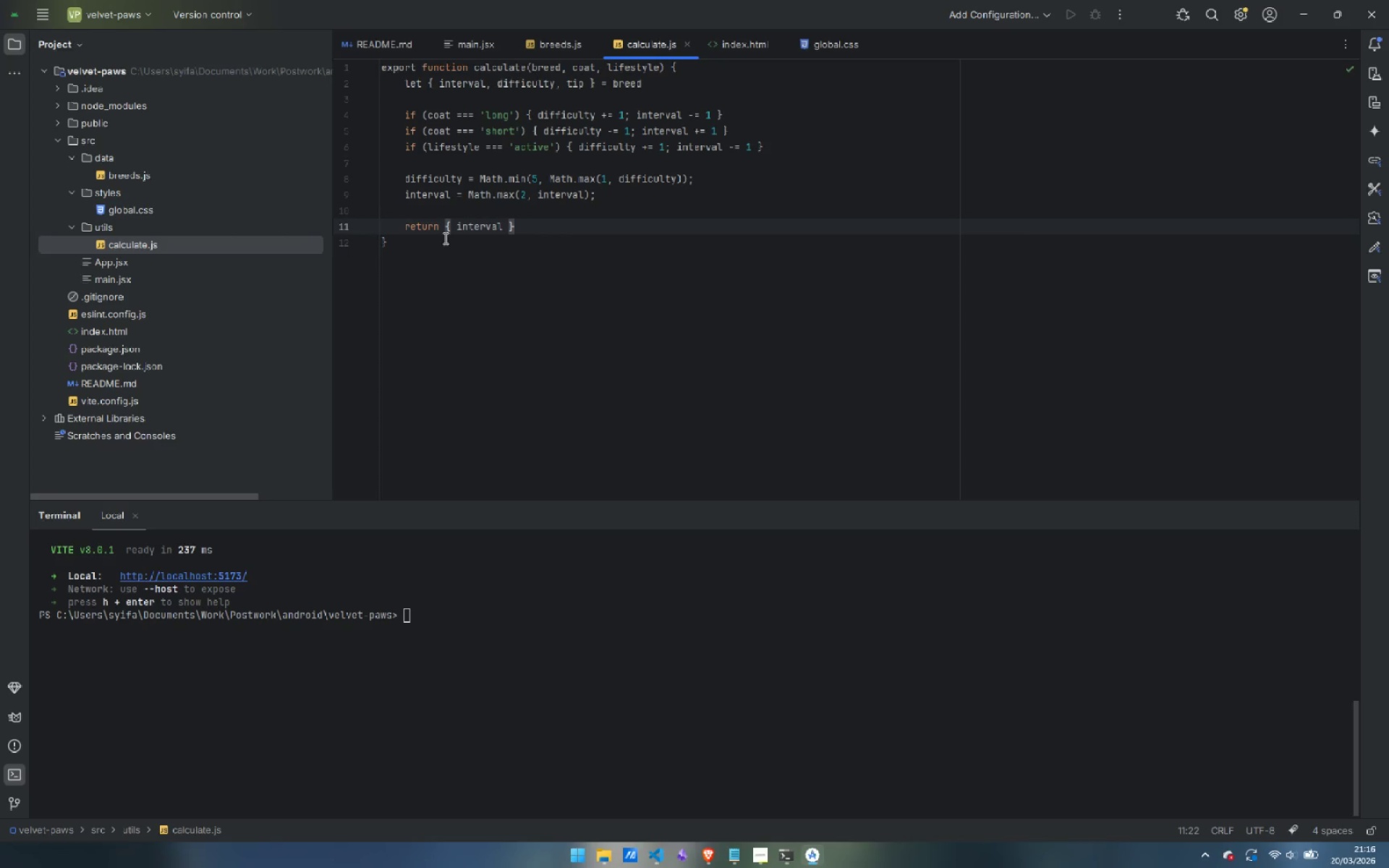 
type(, difficul)
 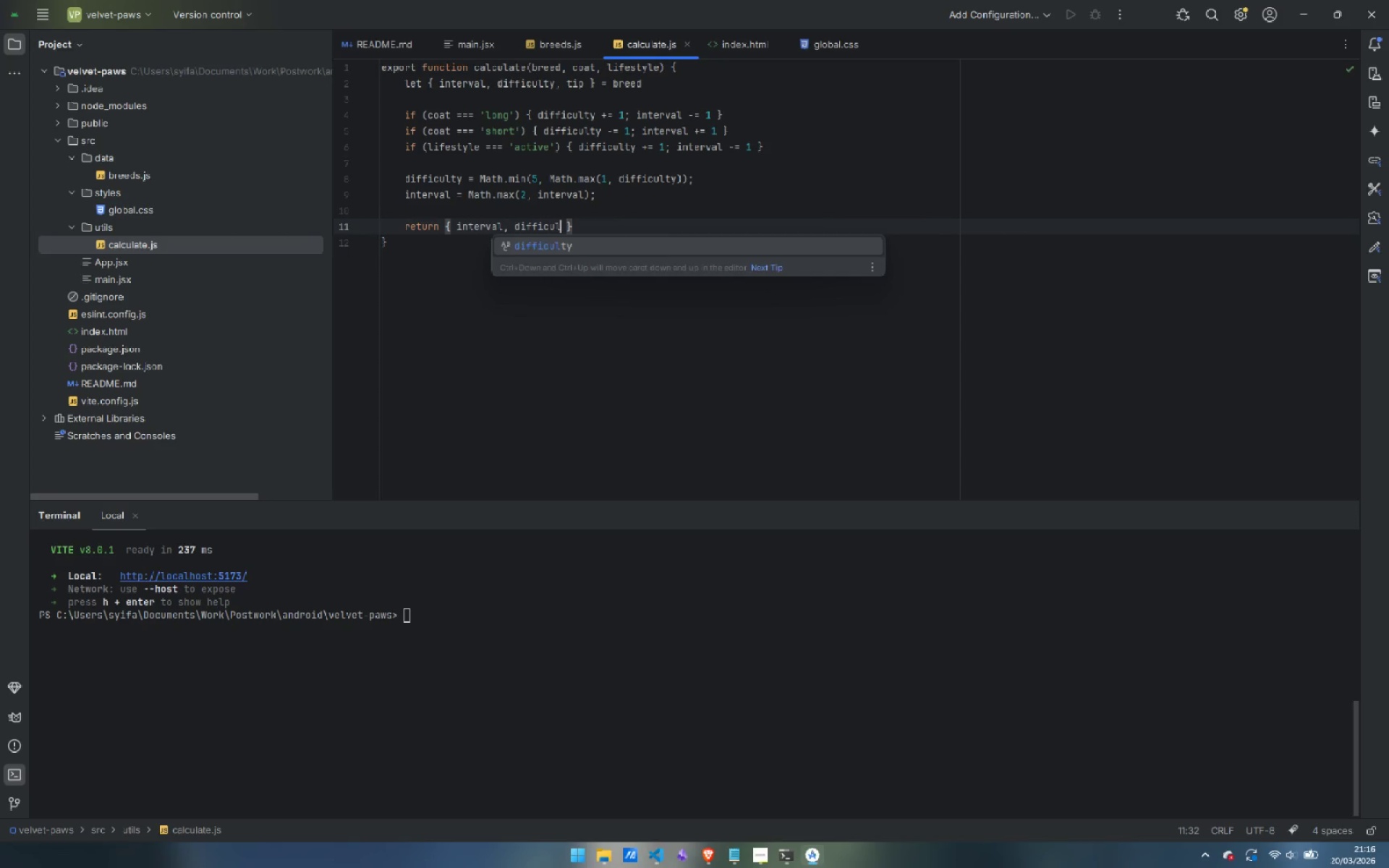 
key(Enter)
 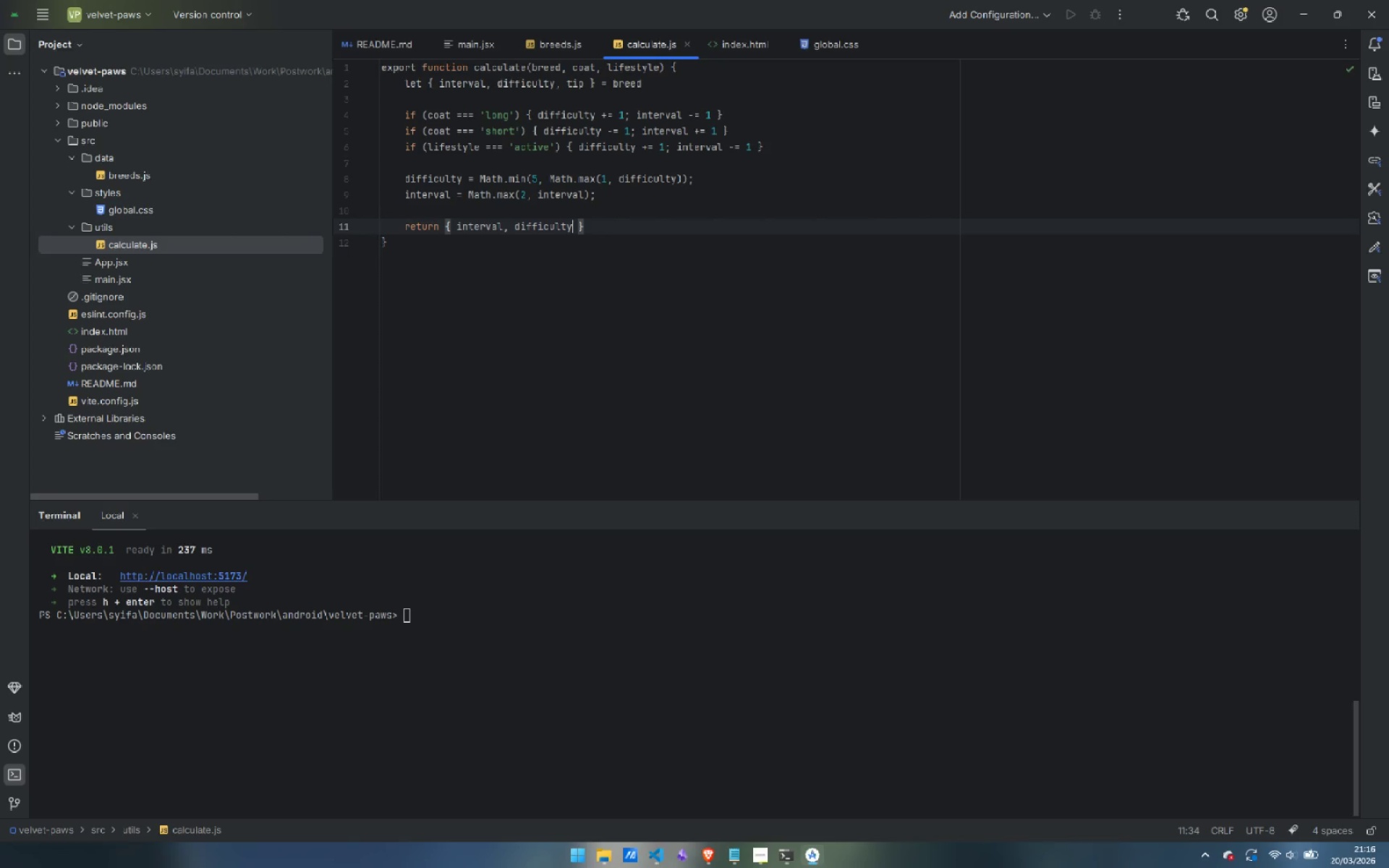 
type(, tip)
 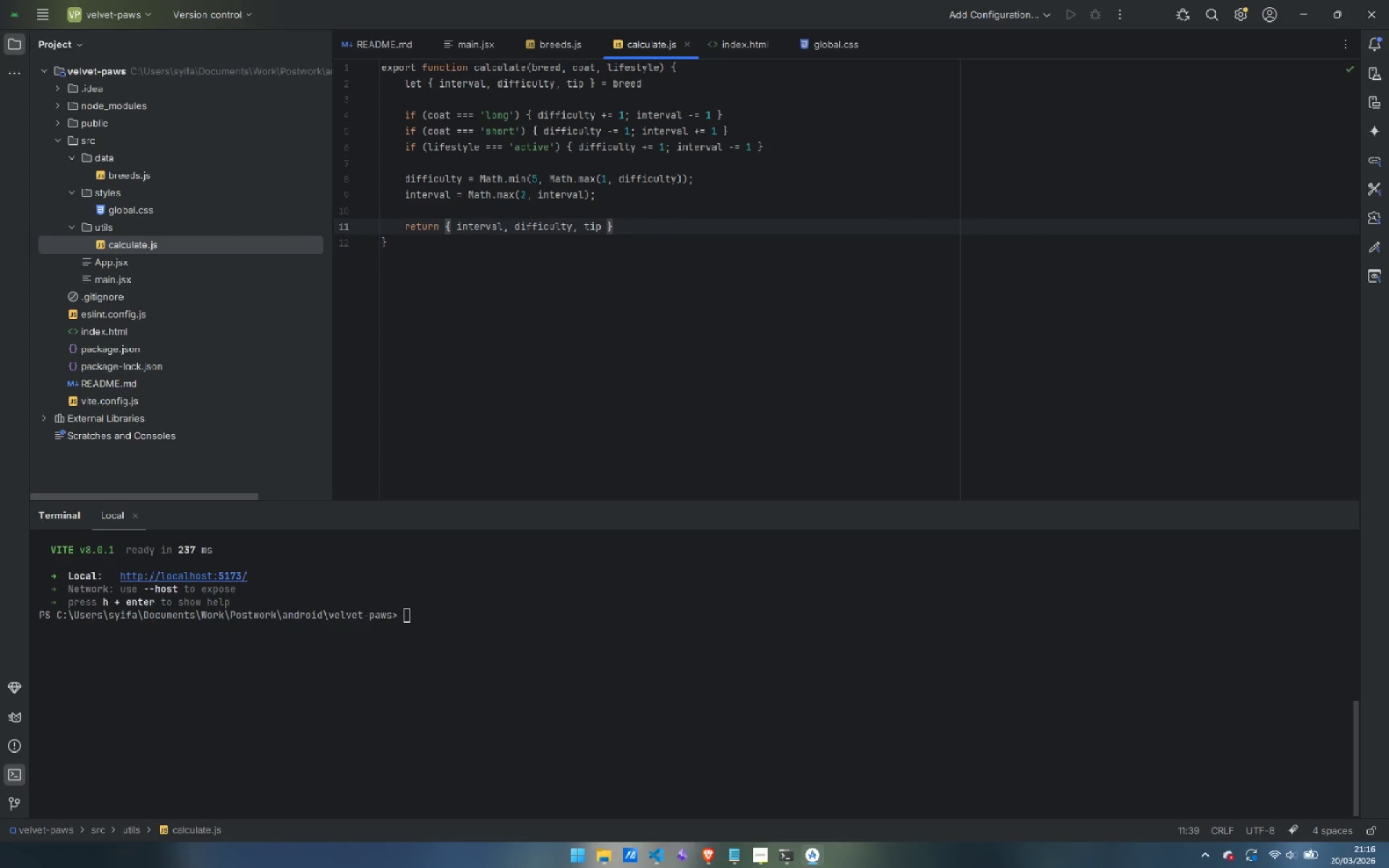 
scroll: coordinate [642, 353], scroll_direction: up, amount: 5.0
 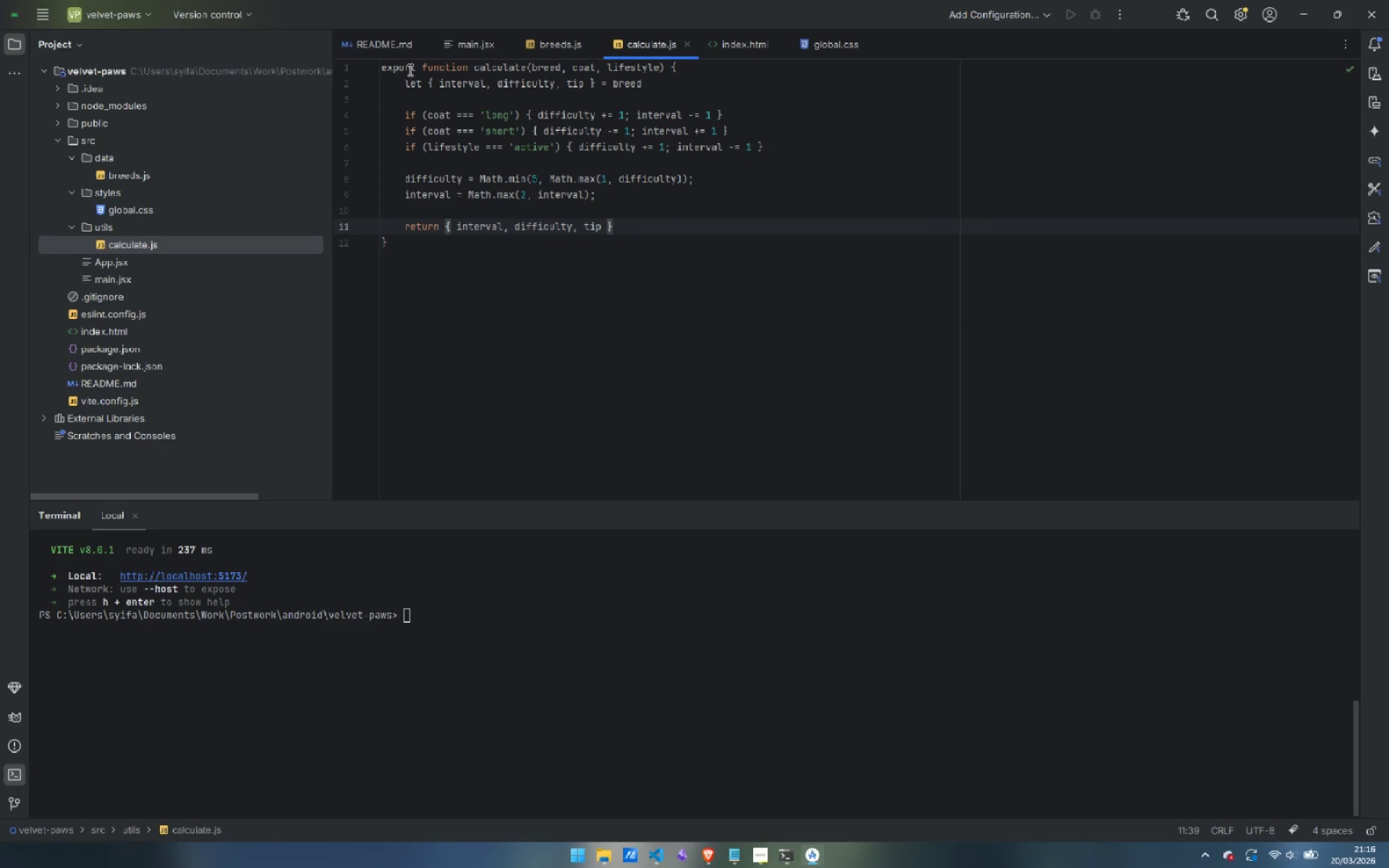 
left_click([409, 69])
 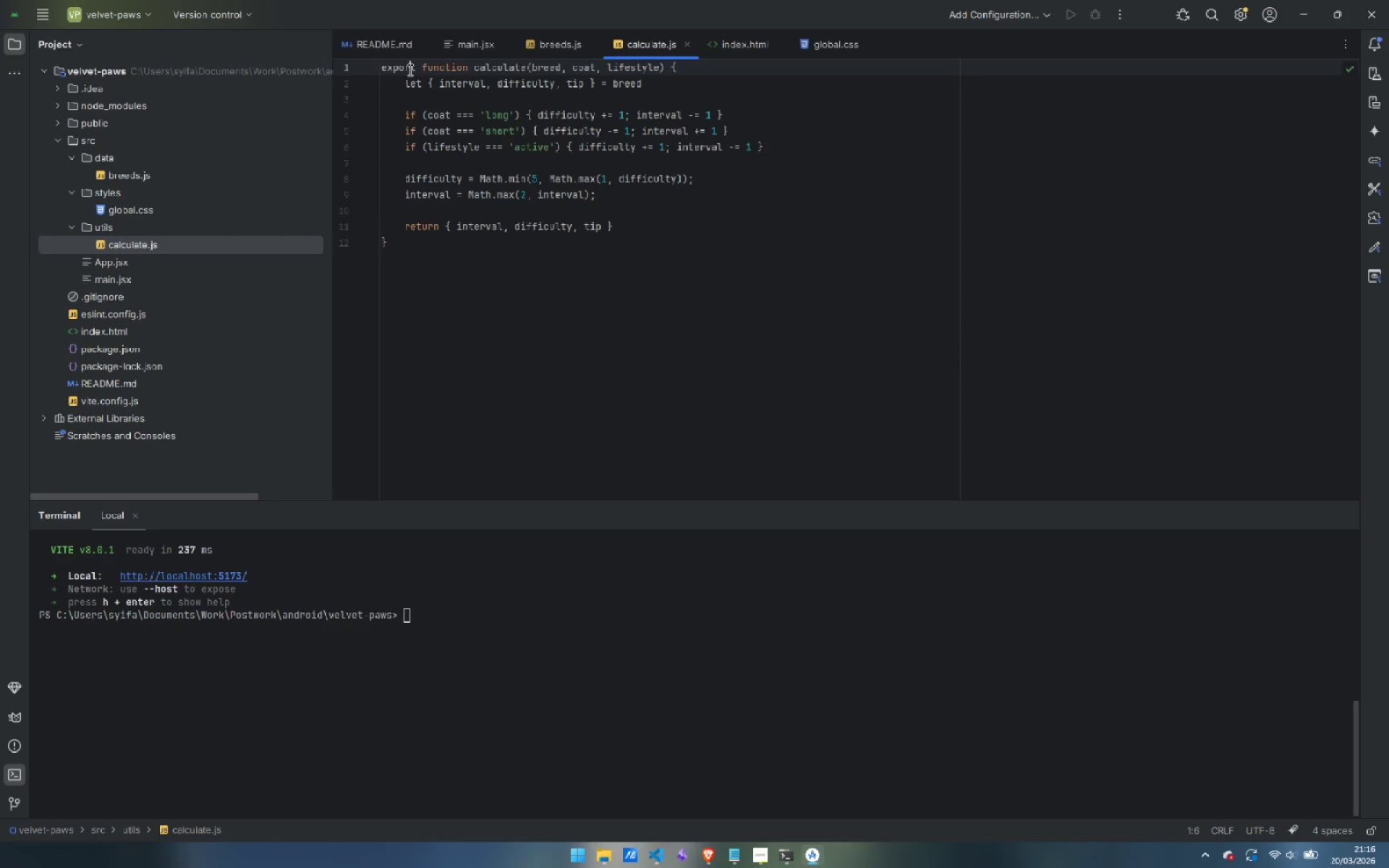 
key(Control+ArrowLeft)
 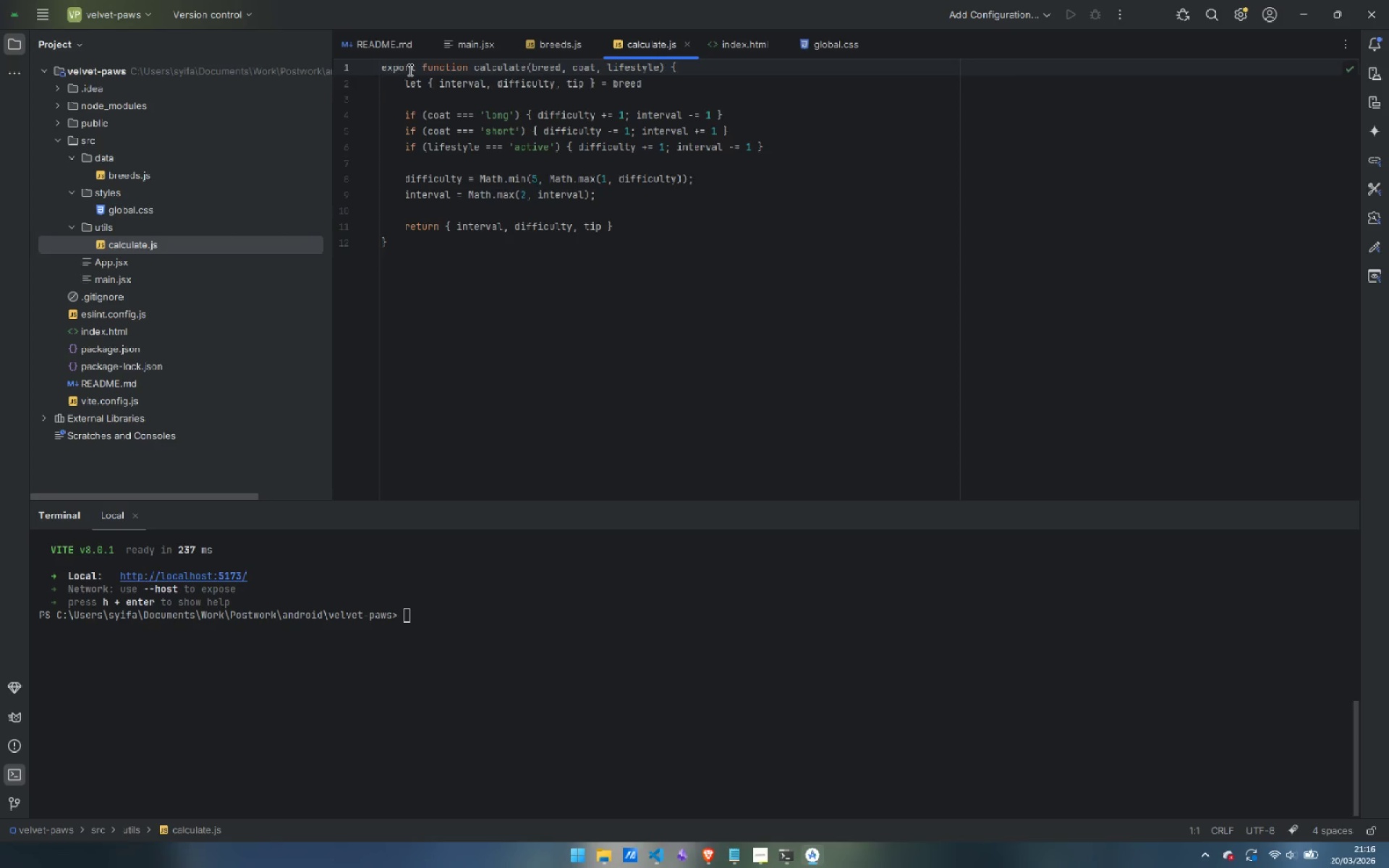 
key(Enter)
 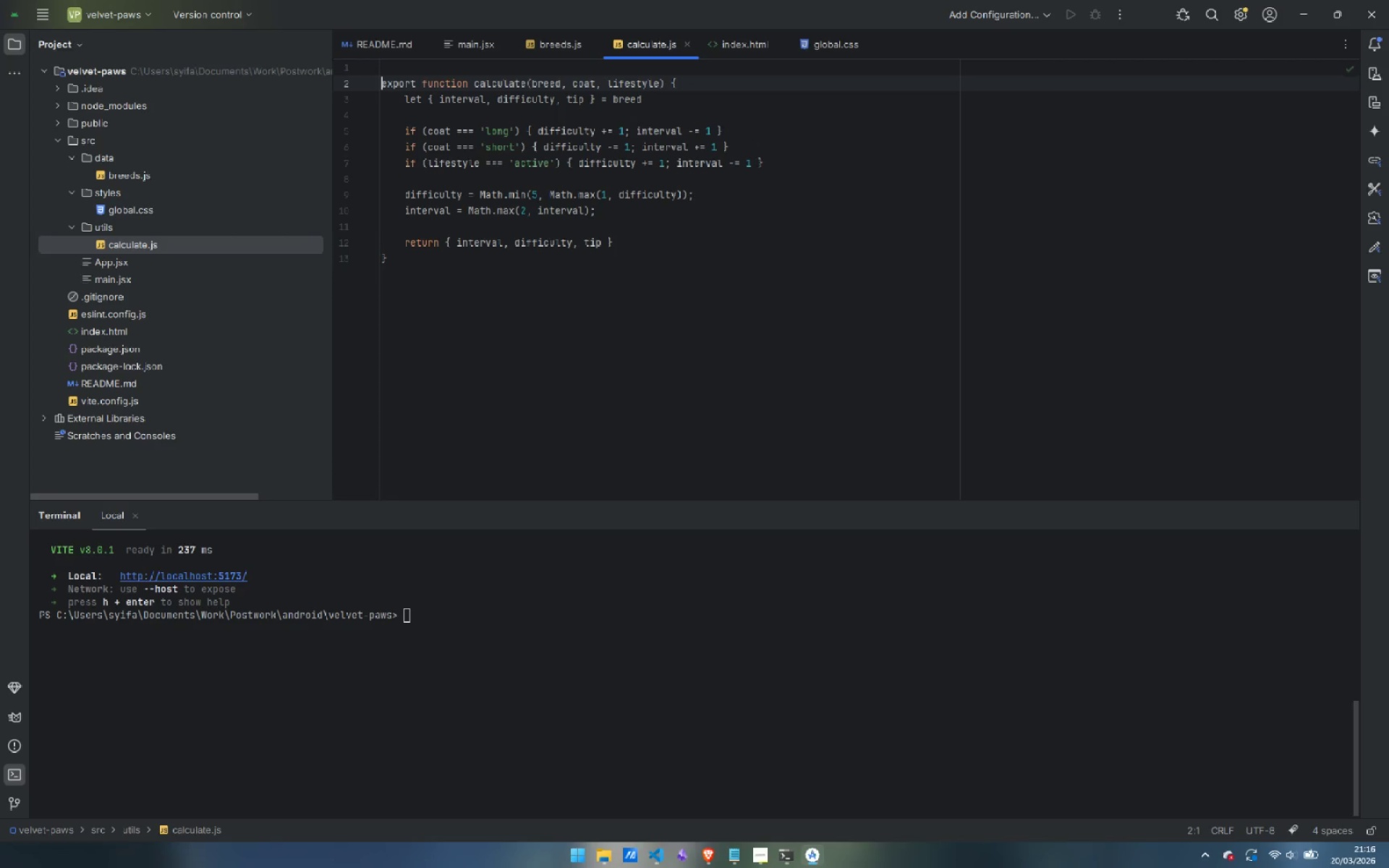 
key(ArrowUp)
 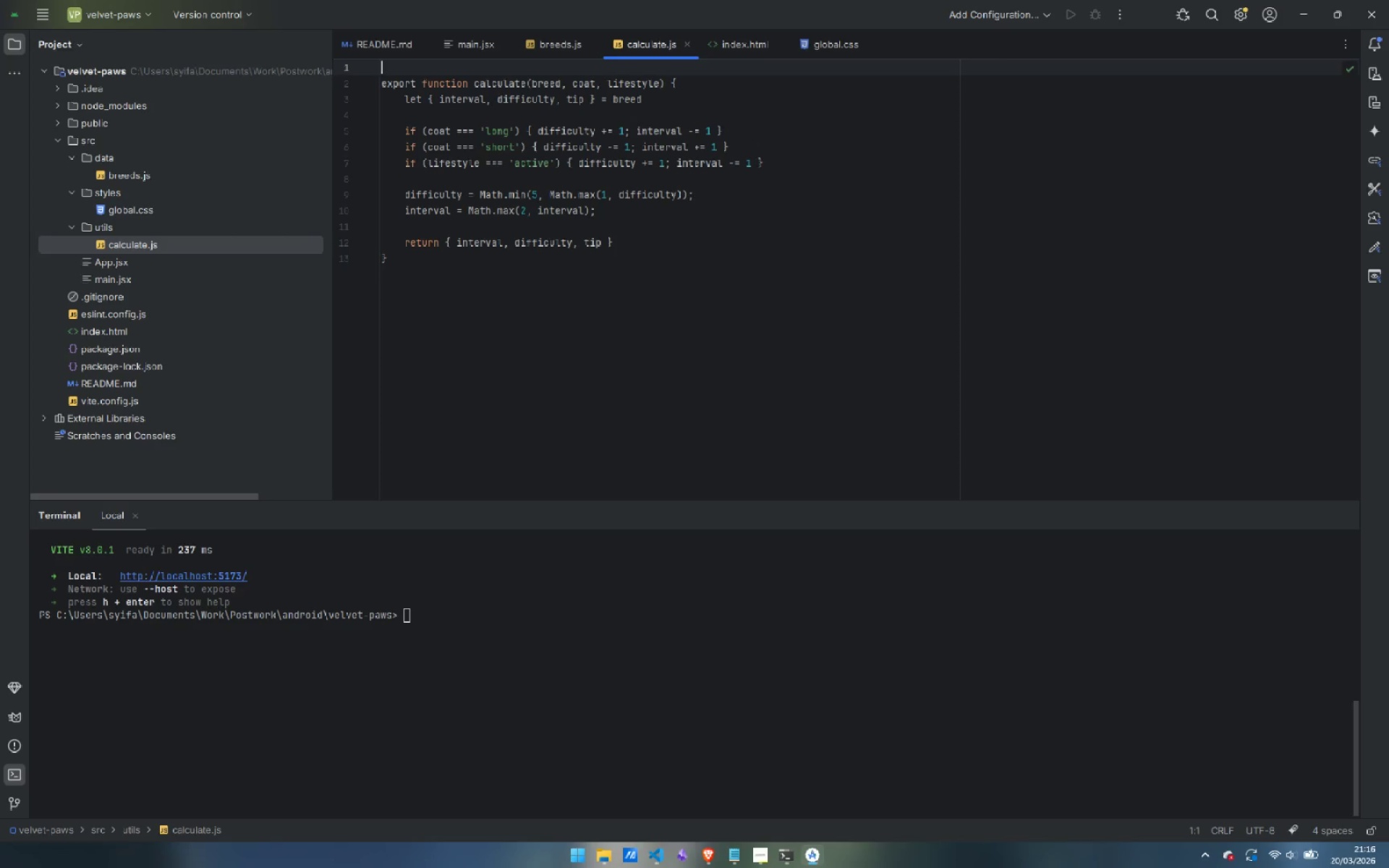 
type(/**)
 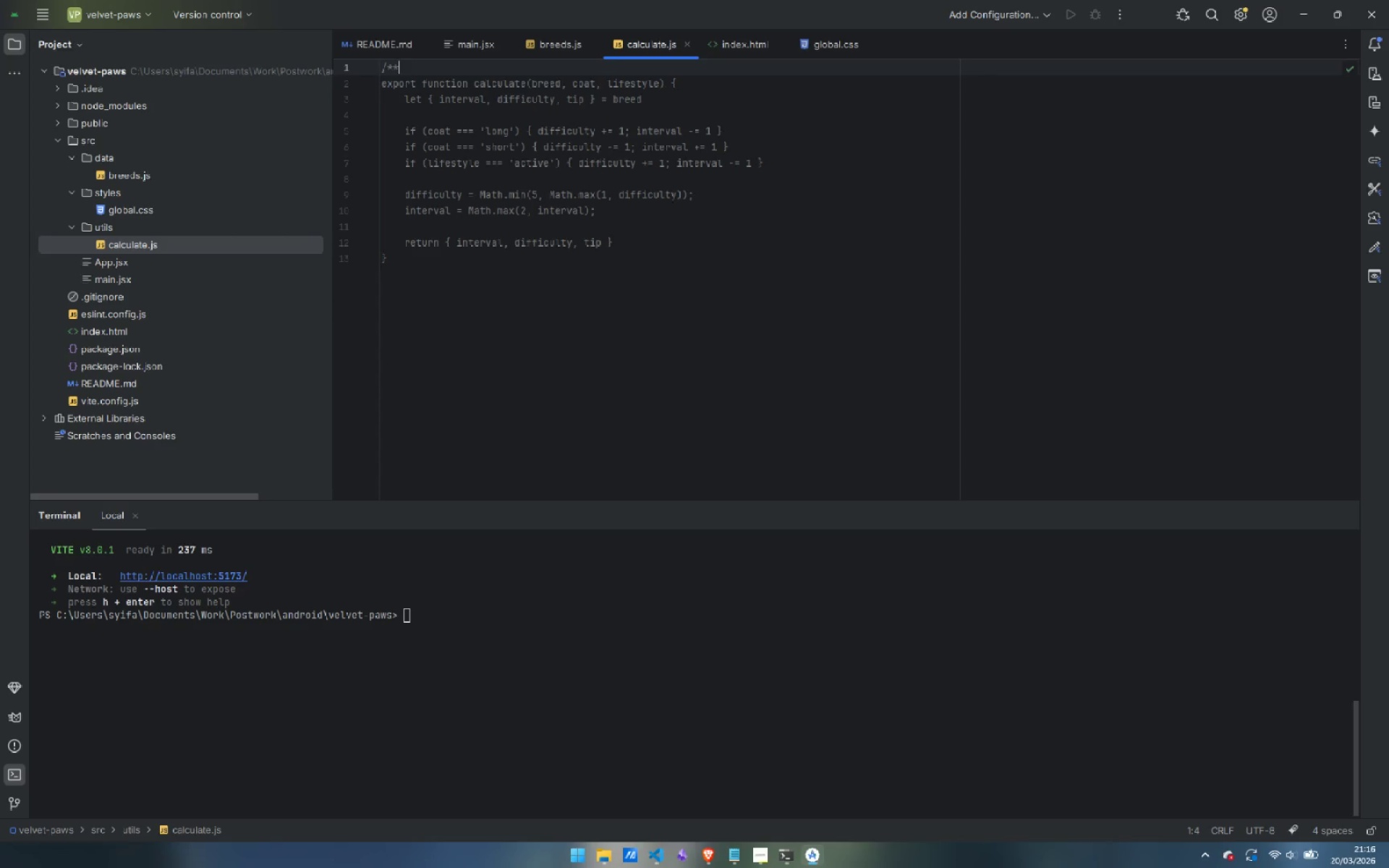 
key(Enter)
 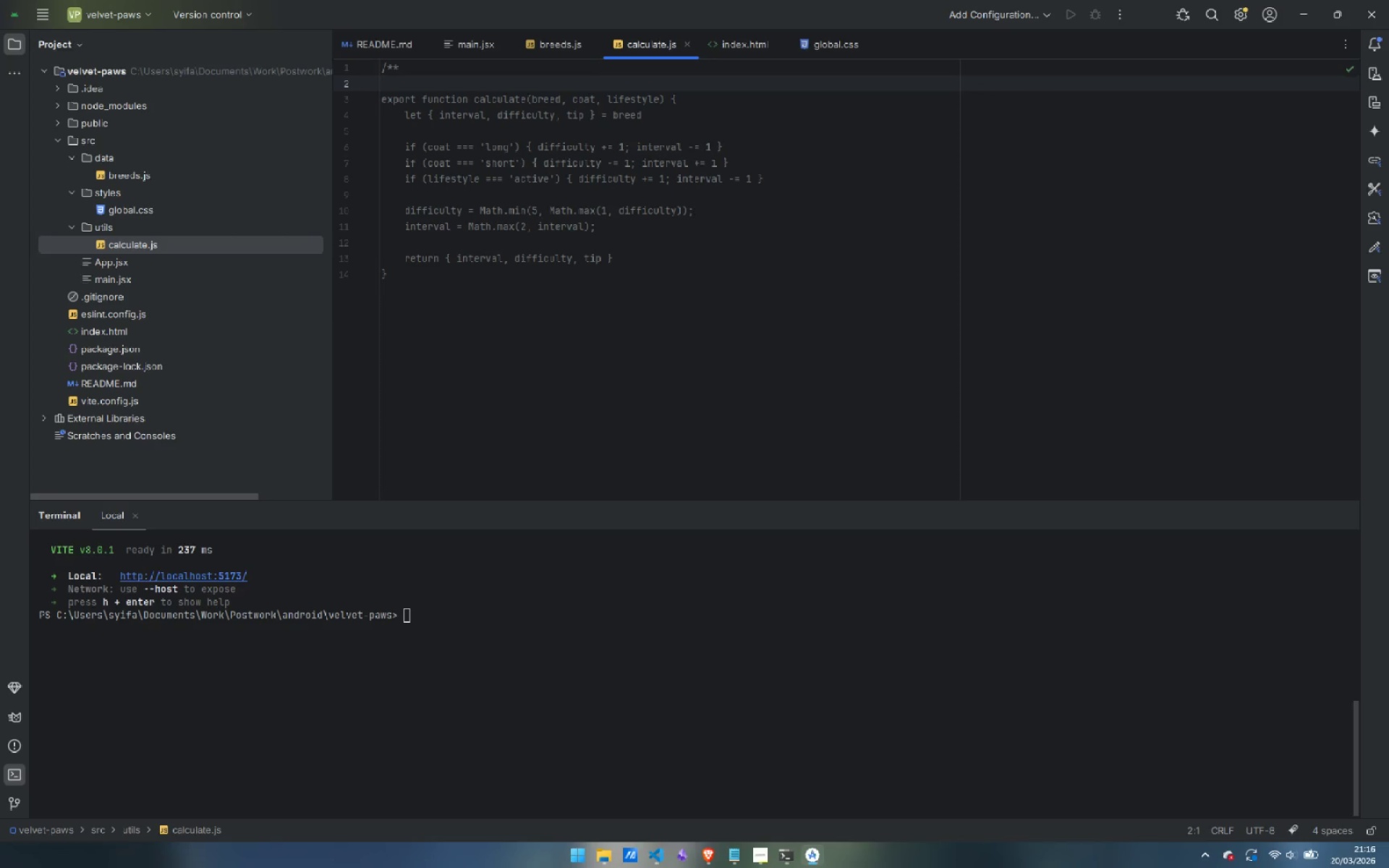 
hold_key(key=ShiftLeft, duration=0.73)
 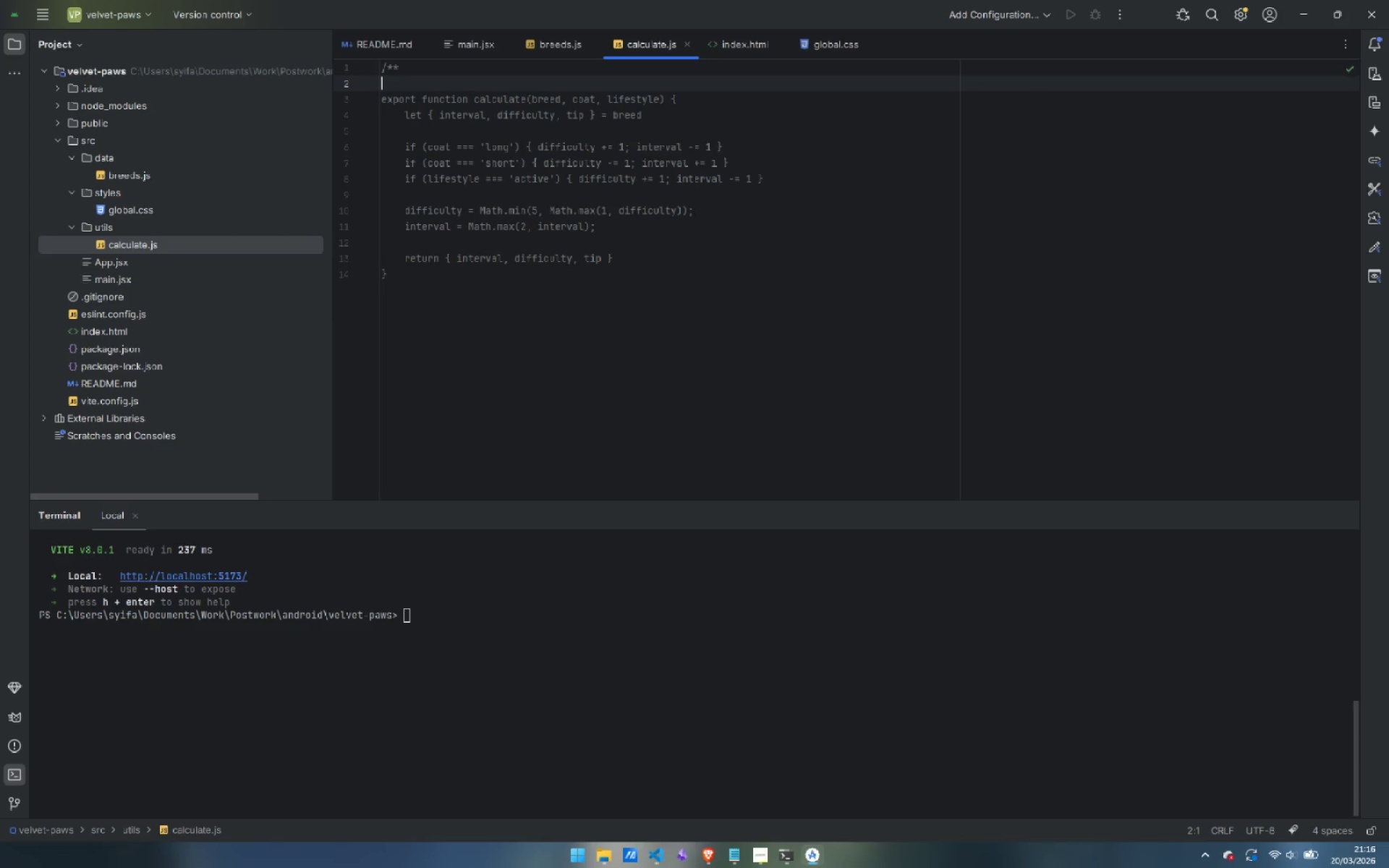 
key(8)
 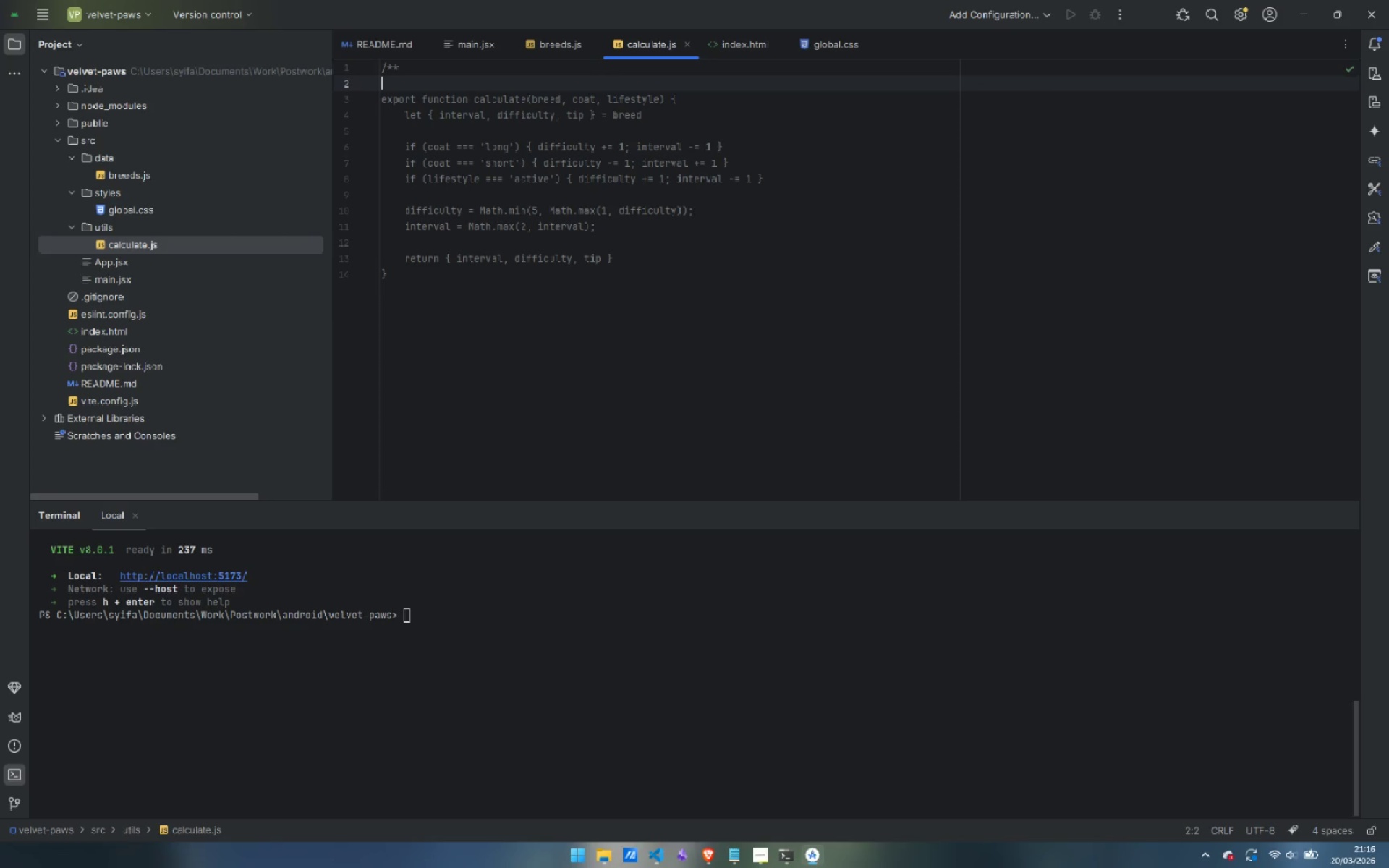 
key(Backspace)
 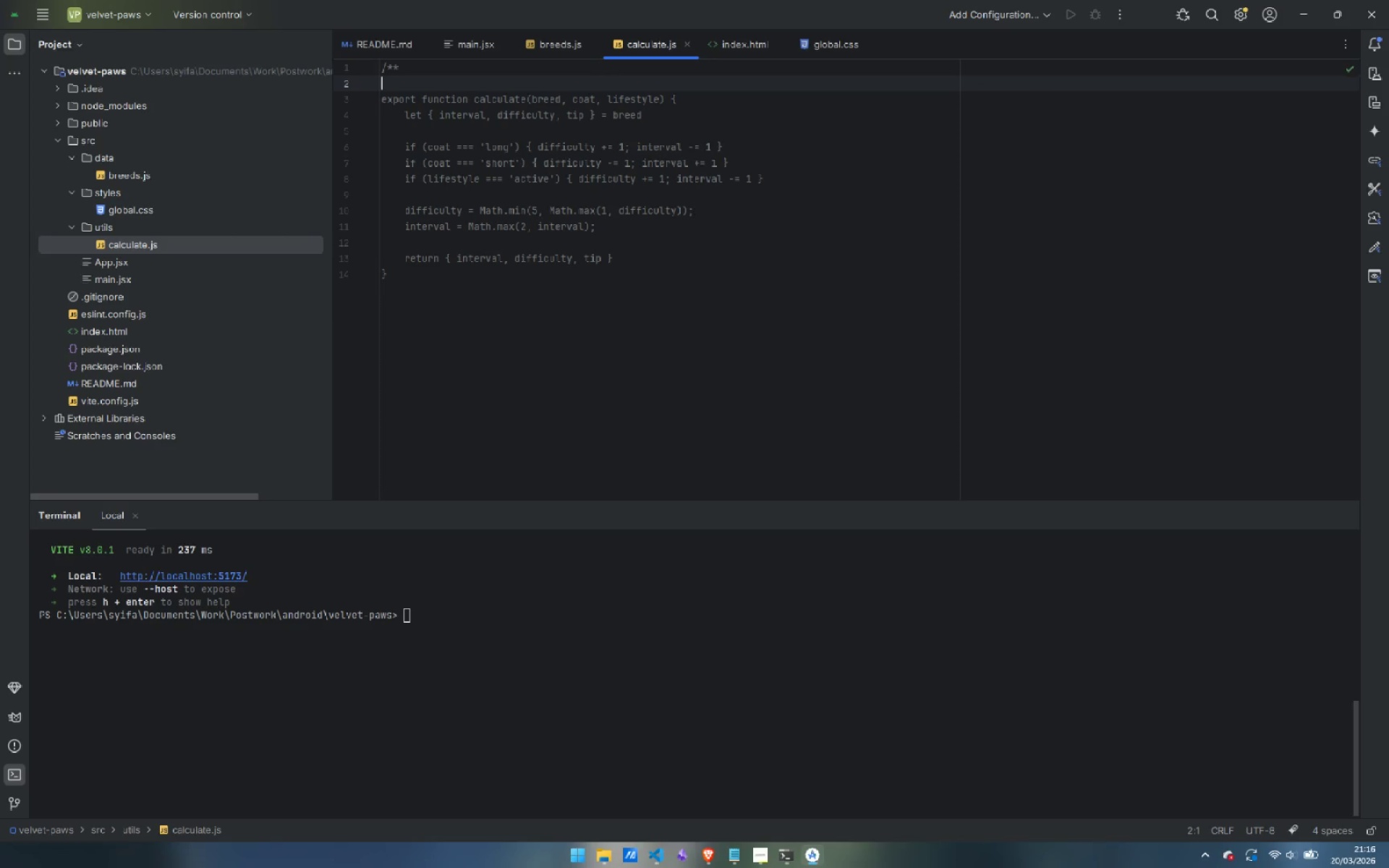 
key(Shift+8)
 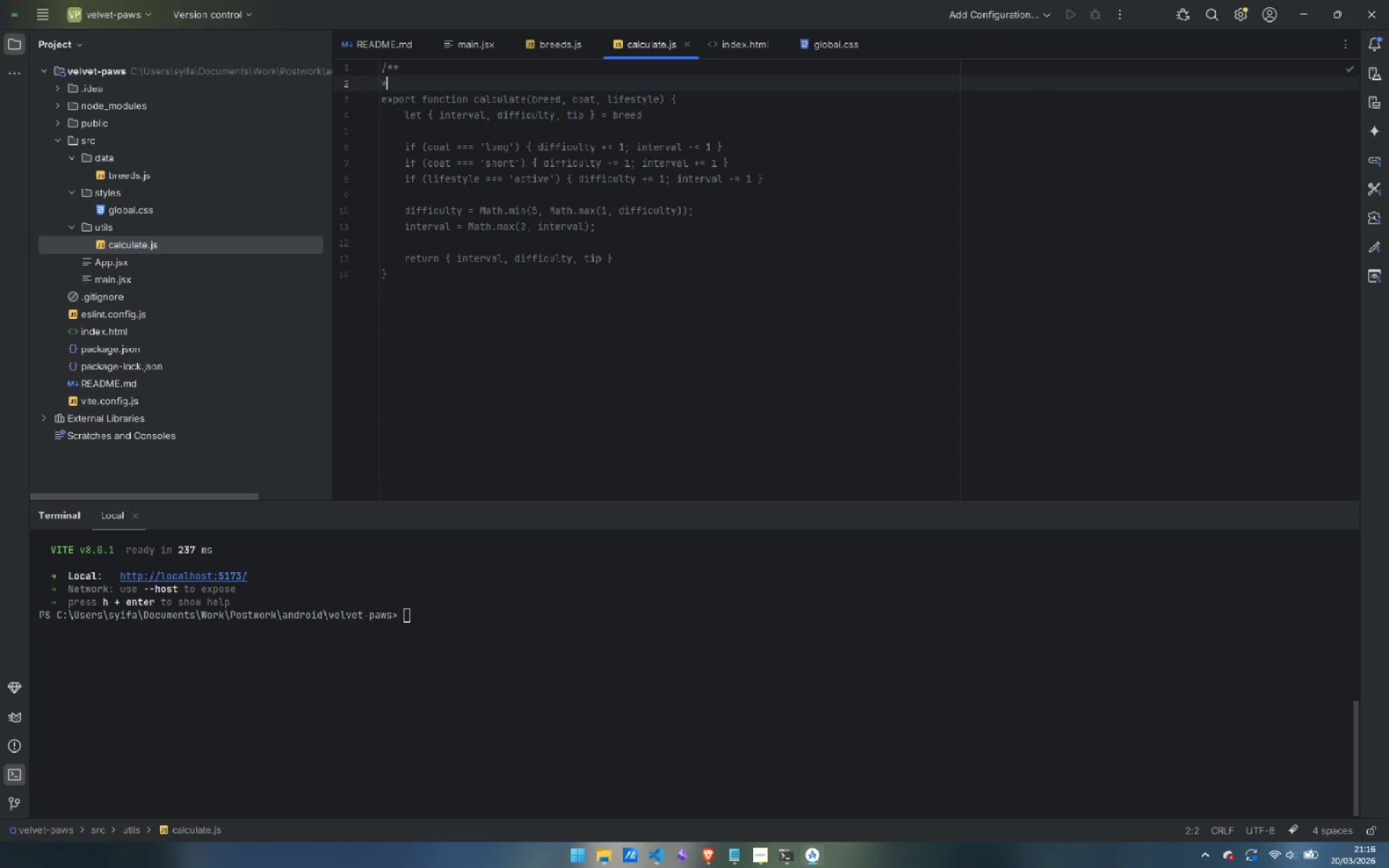 
key(ArrowLeft)
 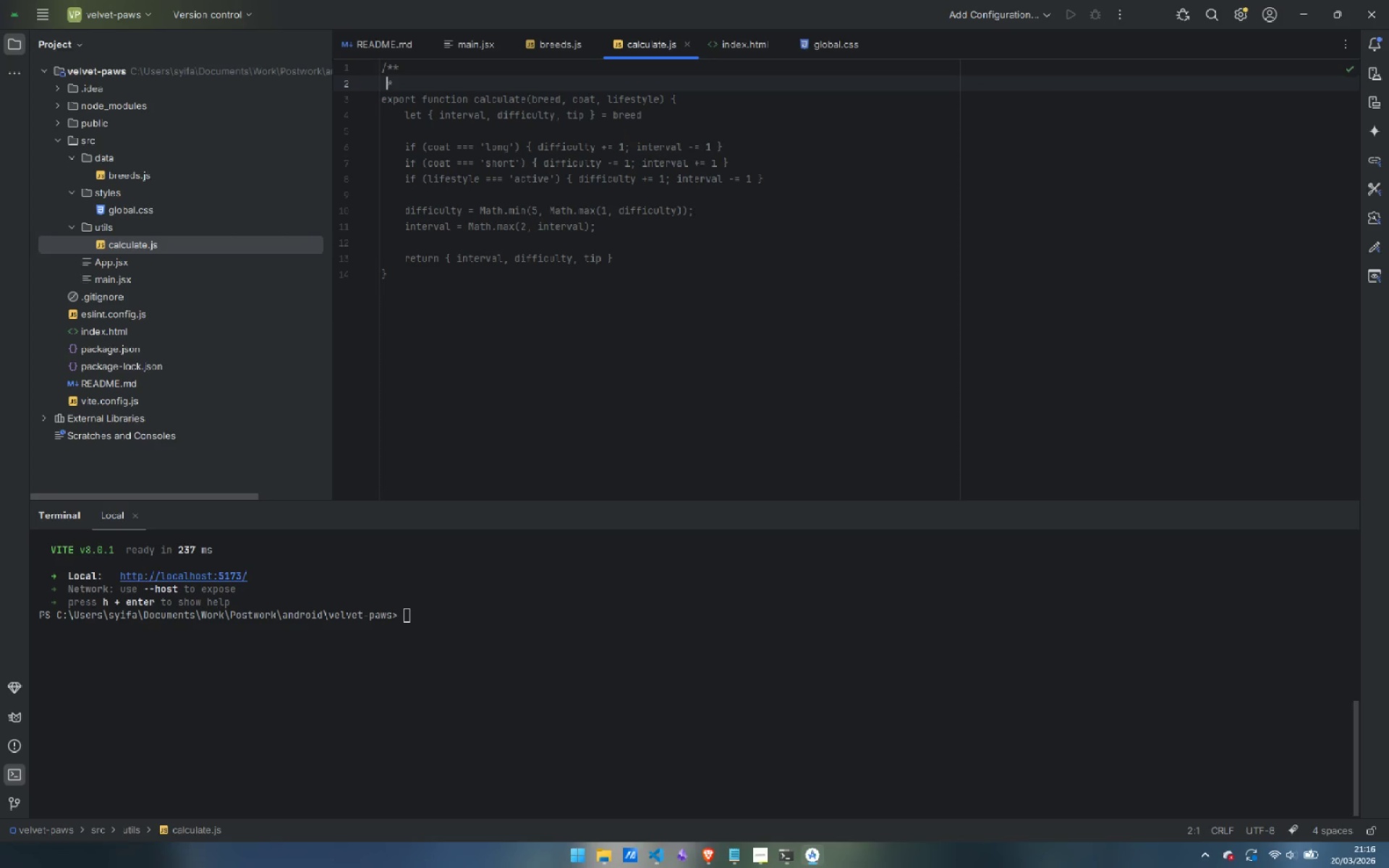 
key(Space)
 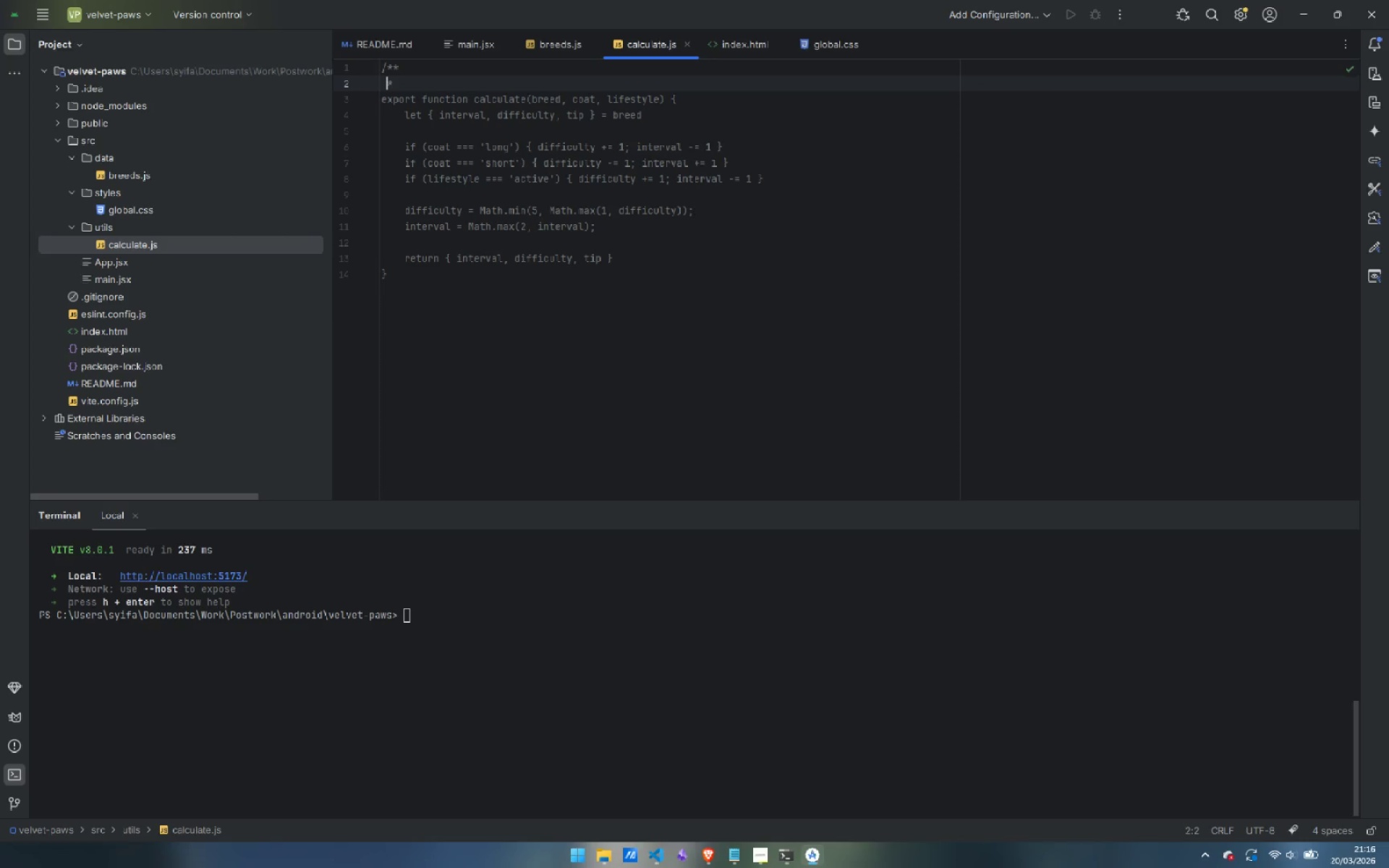 
key(ArrowRight)
 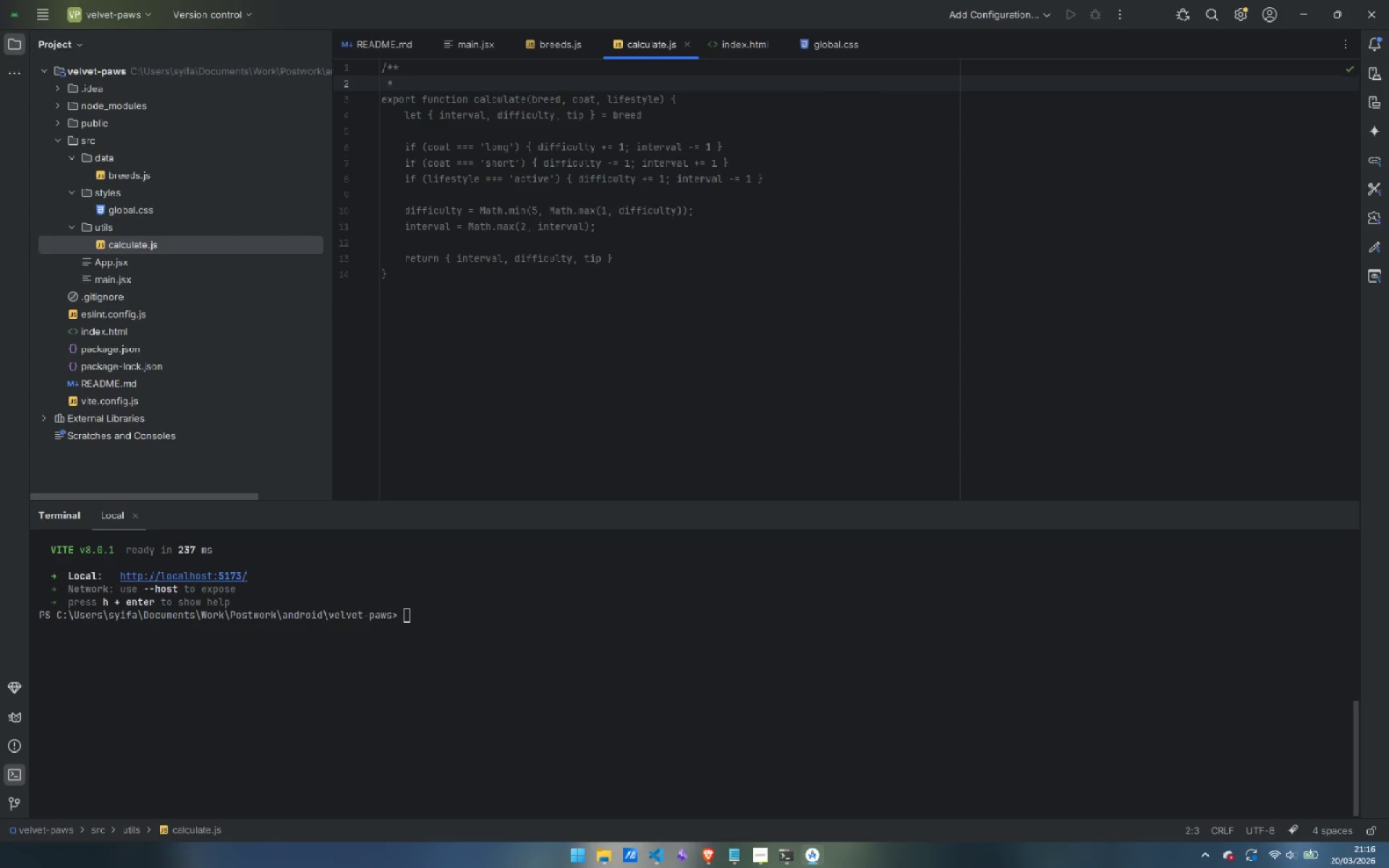 
key(Enter)
 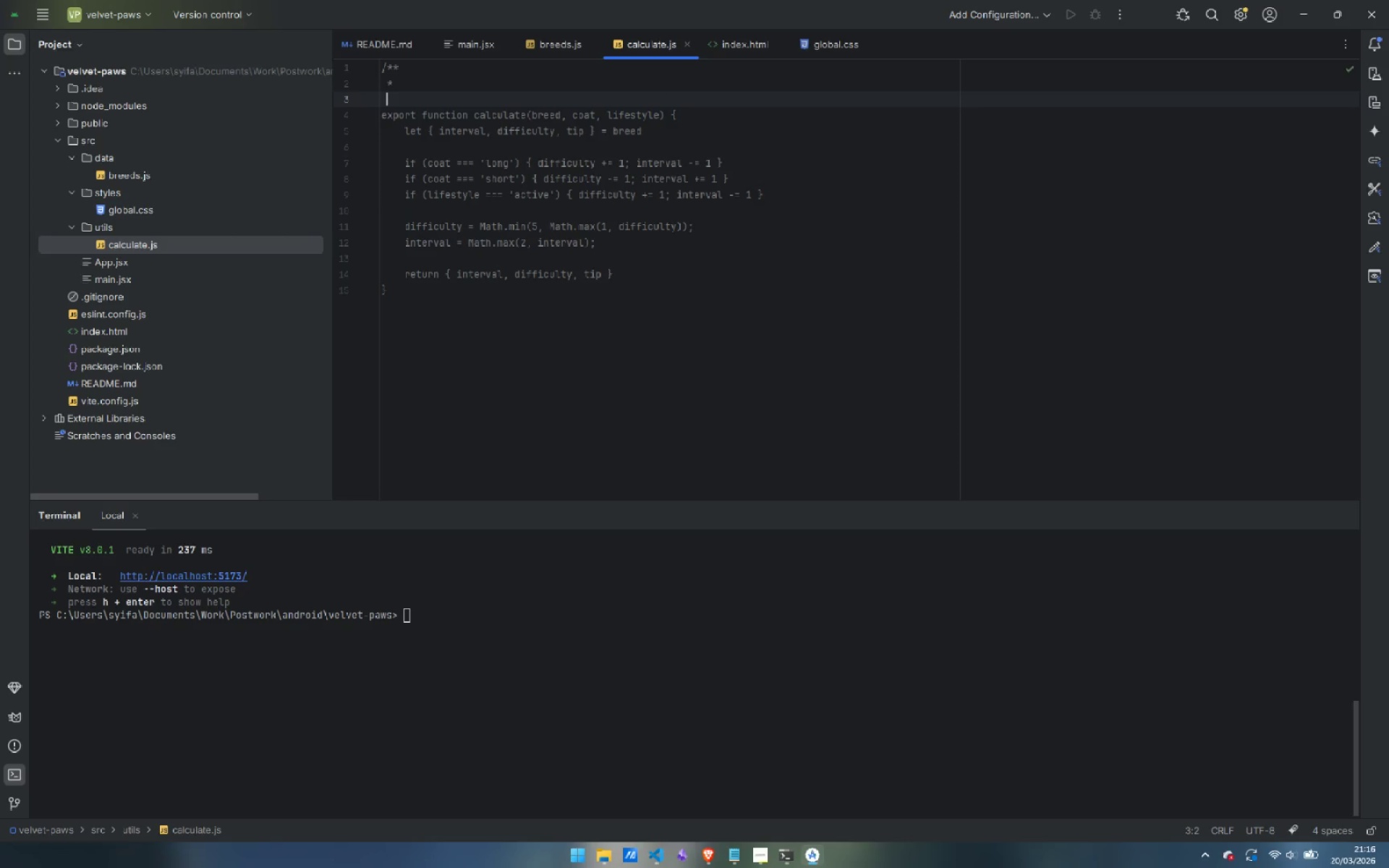 
key(Shift+8)
 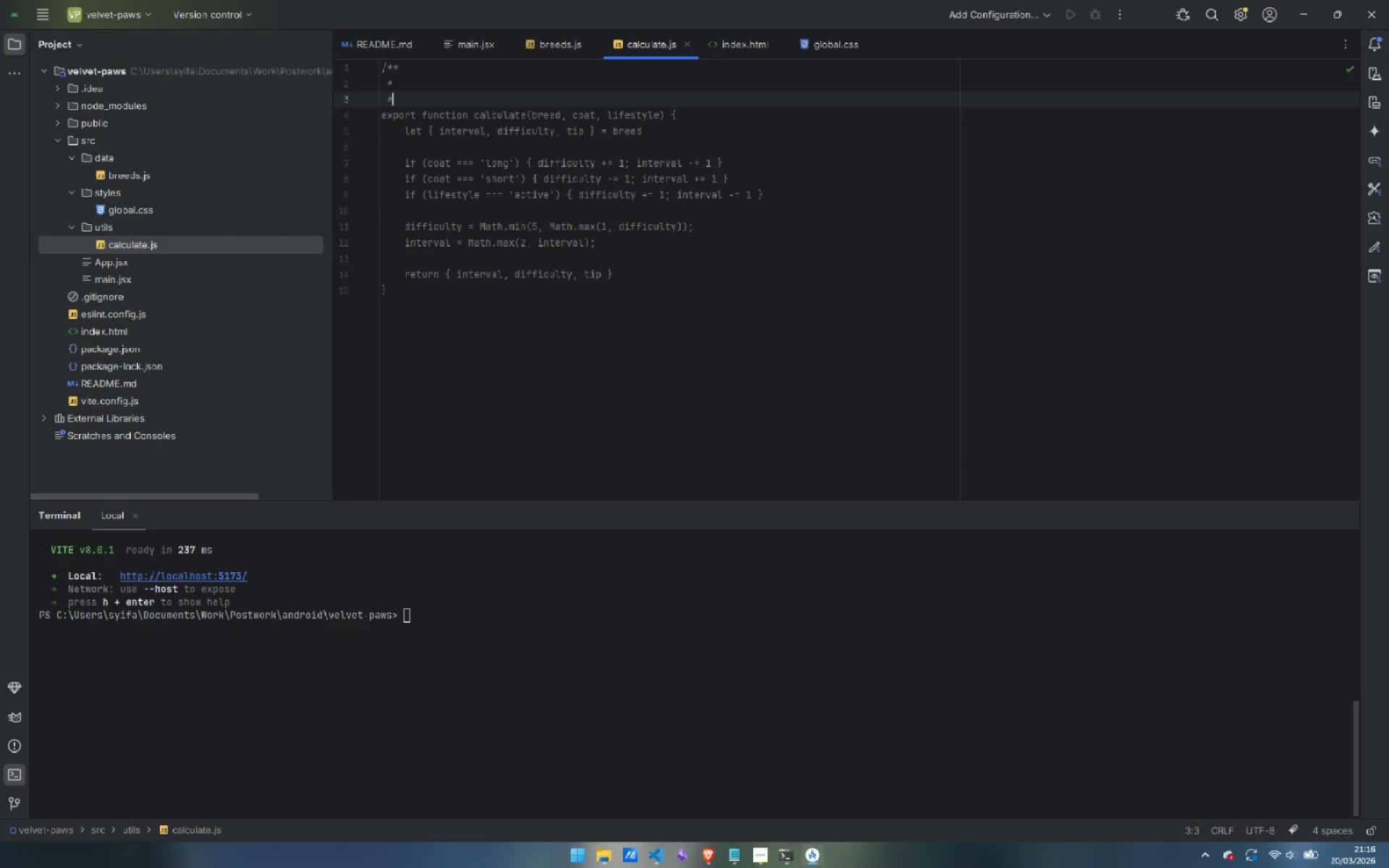 
key(Slash)
 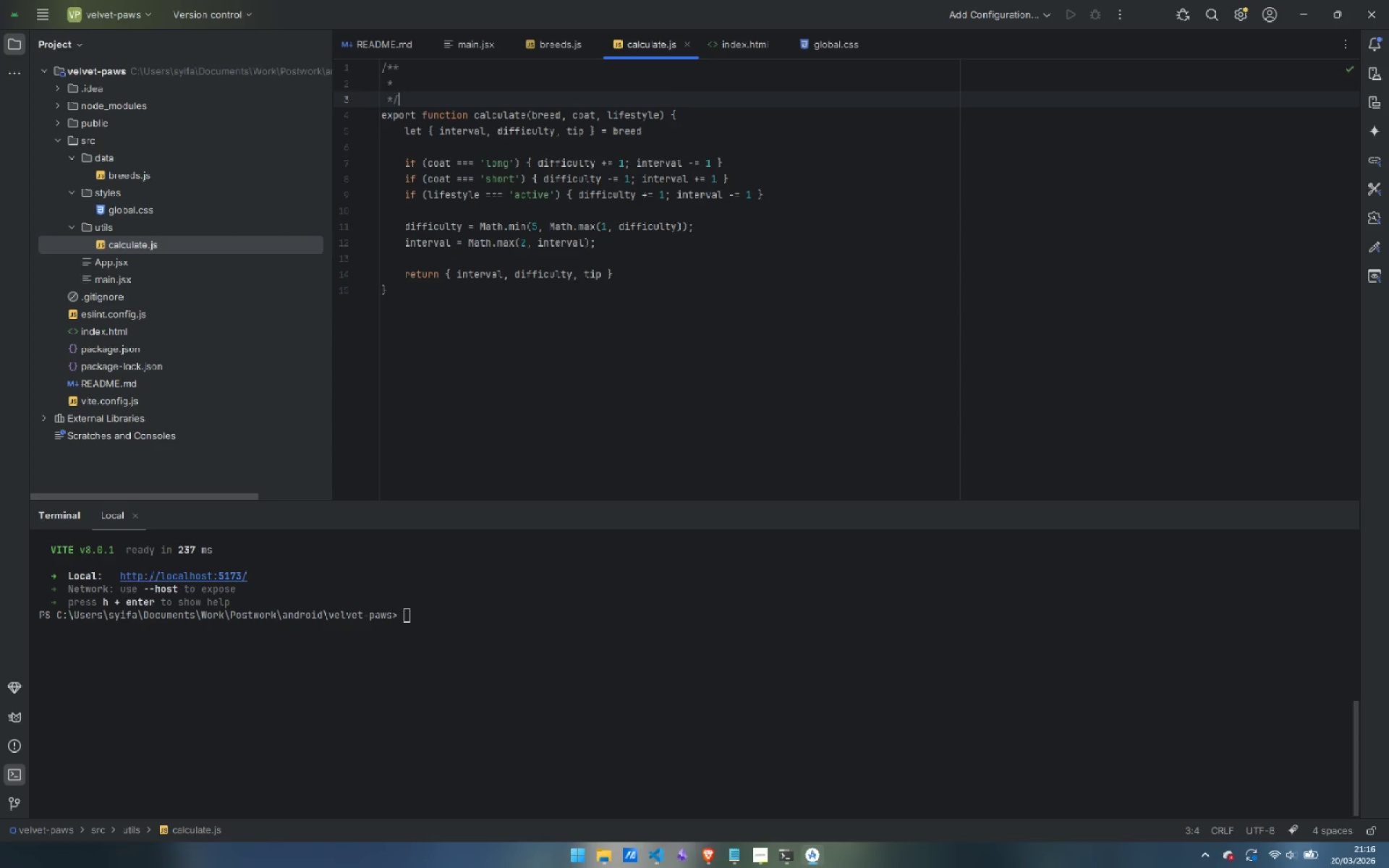 
key(ArrowUp)
 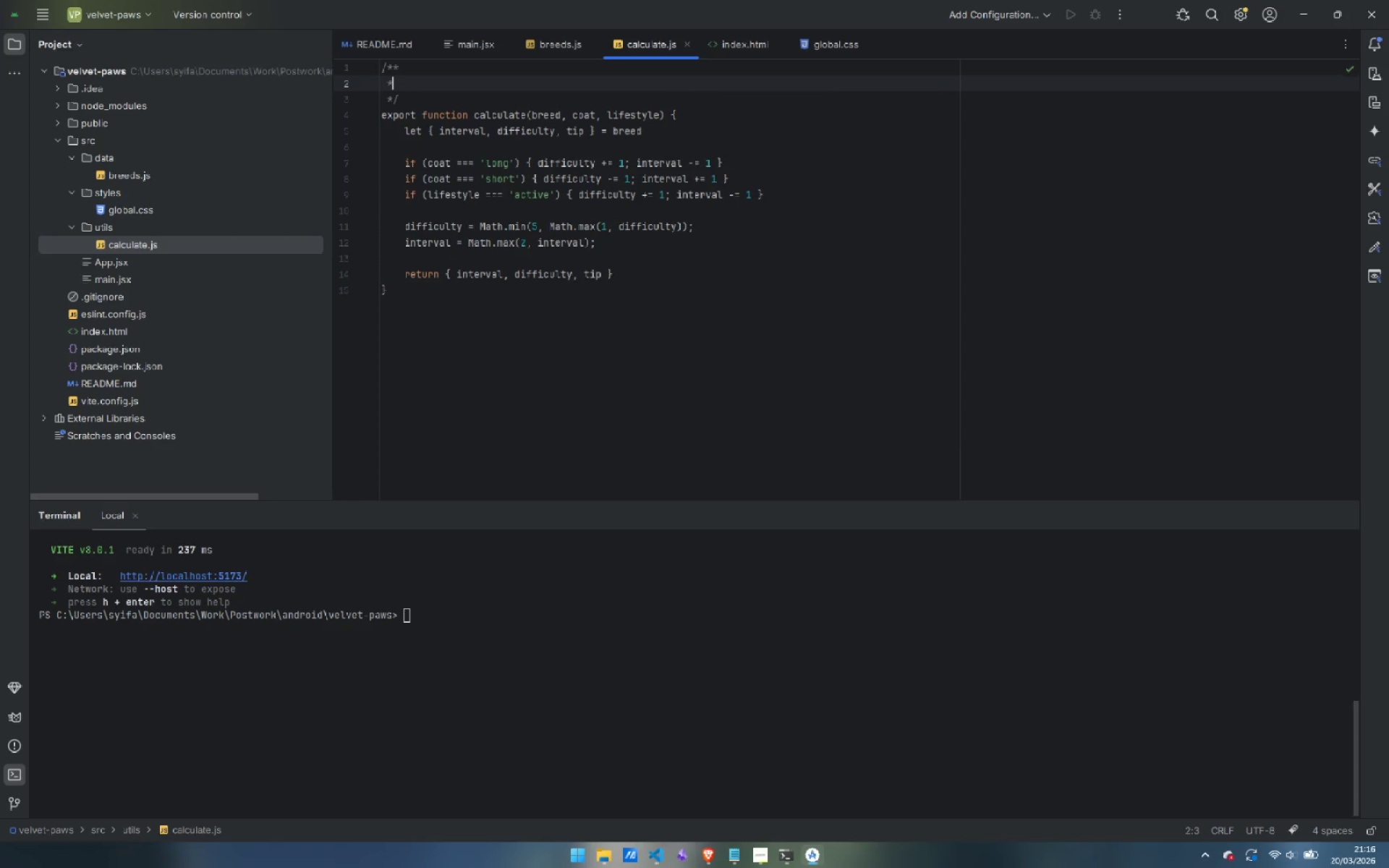 
type( Calculate grooming interval and f)
key(Backspace)
type(difficulty frim )
key(Backspace)
key(Backspace)
key(Backspace)
type(om breed base values)
 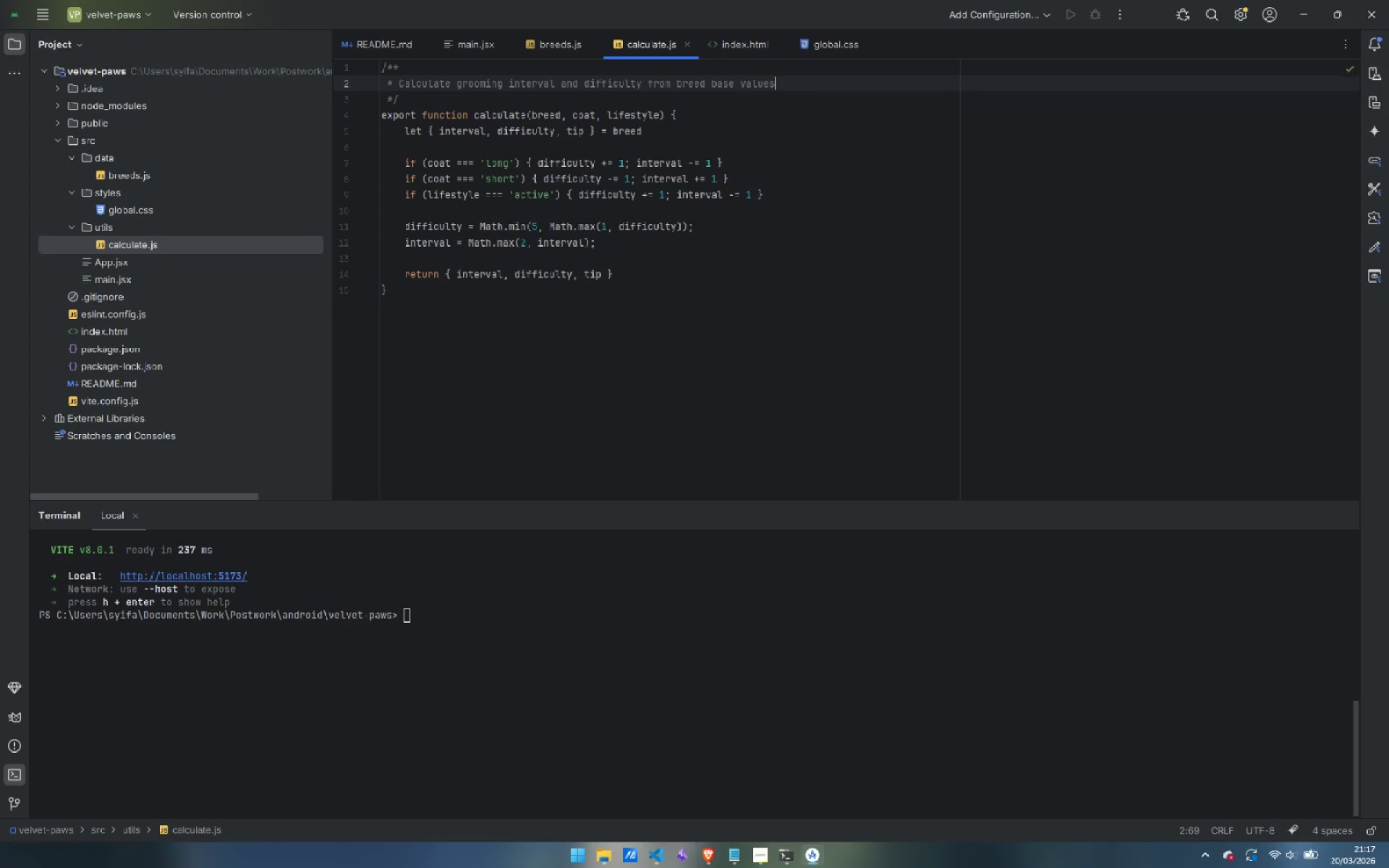 
key(Enter)
 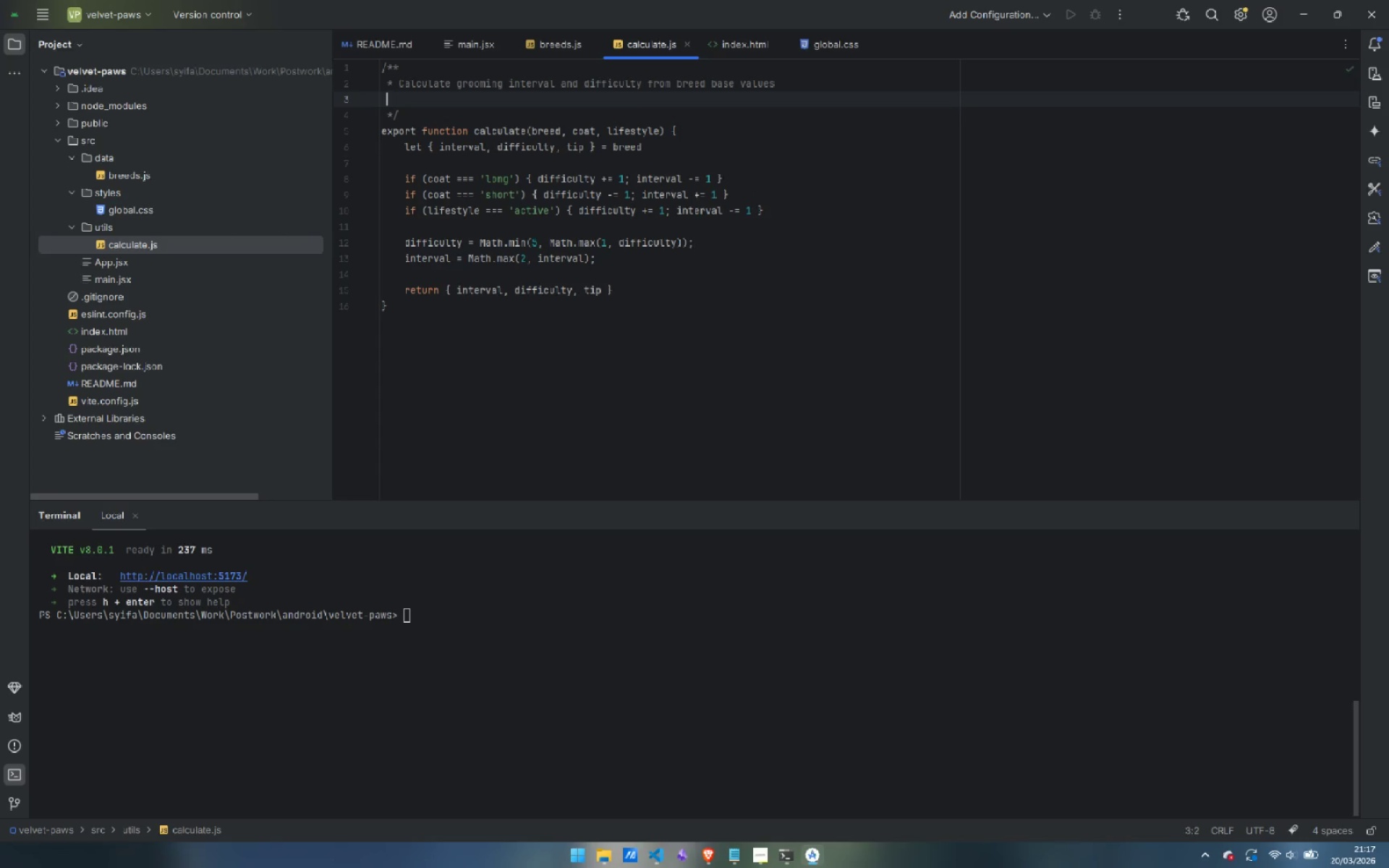 
key(Space)
 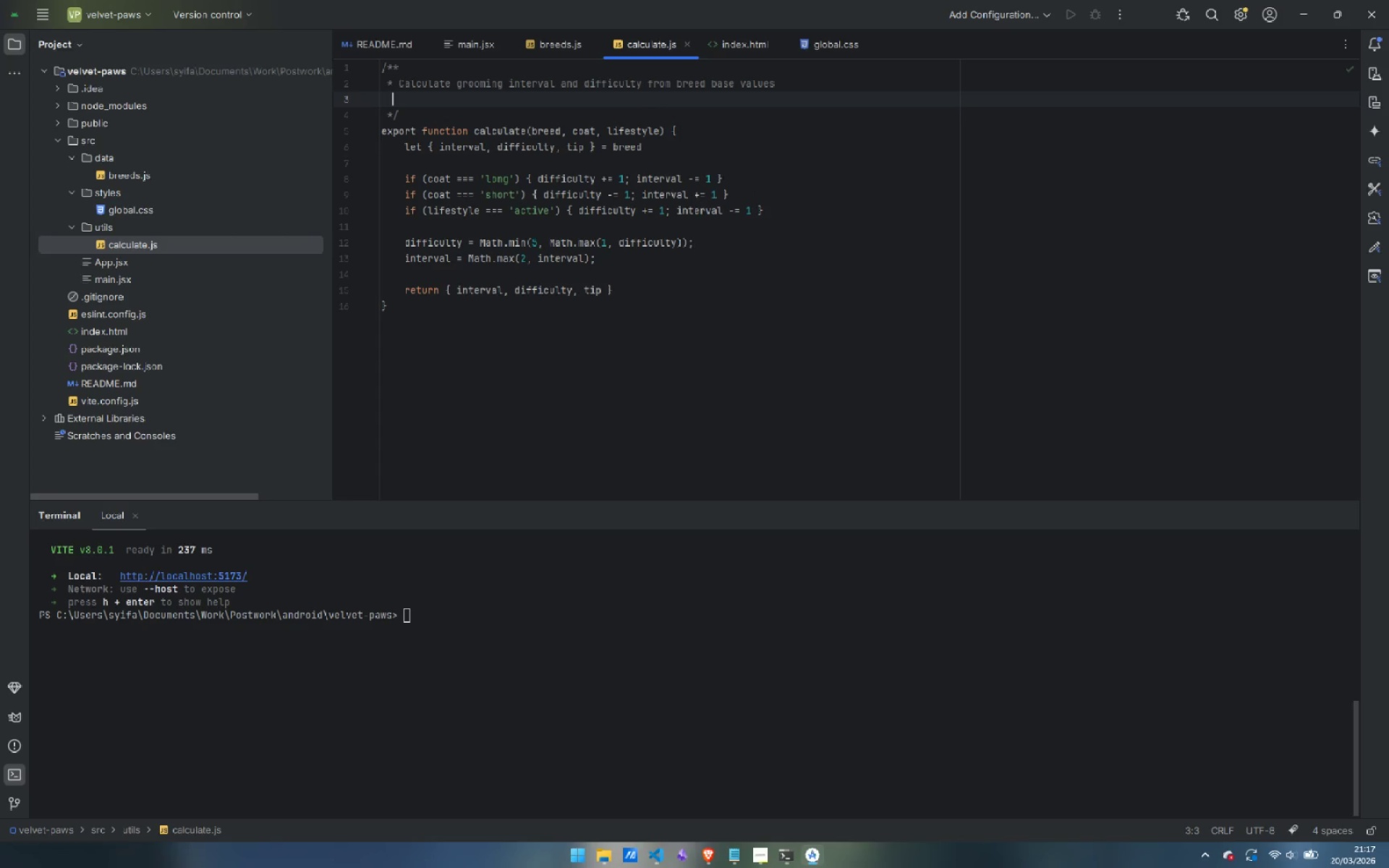 
key(Shift+8)
 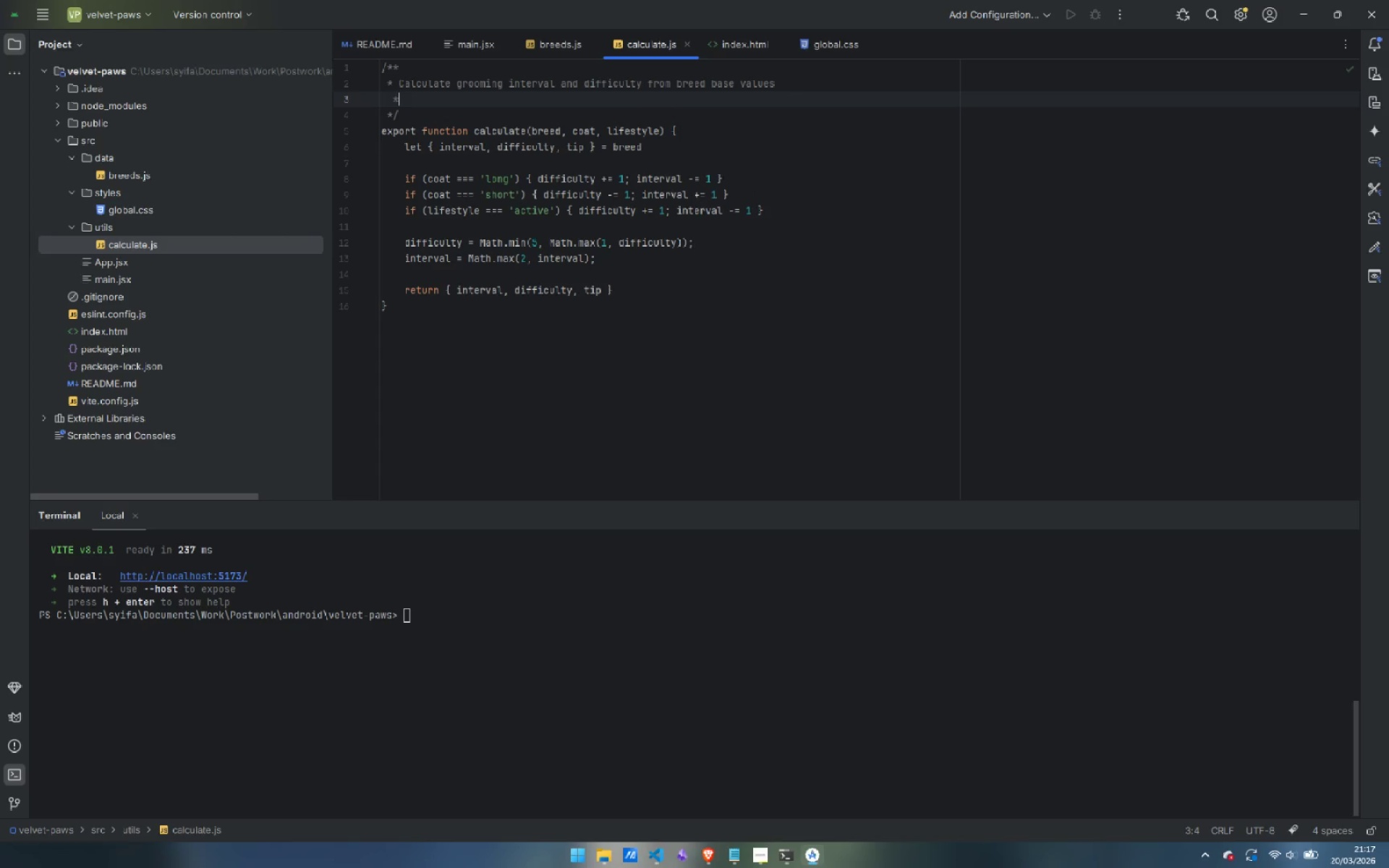 
key(Space)
 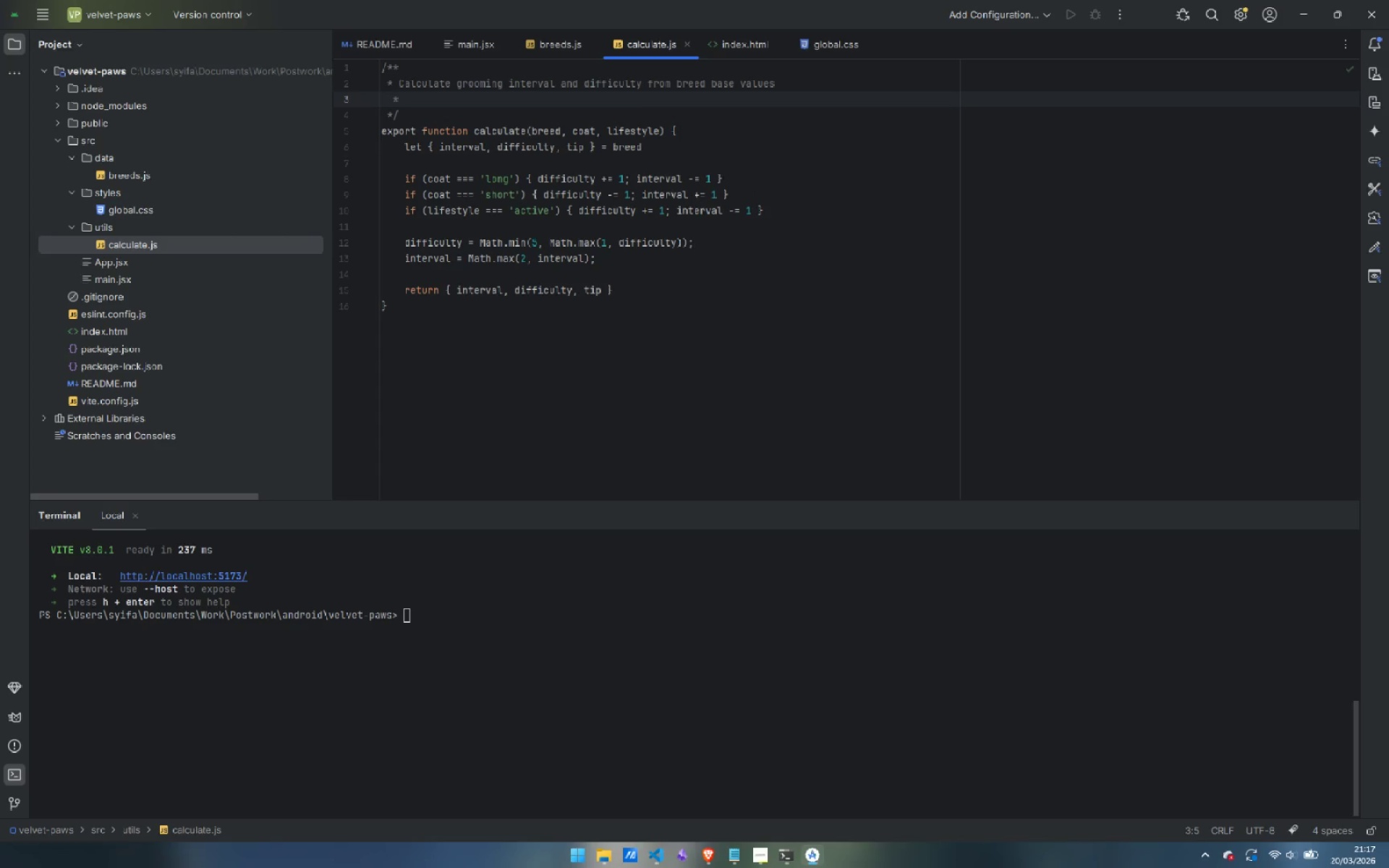 
key(ArrowLeft)
 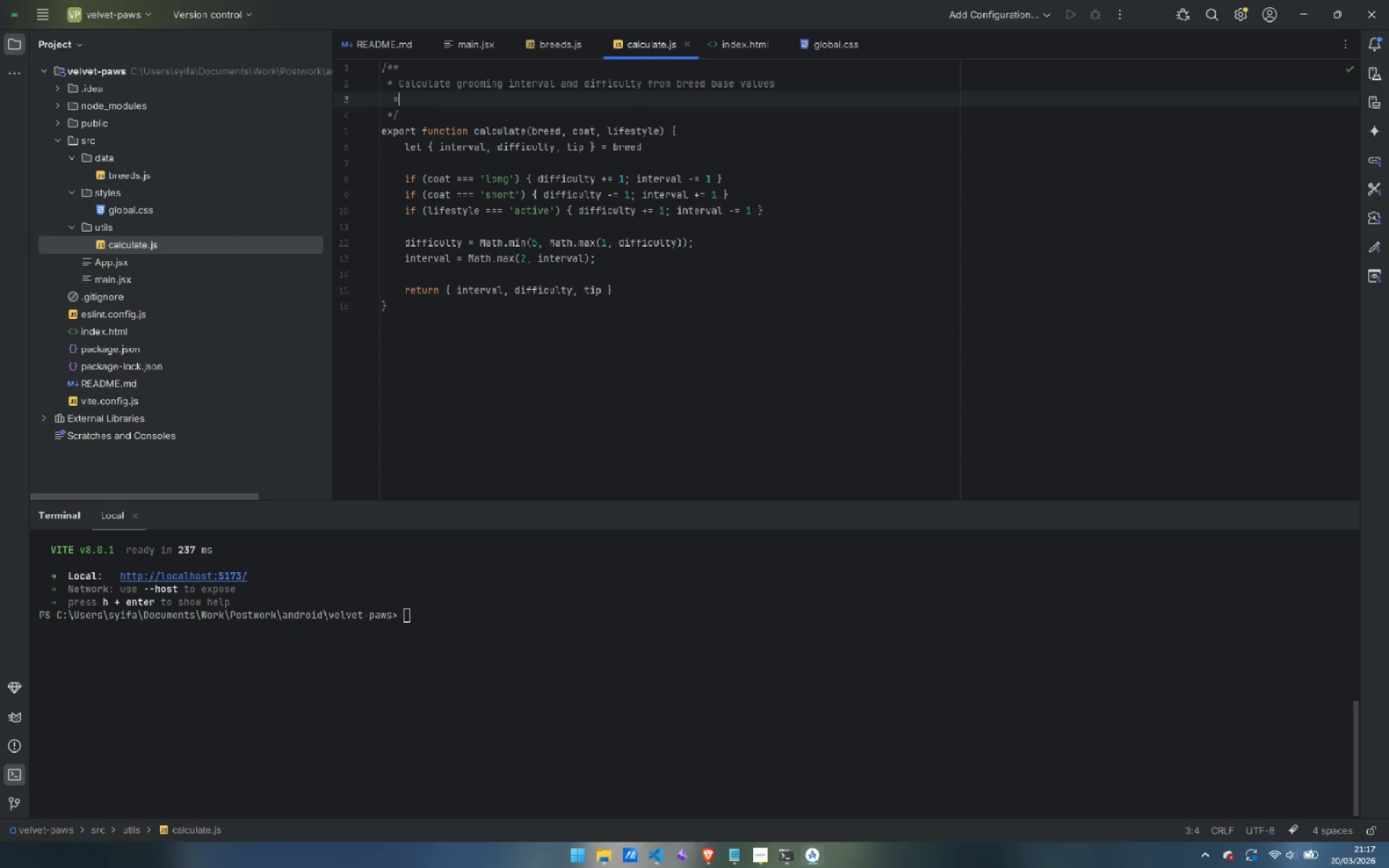 
key(Backspace)
 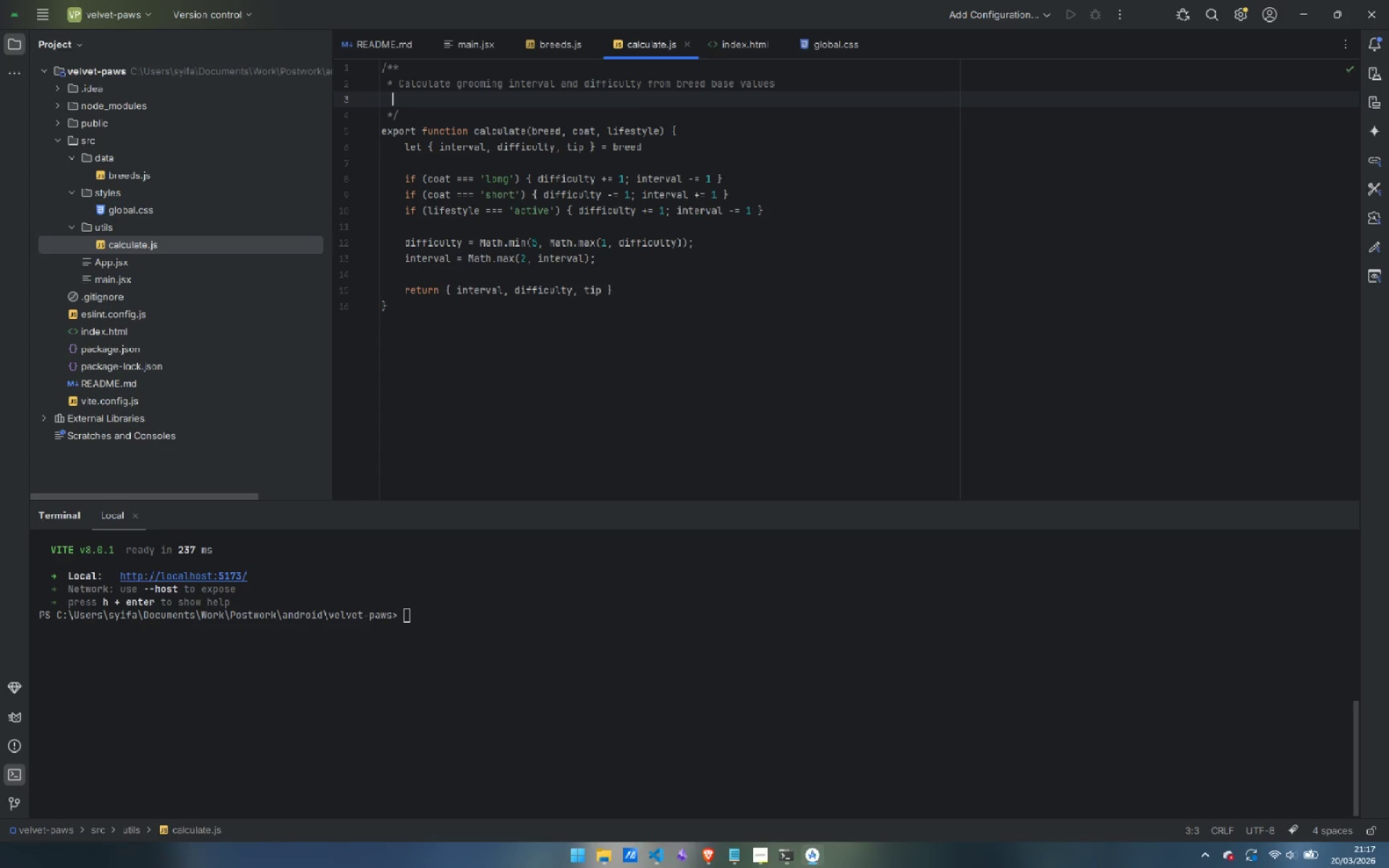 
key(Backspace)
 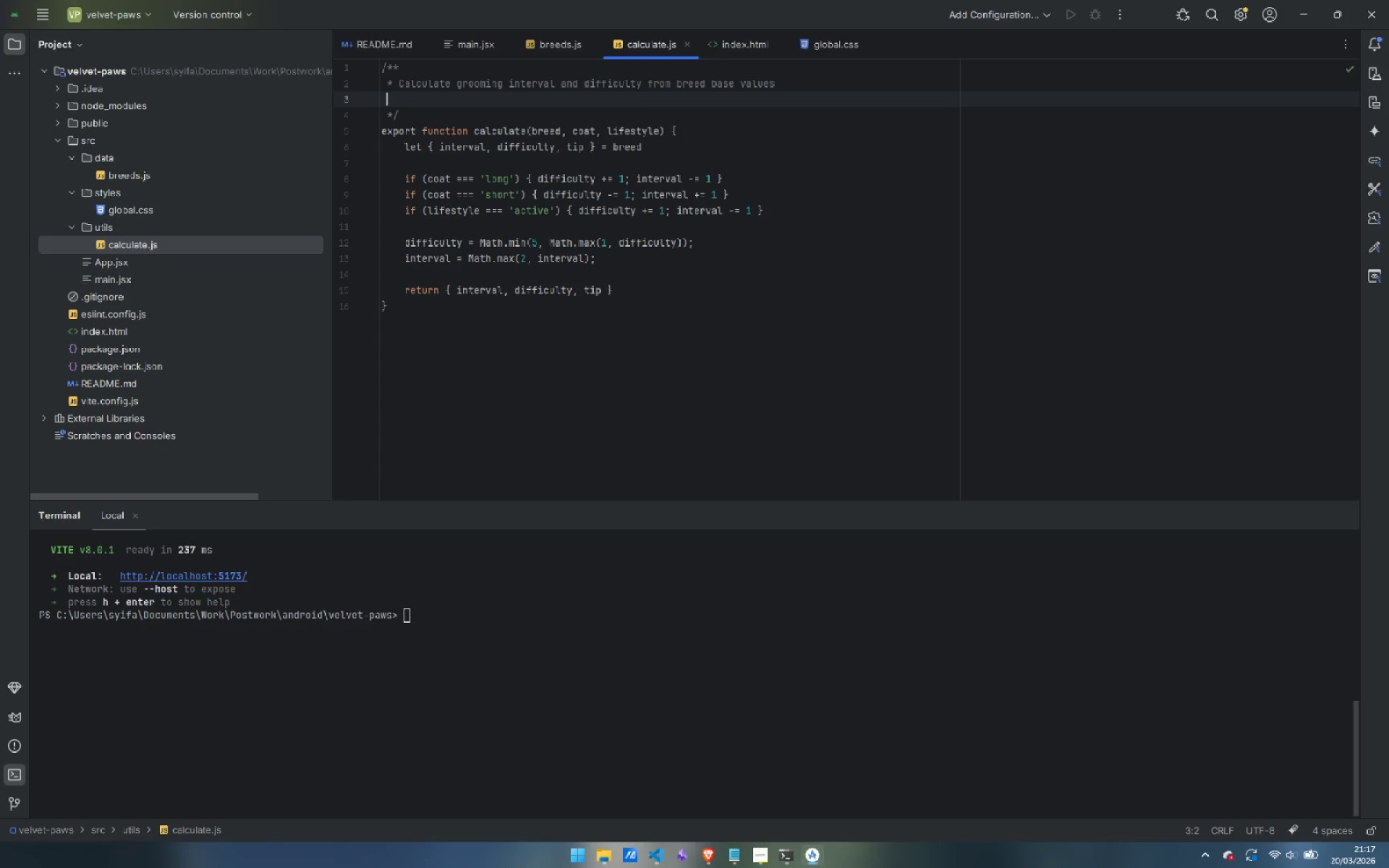 
key(Shift+8)
 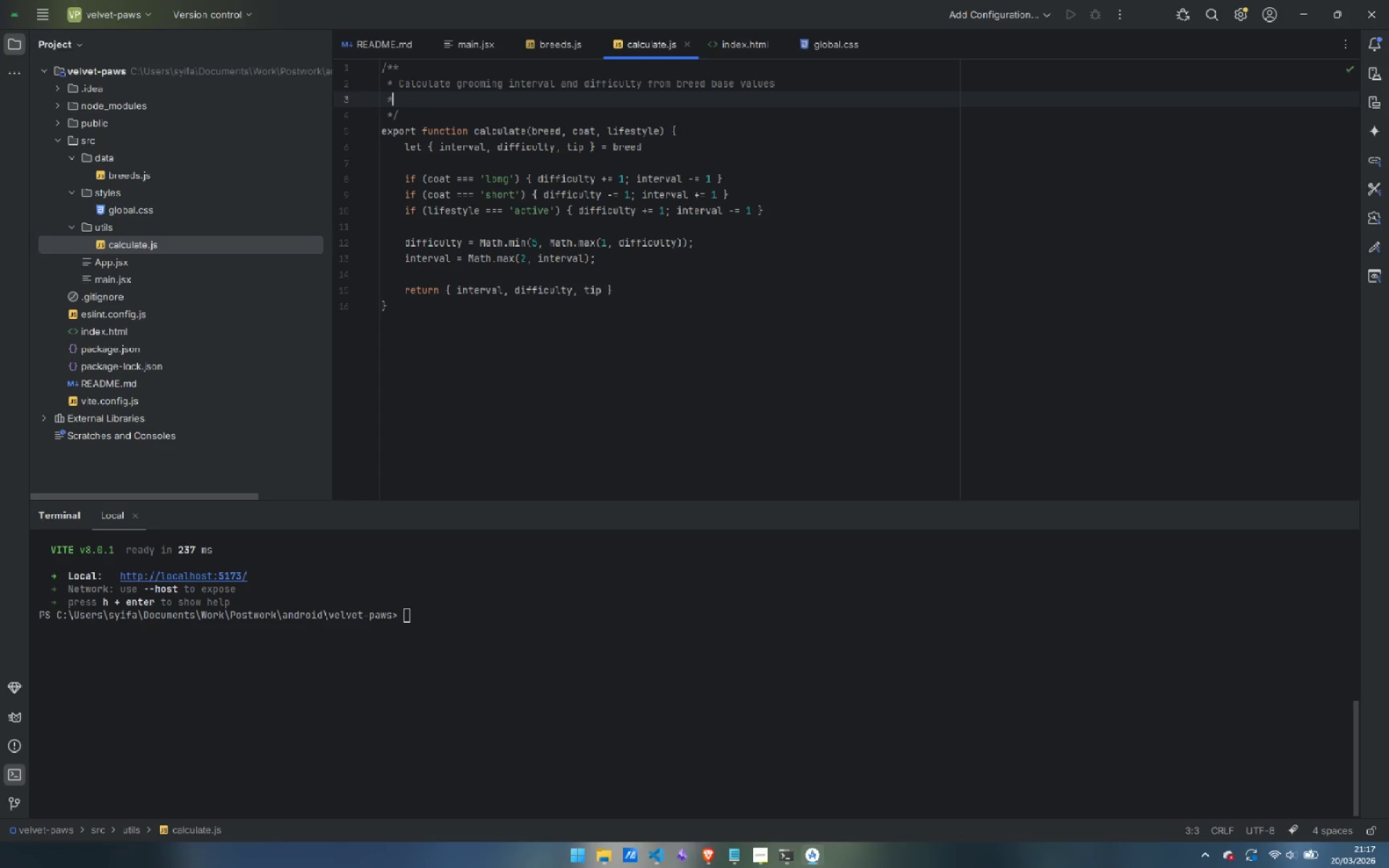 
key(ArrowRight)
 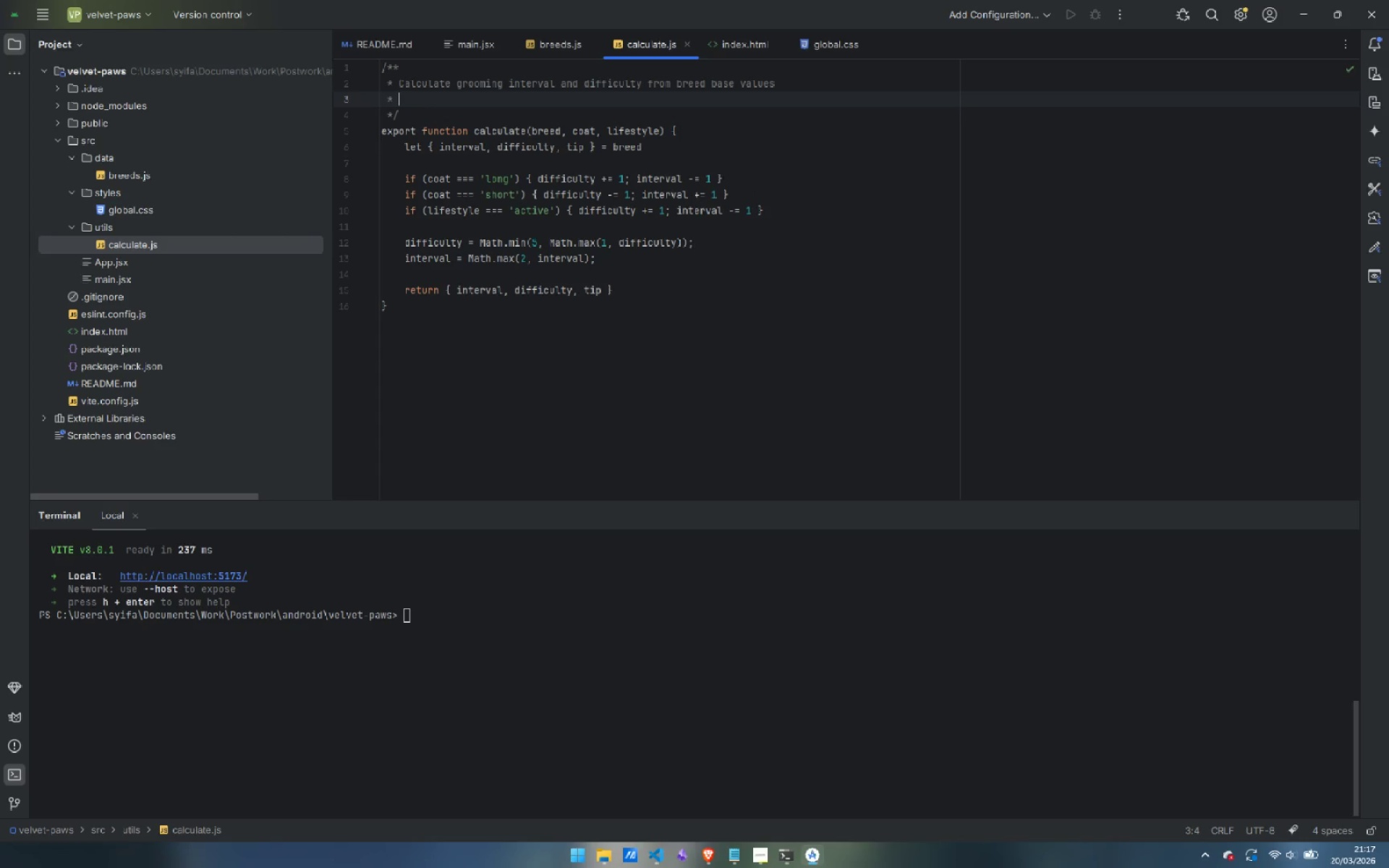 
type(plus coat length and lifestyle modifier)
 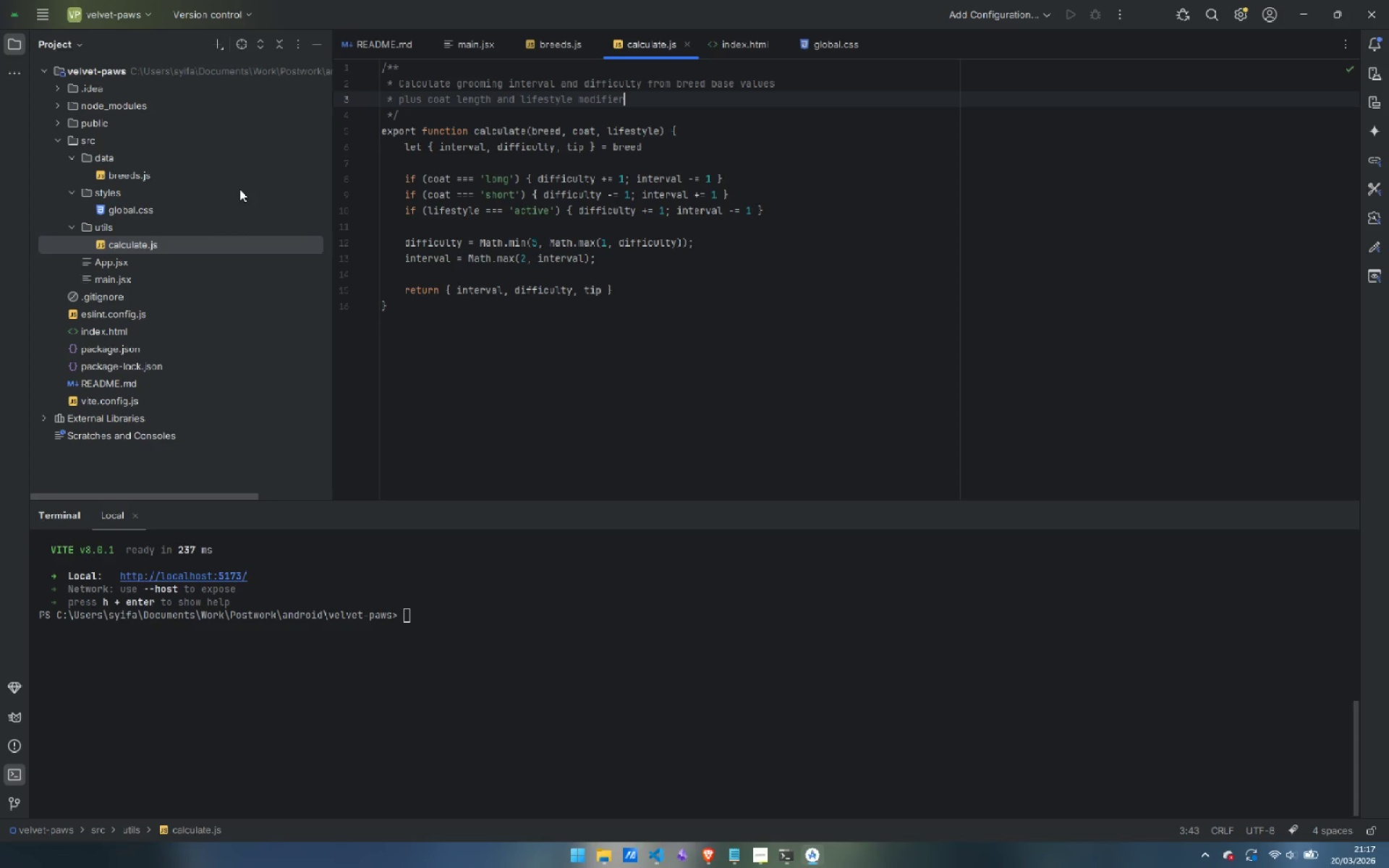 
wait(12.25)
 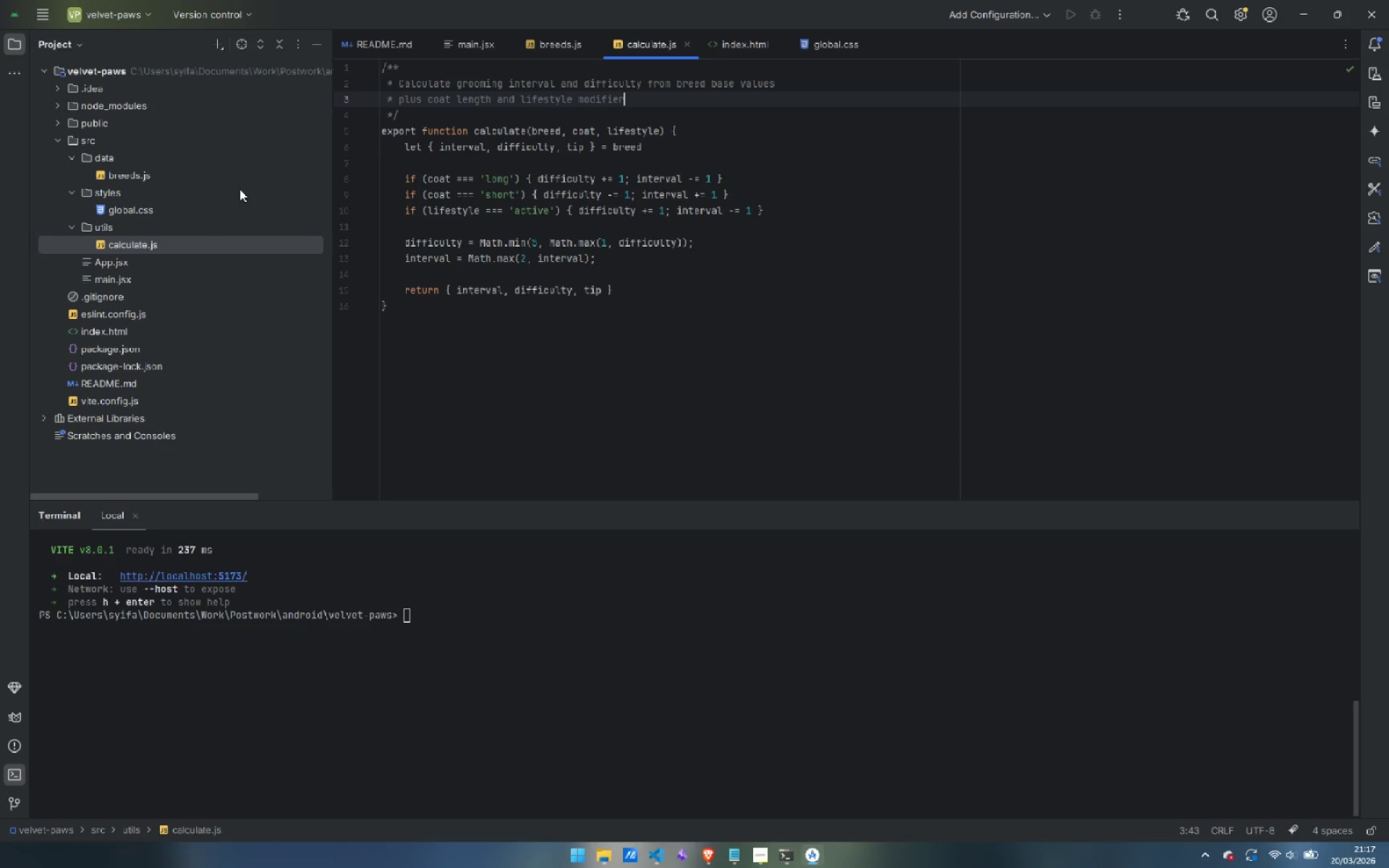 
right_click([90, 141])
 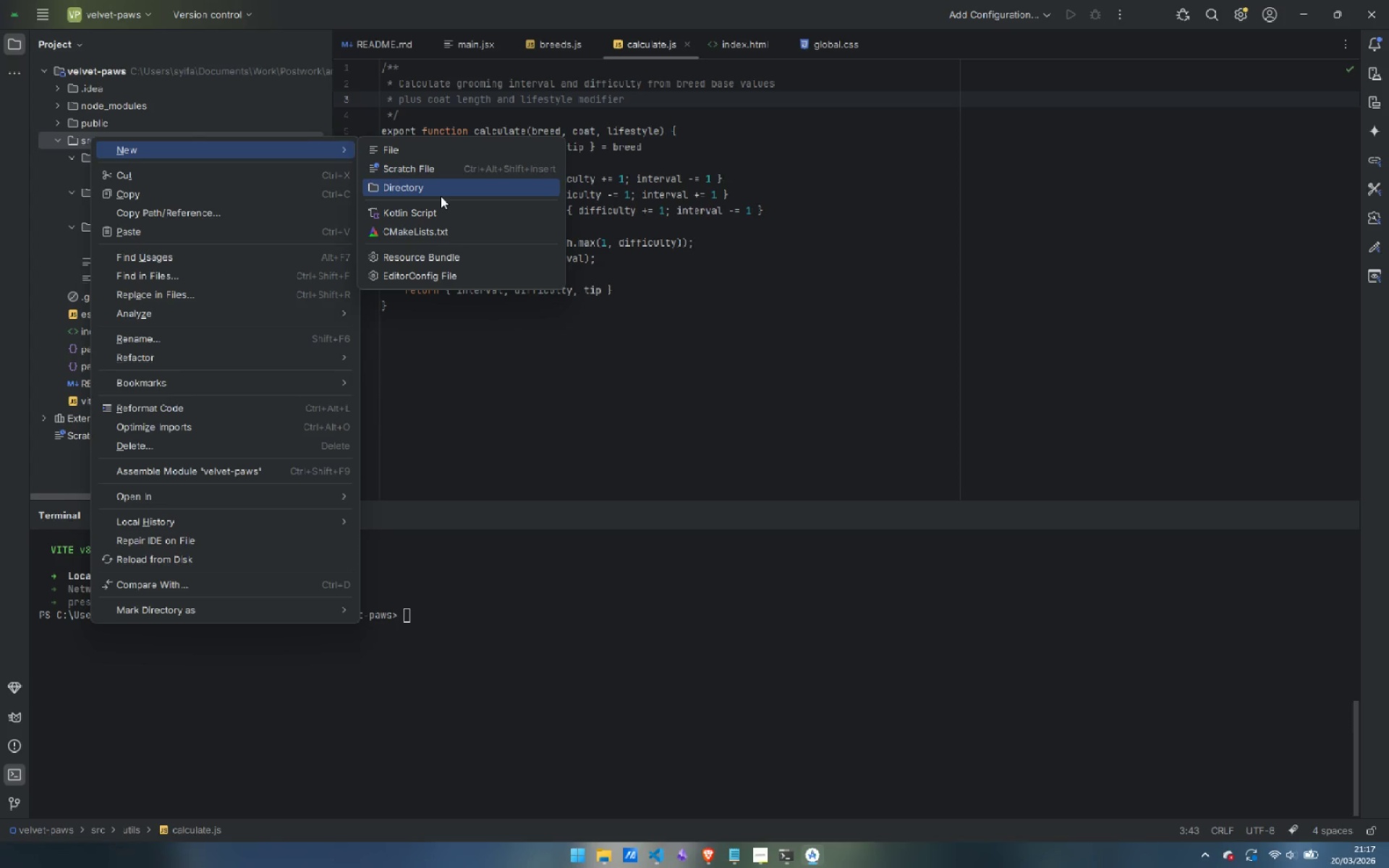 
left_click([441, 185])
 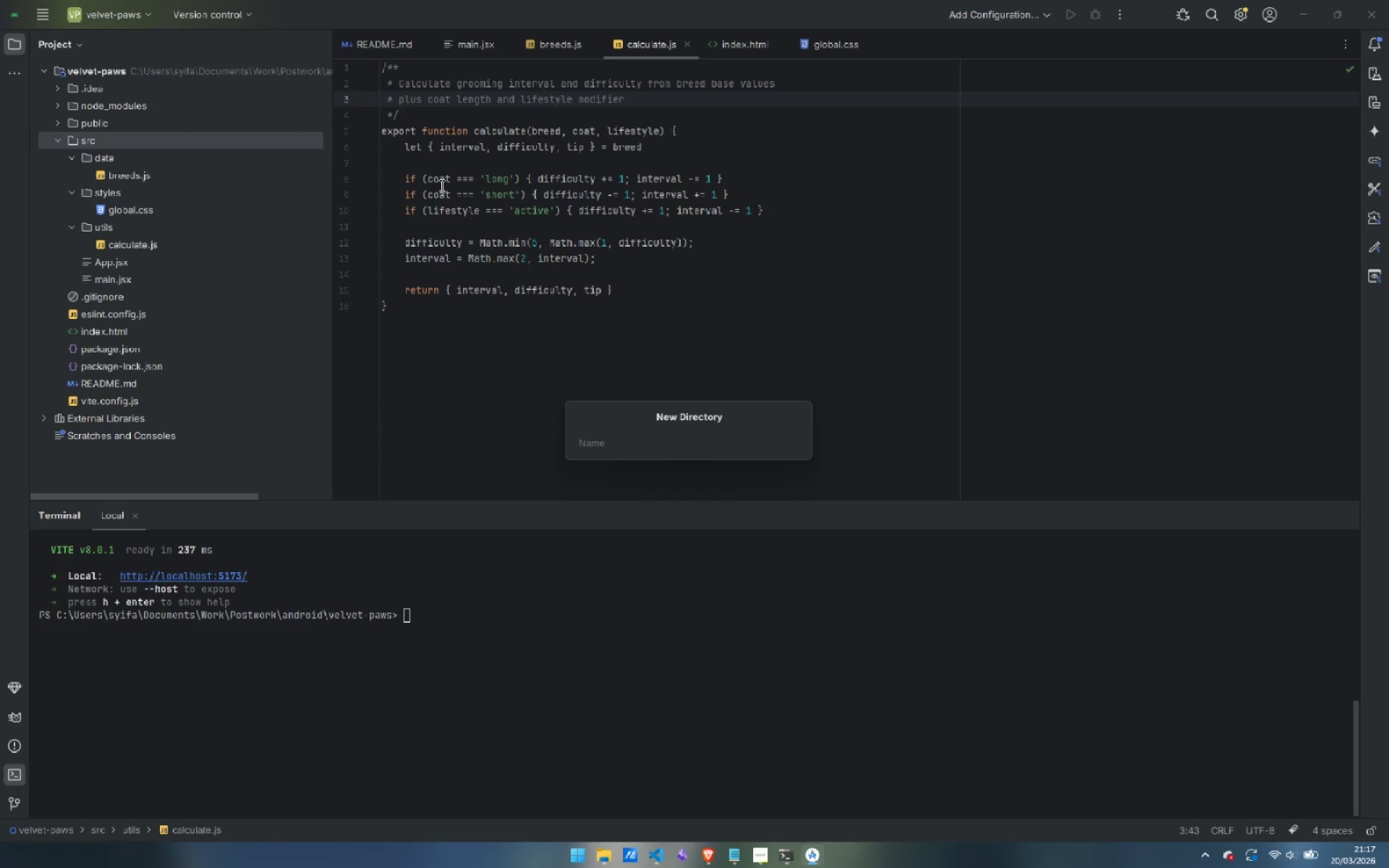 
type(components)
 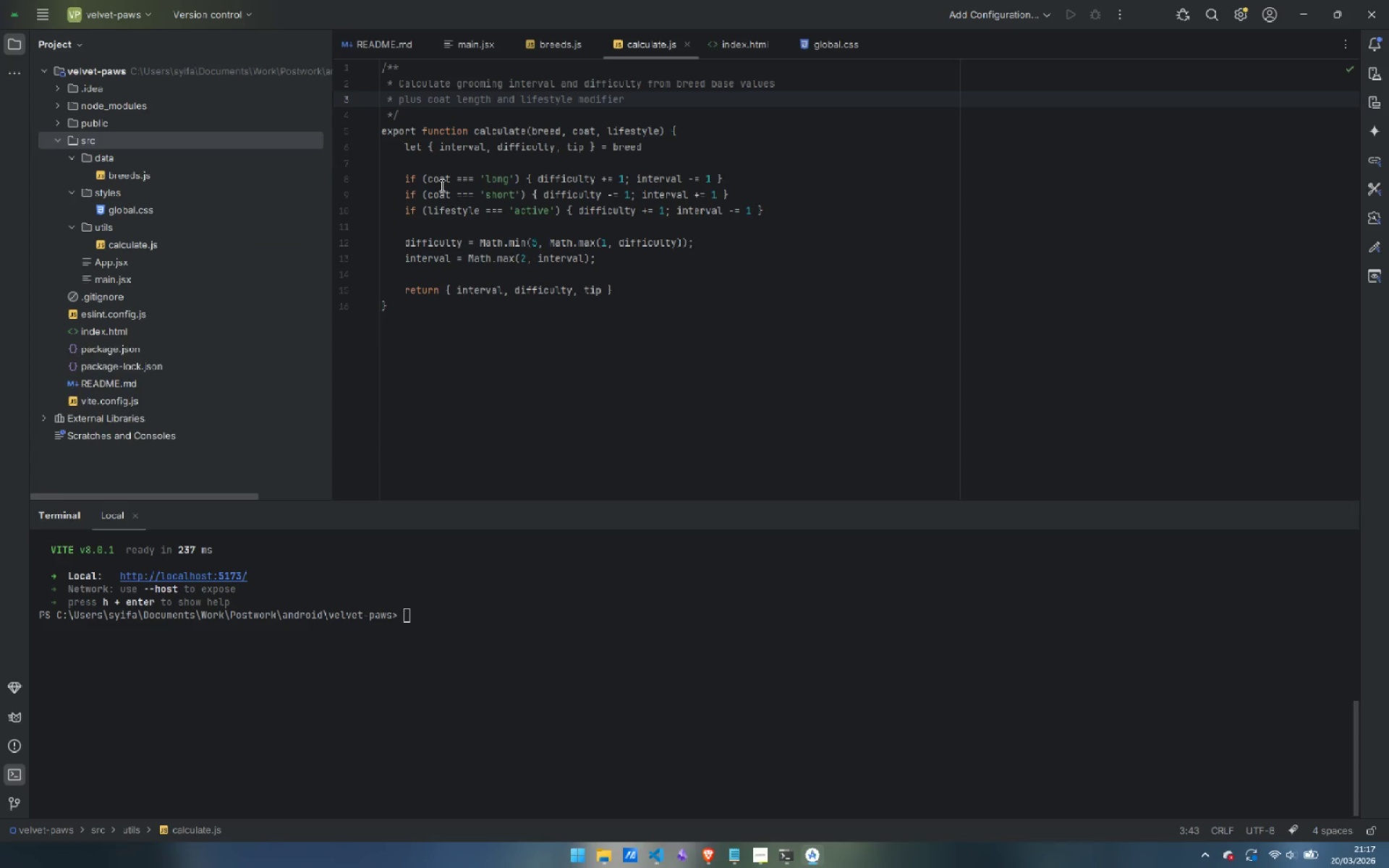 
key(Enter)
 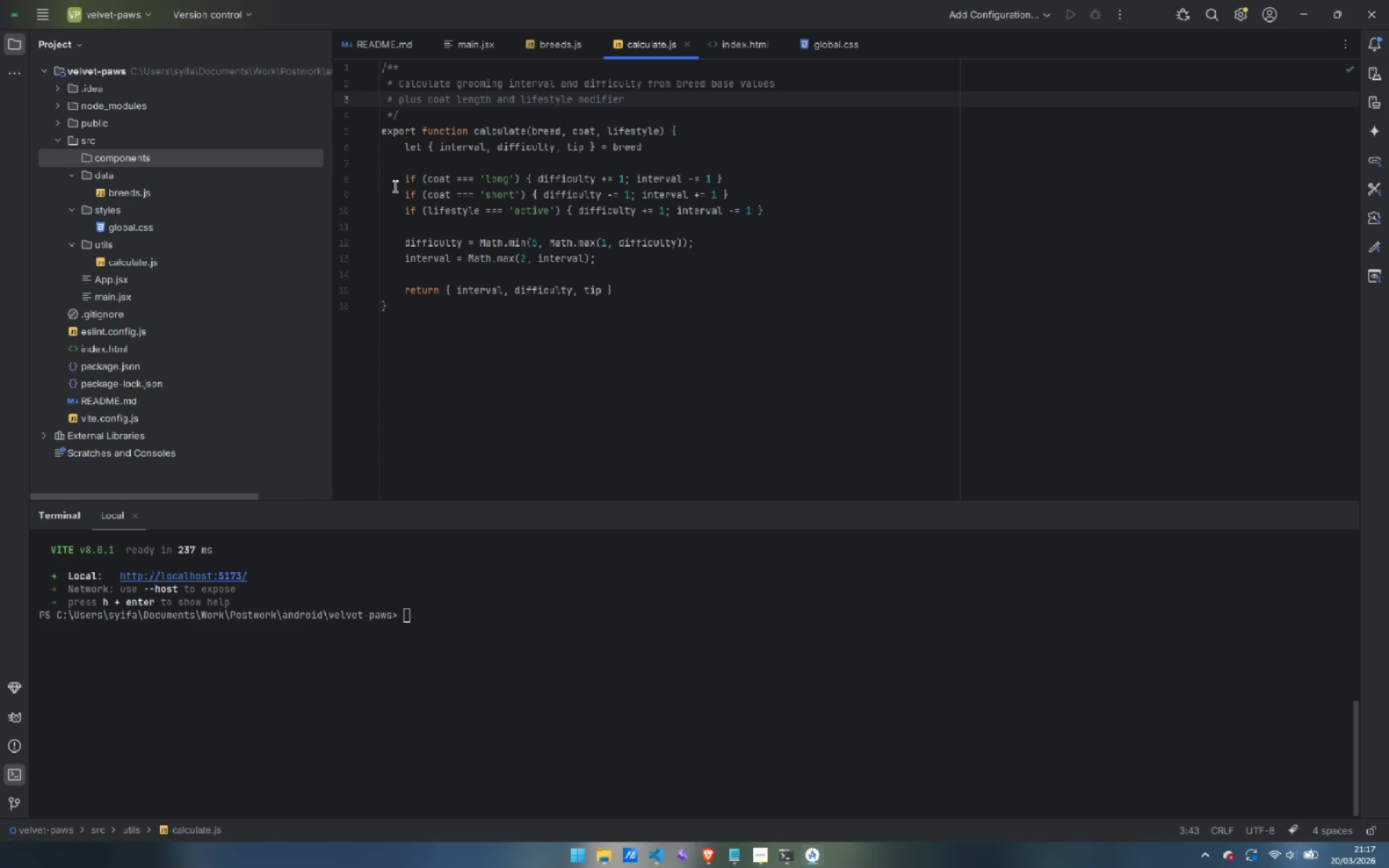 
wait(5.06)
 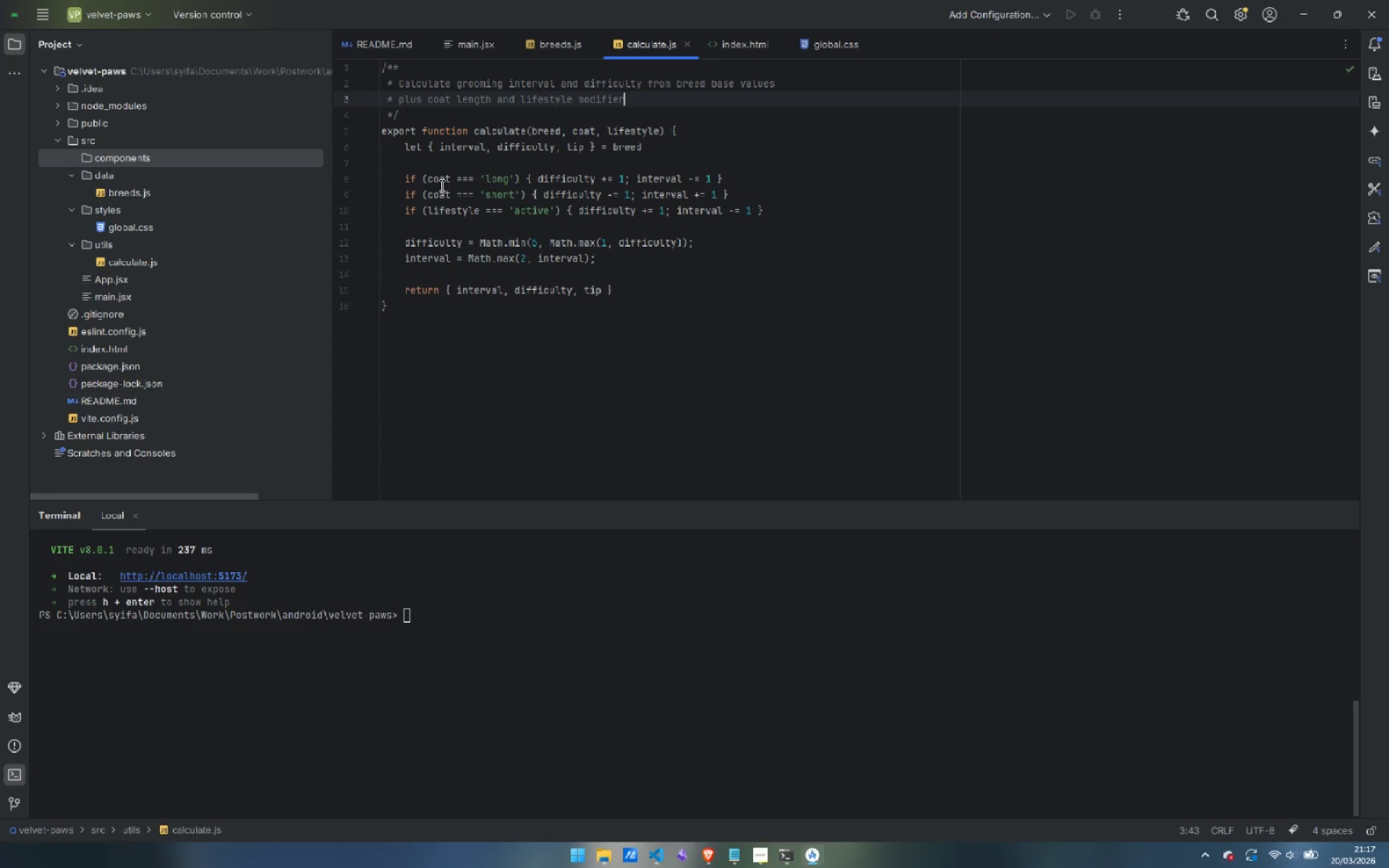 
right_click([129, 158])
 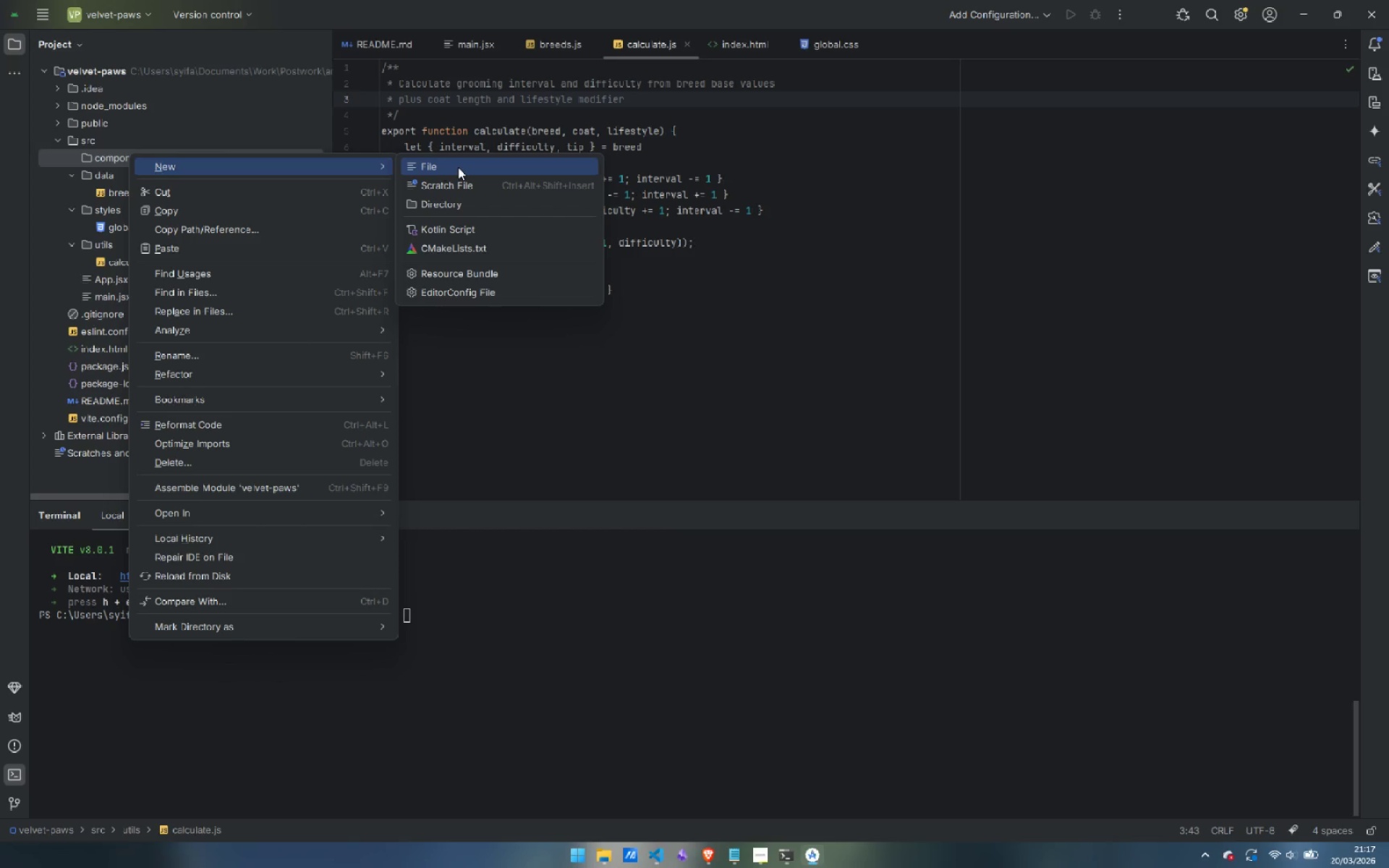 
left_click([458, 167])
 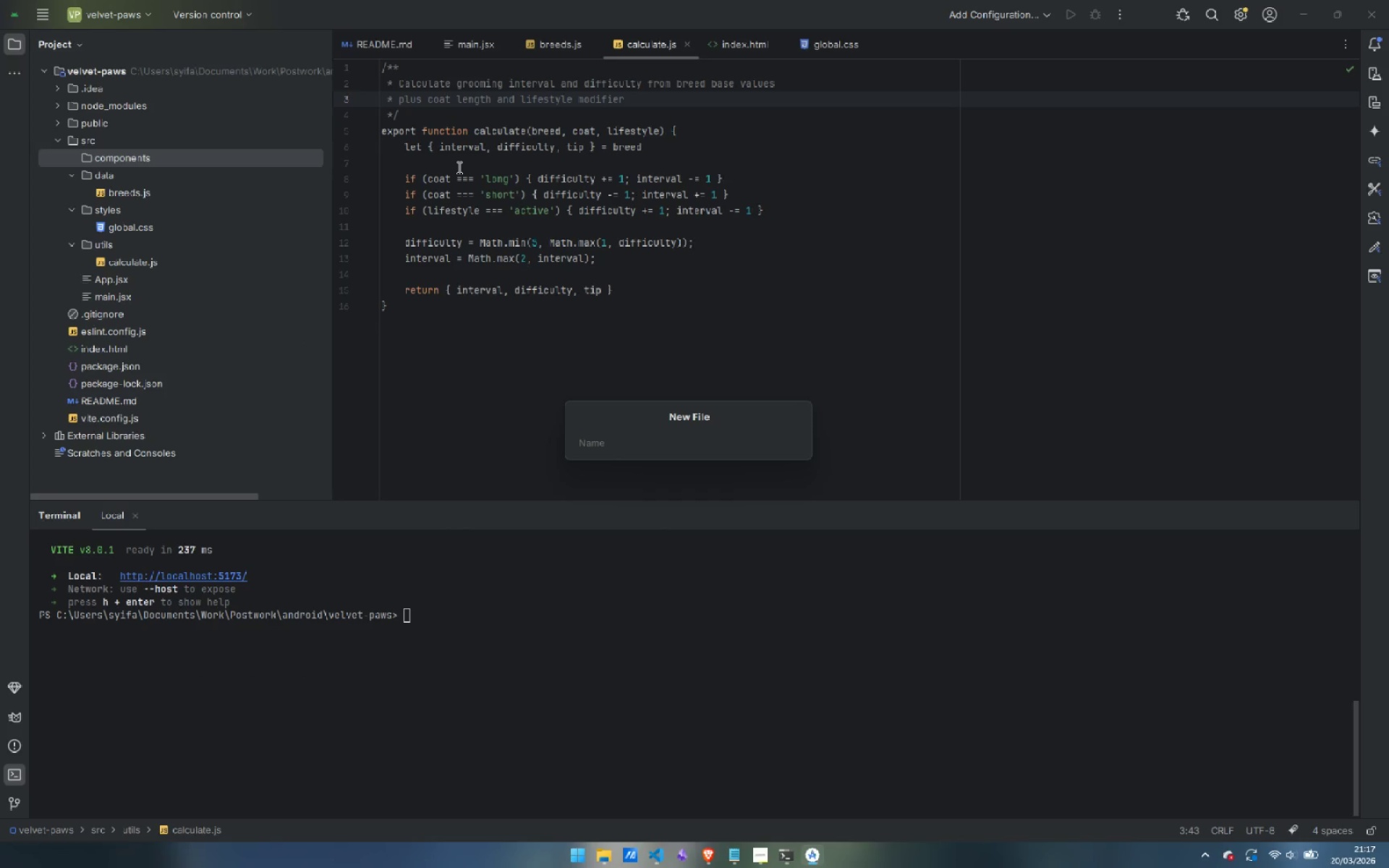 
type(PawIcon.jsx)
 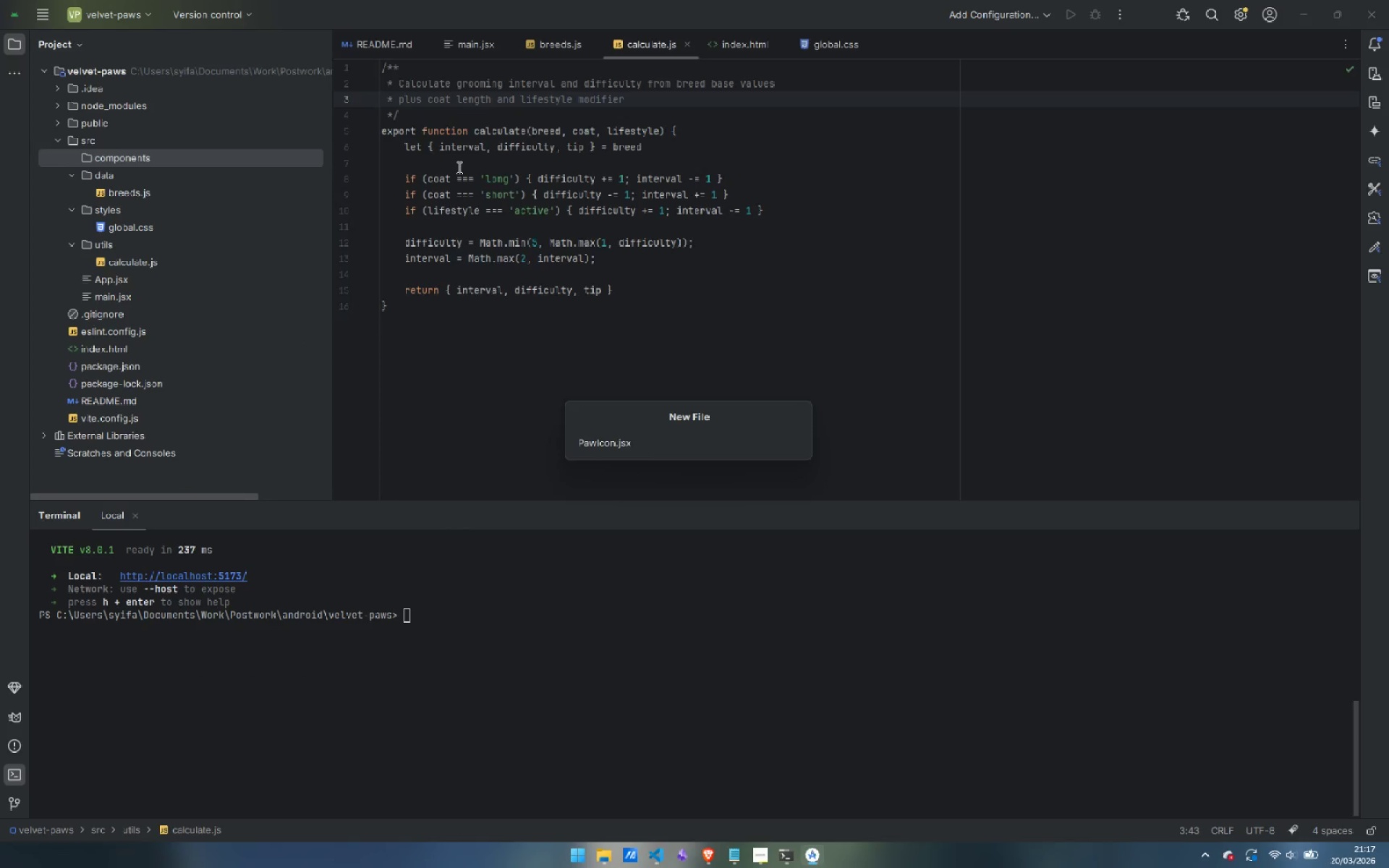 
key(Enter)
 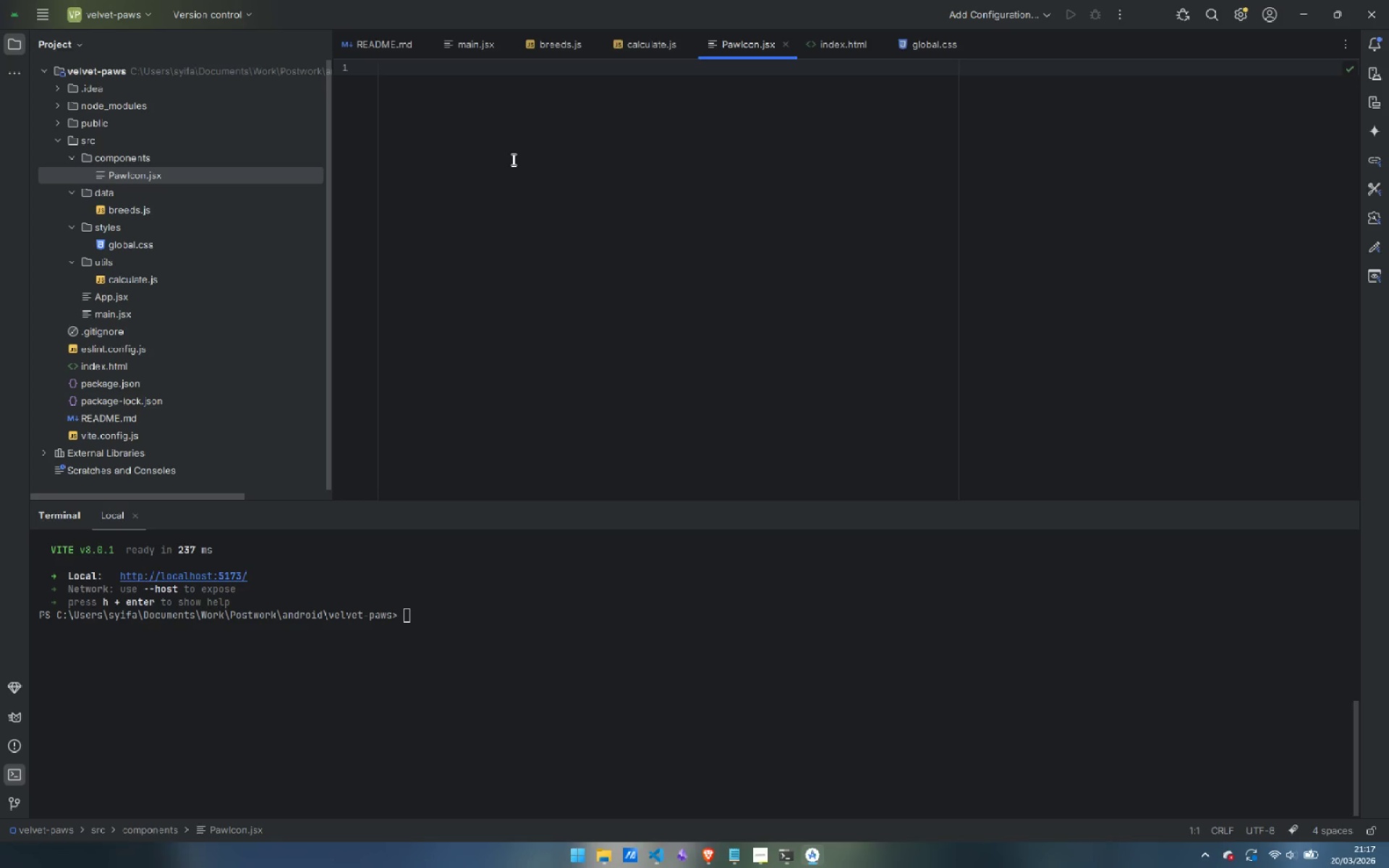 
wait(10.58)
 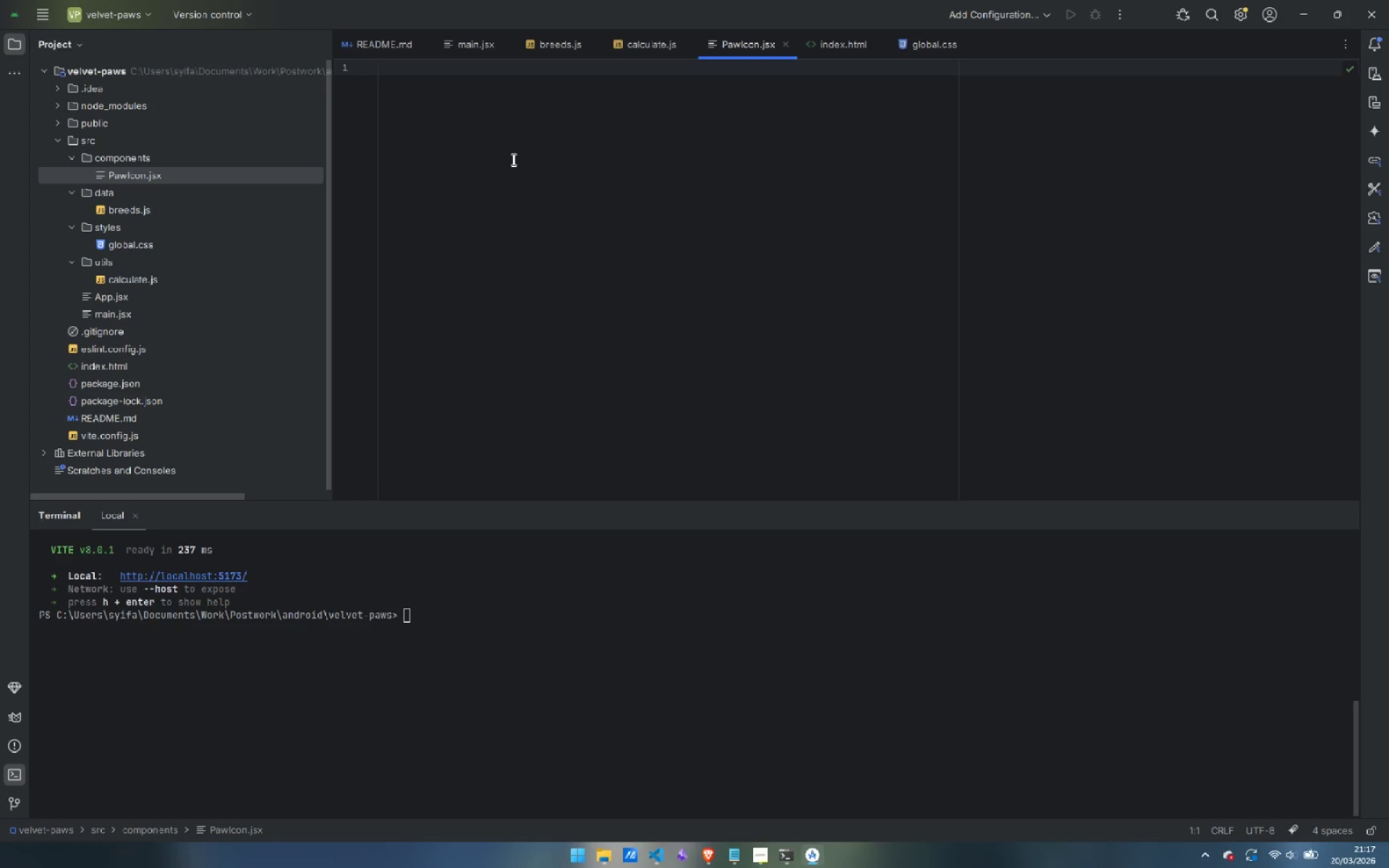 
type(export default function PawIcon )
key(Backspace)
type(())
 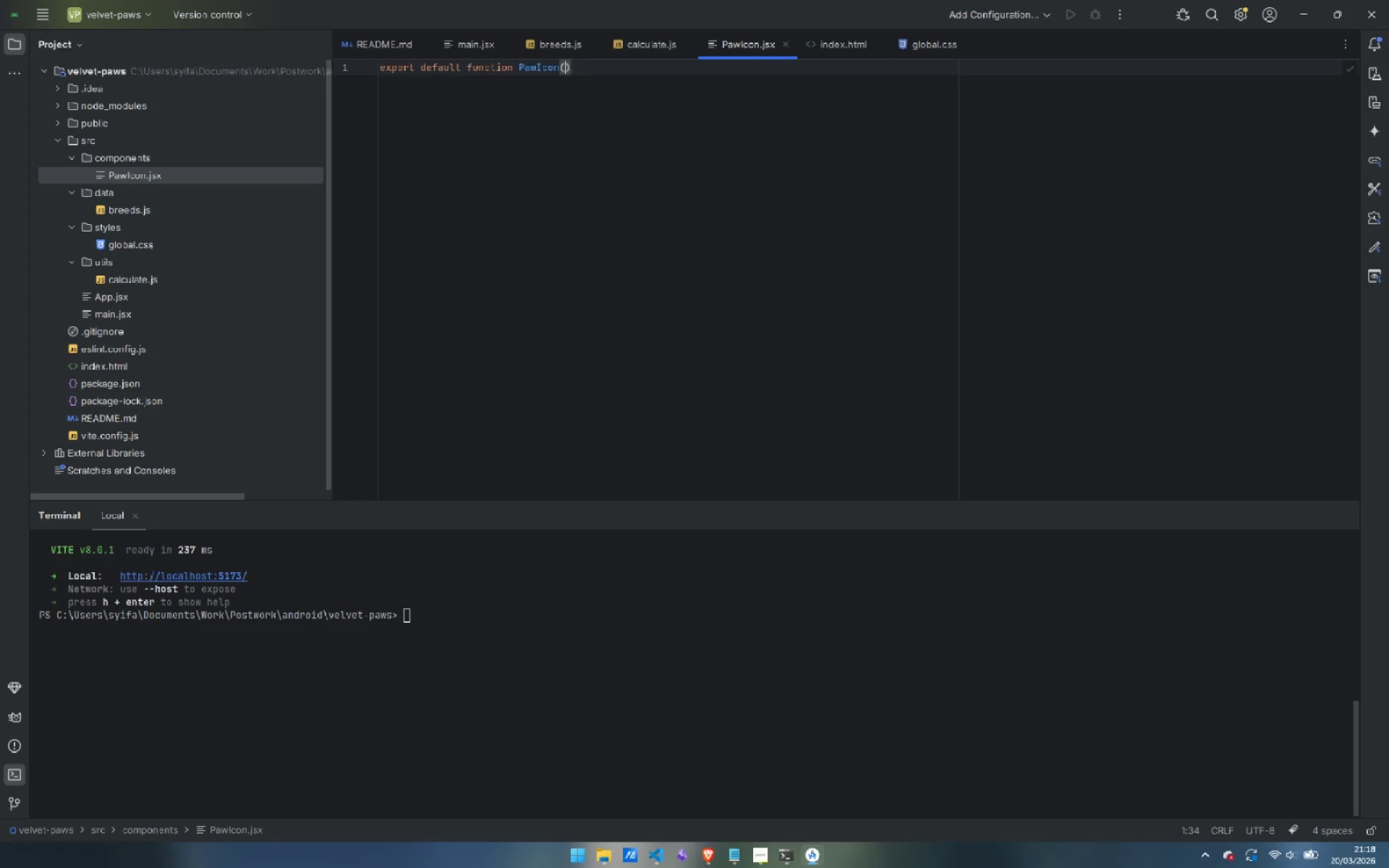 
 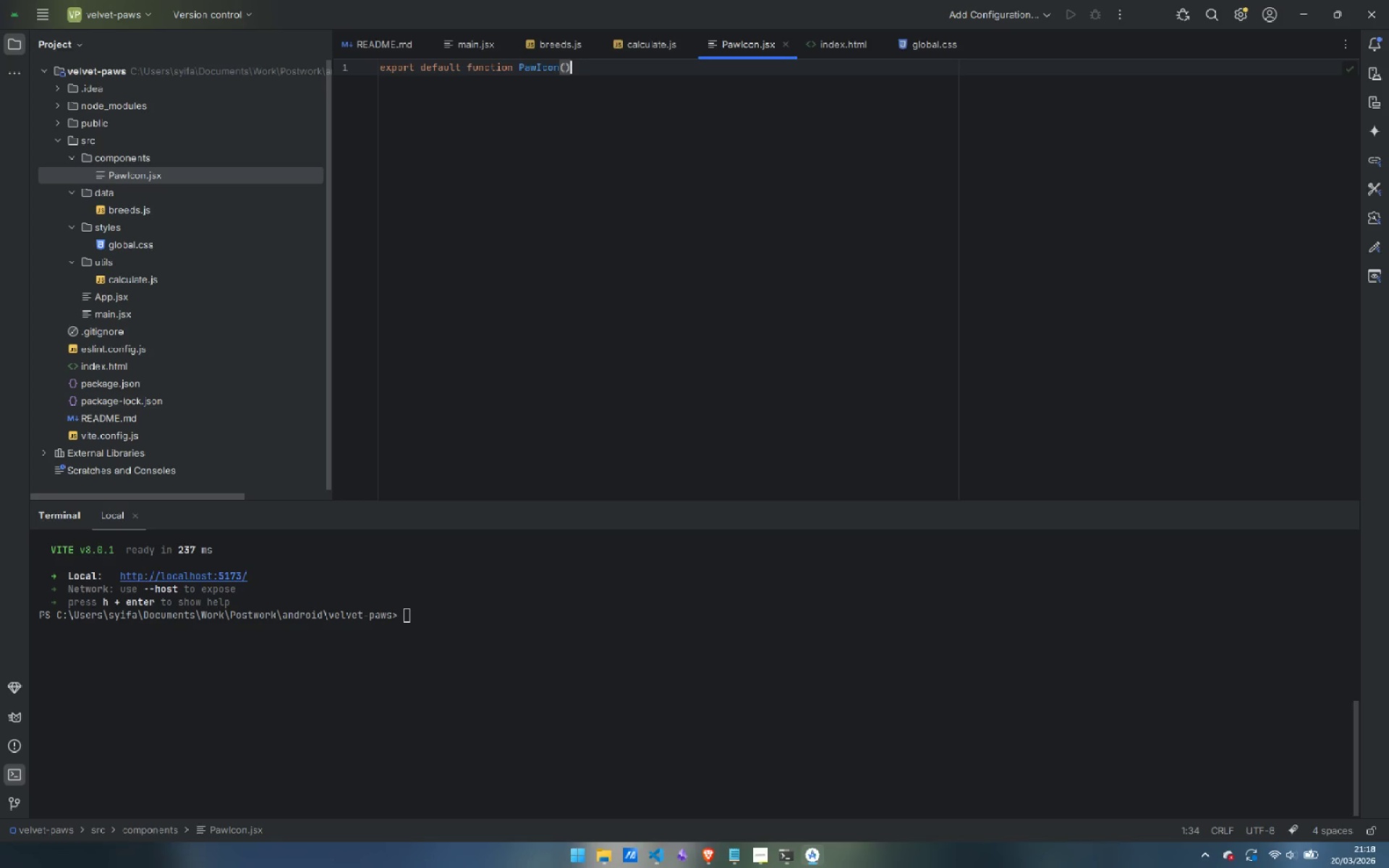 
key(ArrowLeft)
 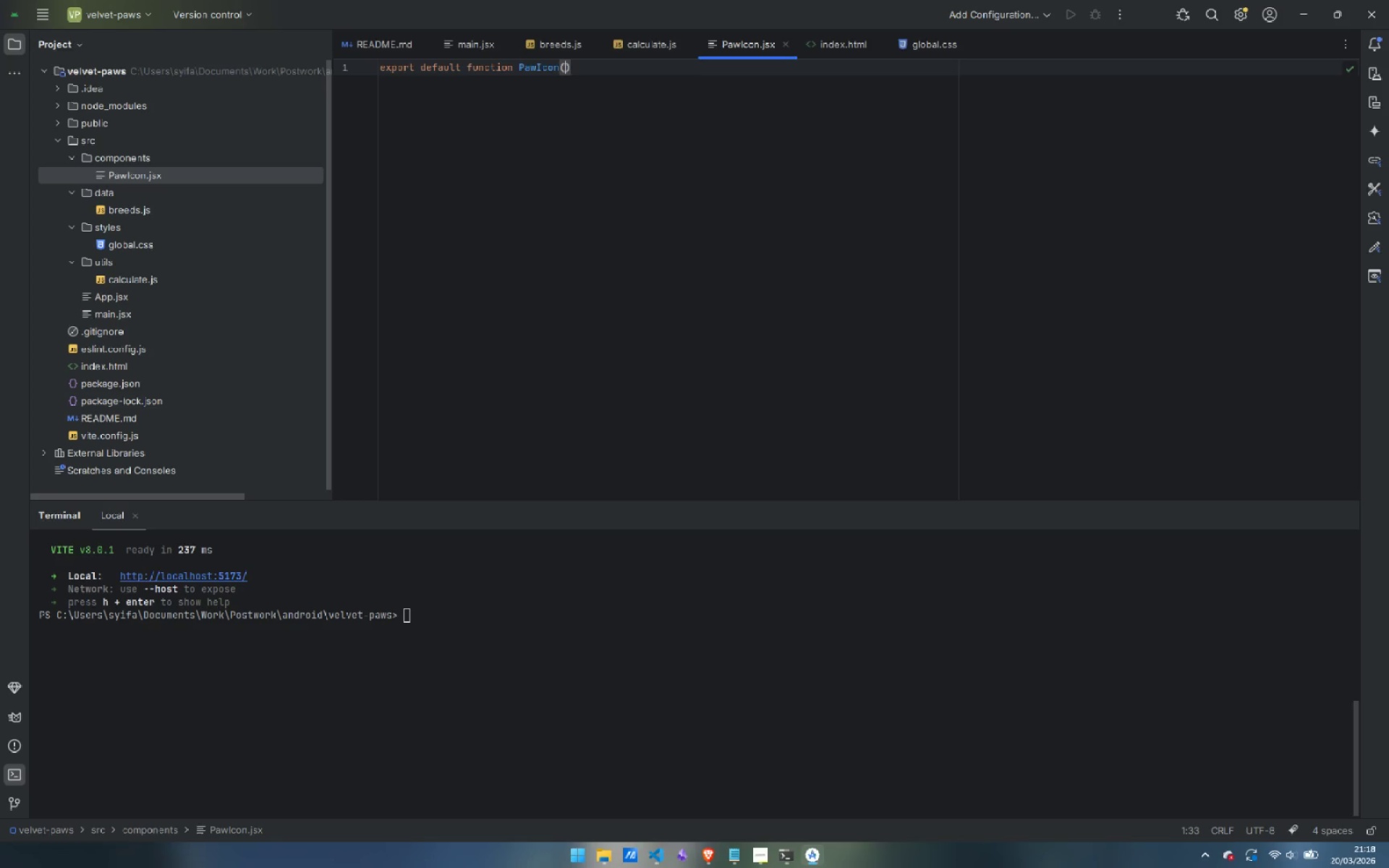 
key(Shift+BracketLeft)
 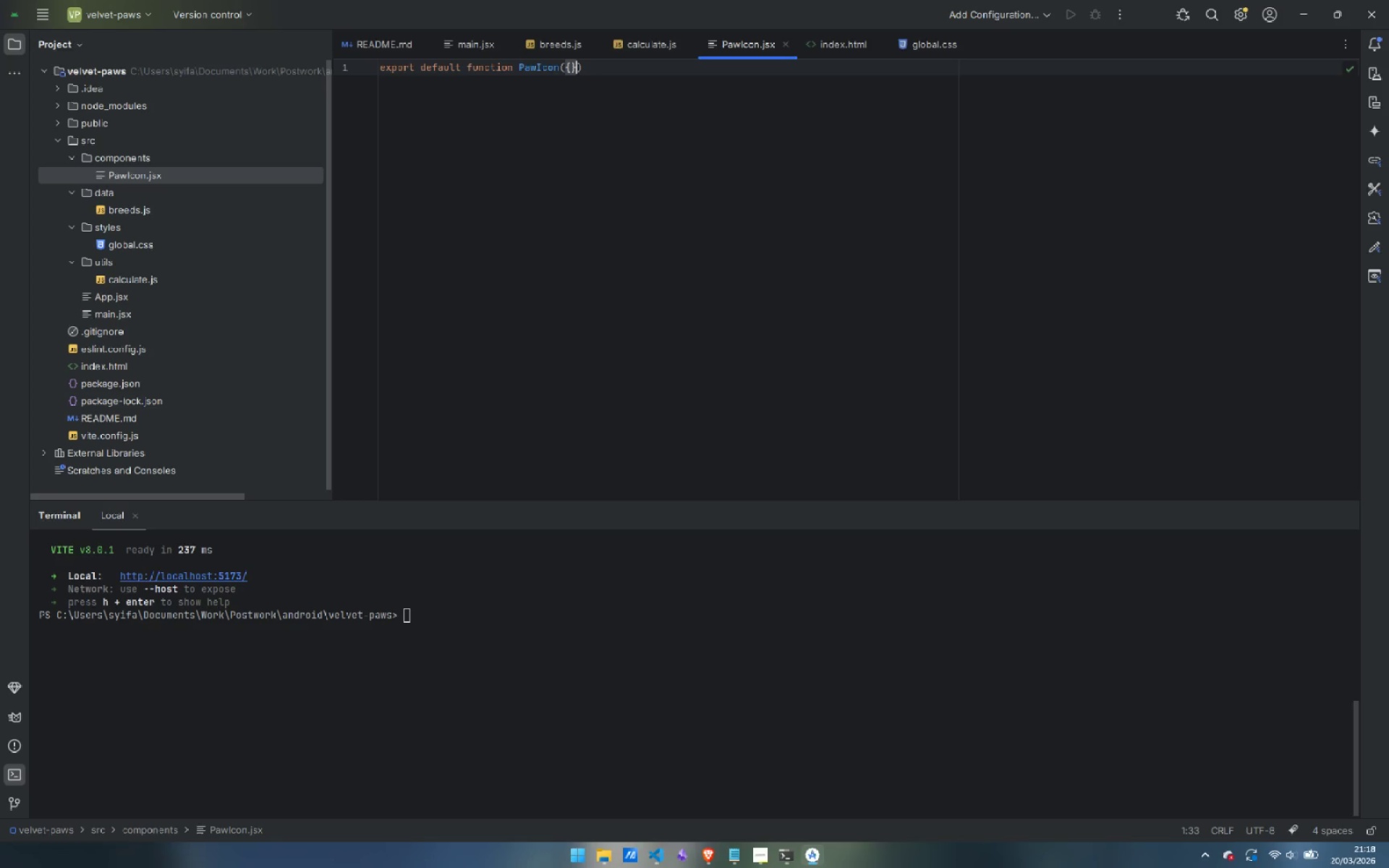 
key(Shift+BracketRight)
 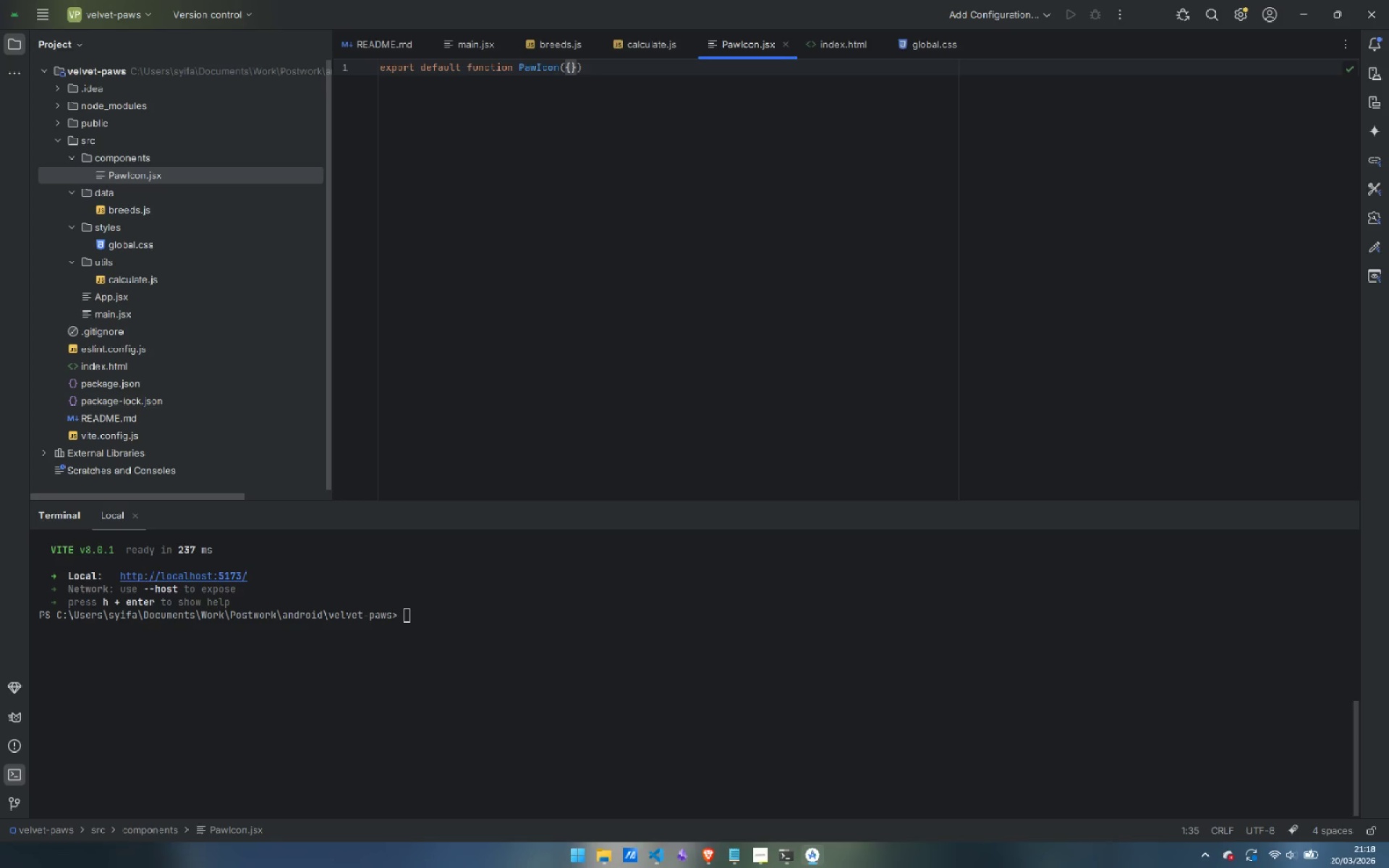 
key(ArrowLeft)
 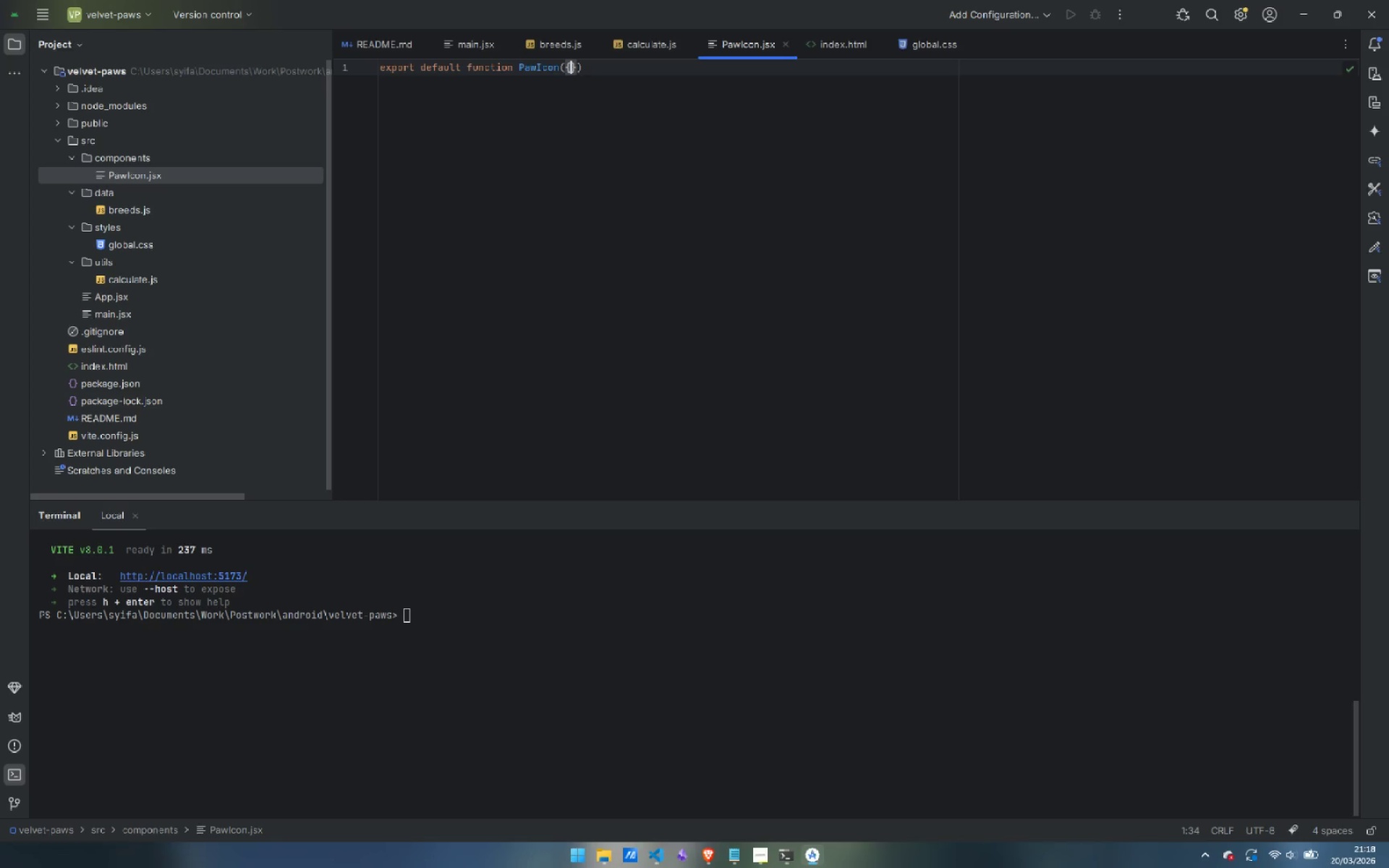 
key(Space)
 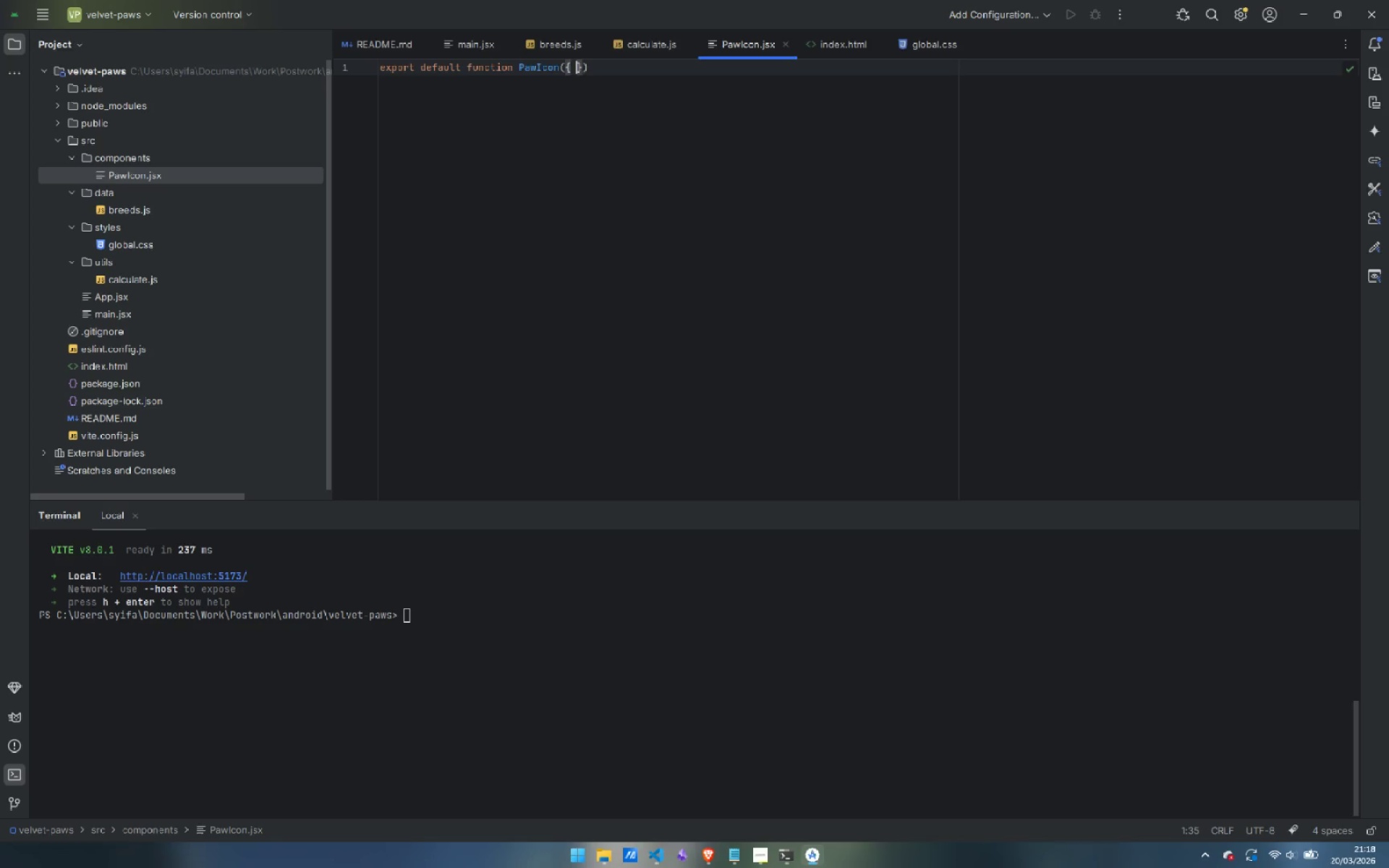 
key(Space)
 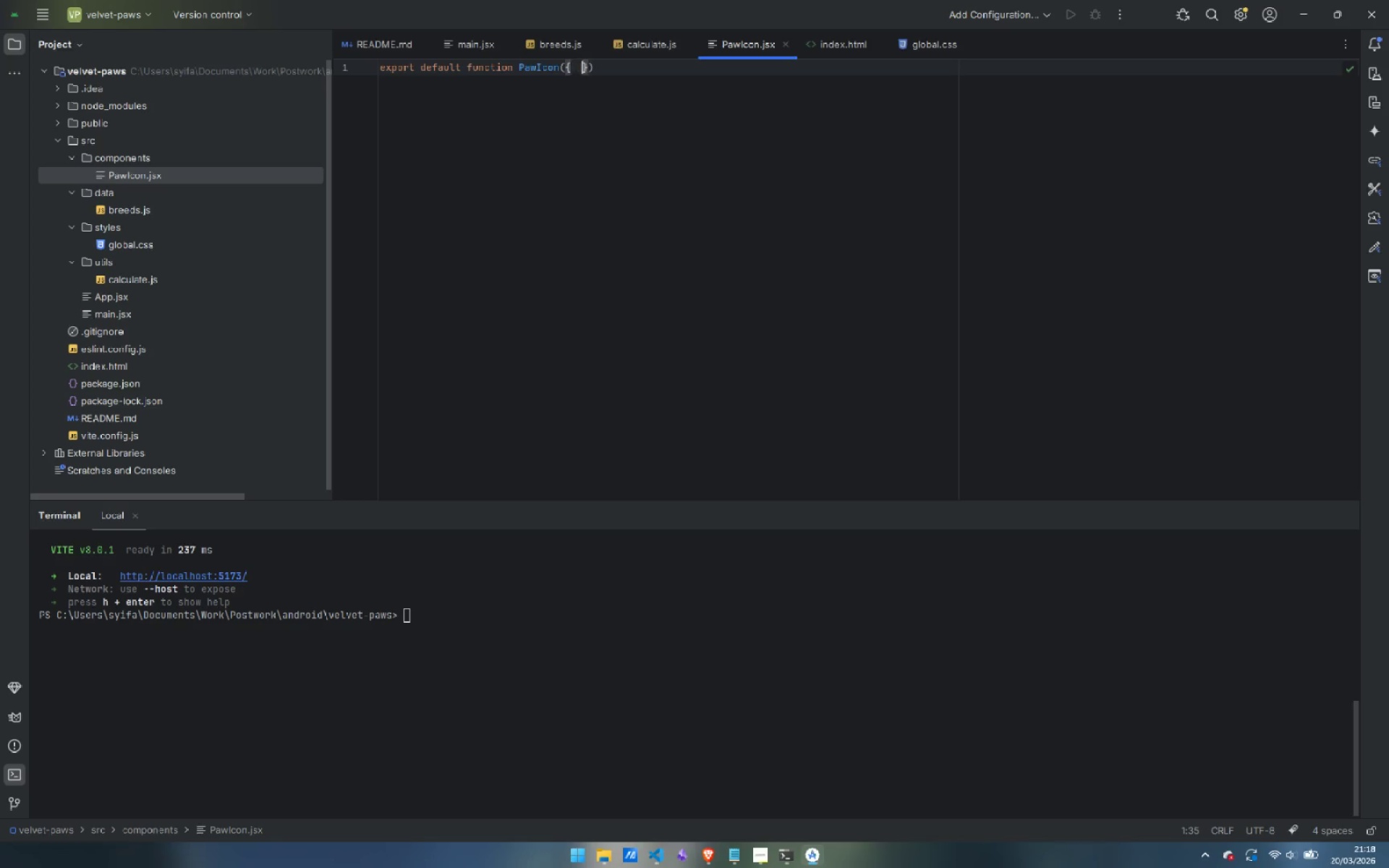 
key(ArrowLeft)
 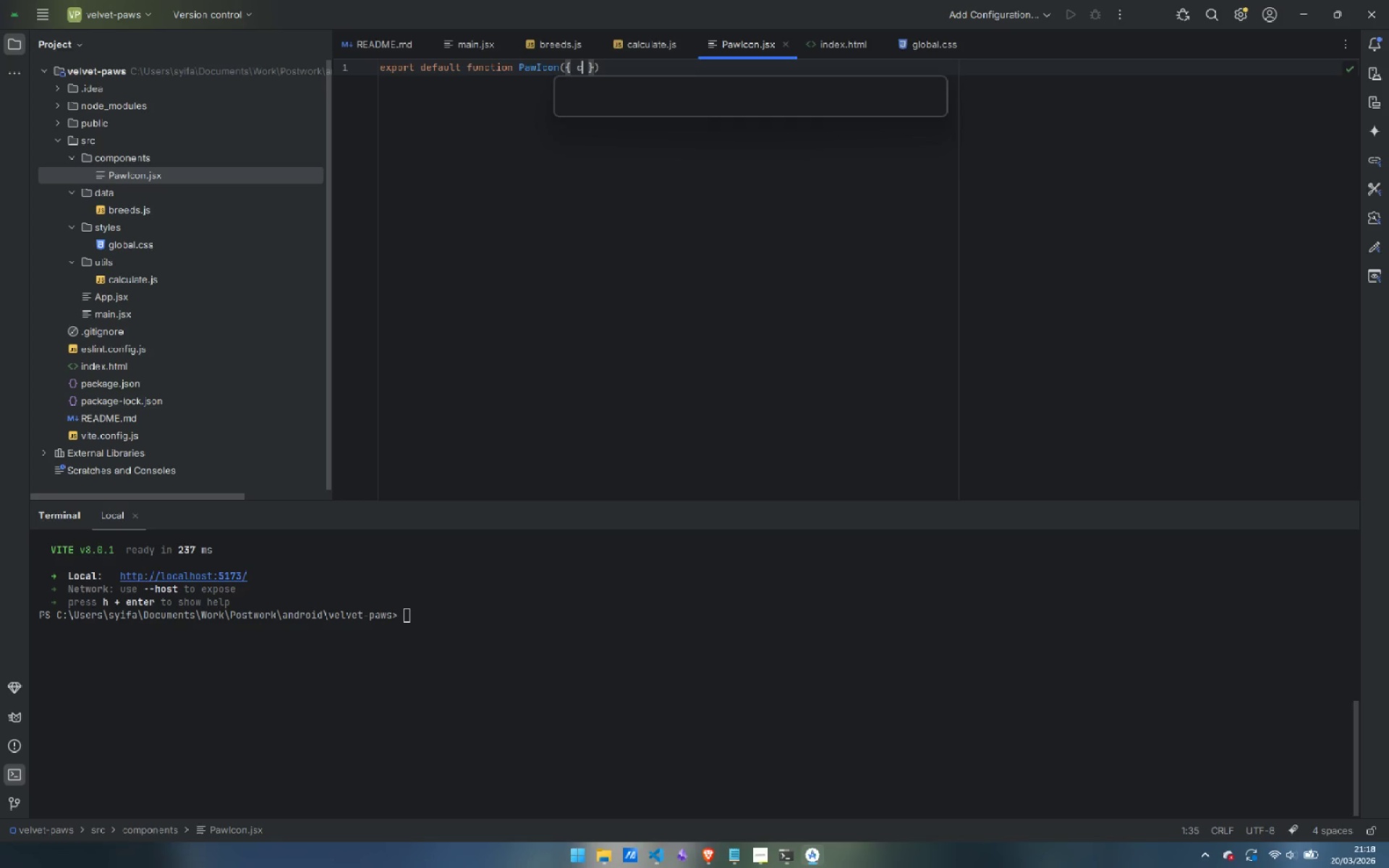 
type(className)
 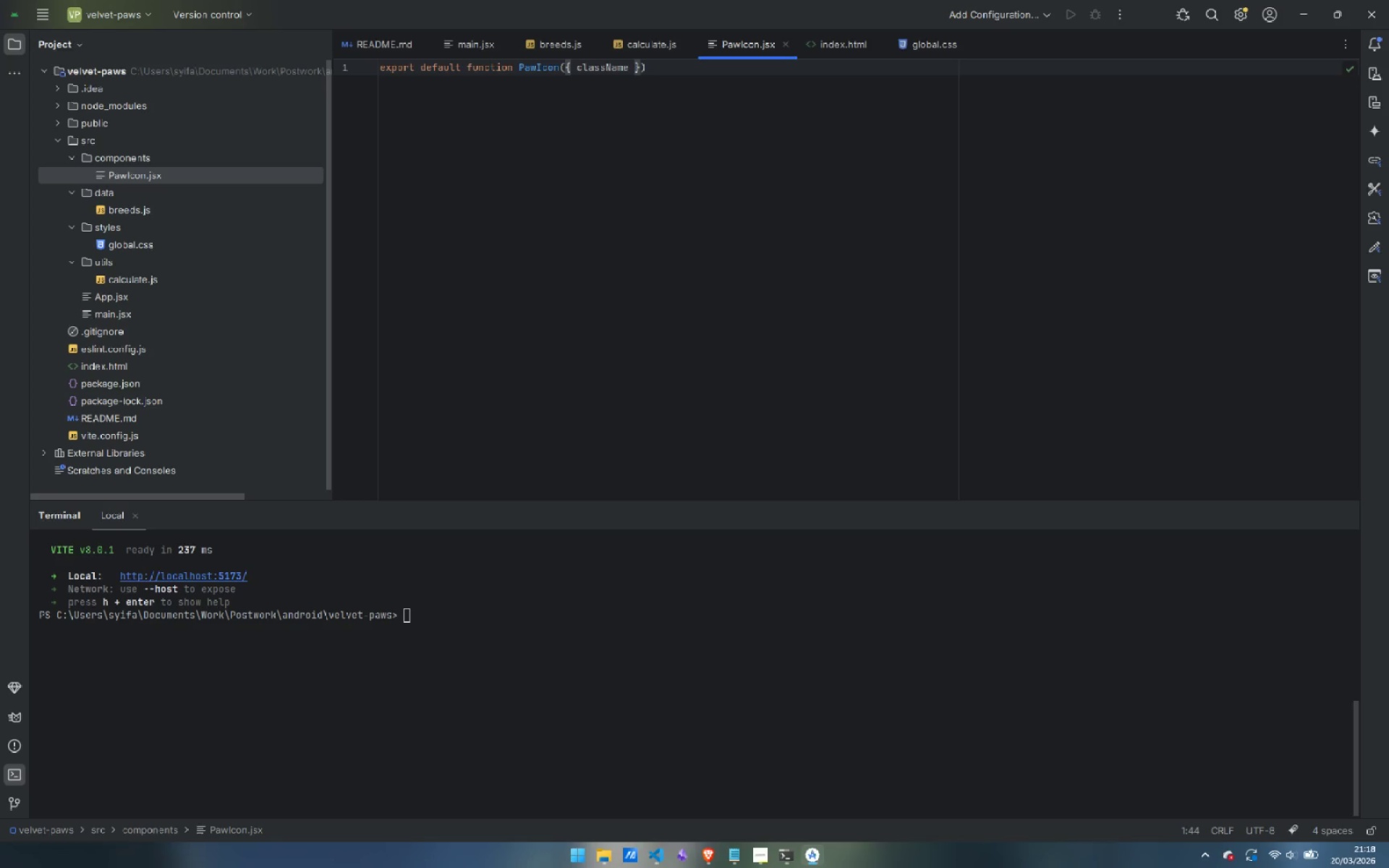 
key(ArrowRight)
 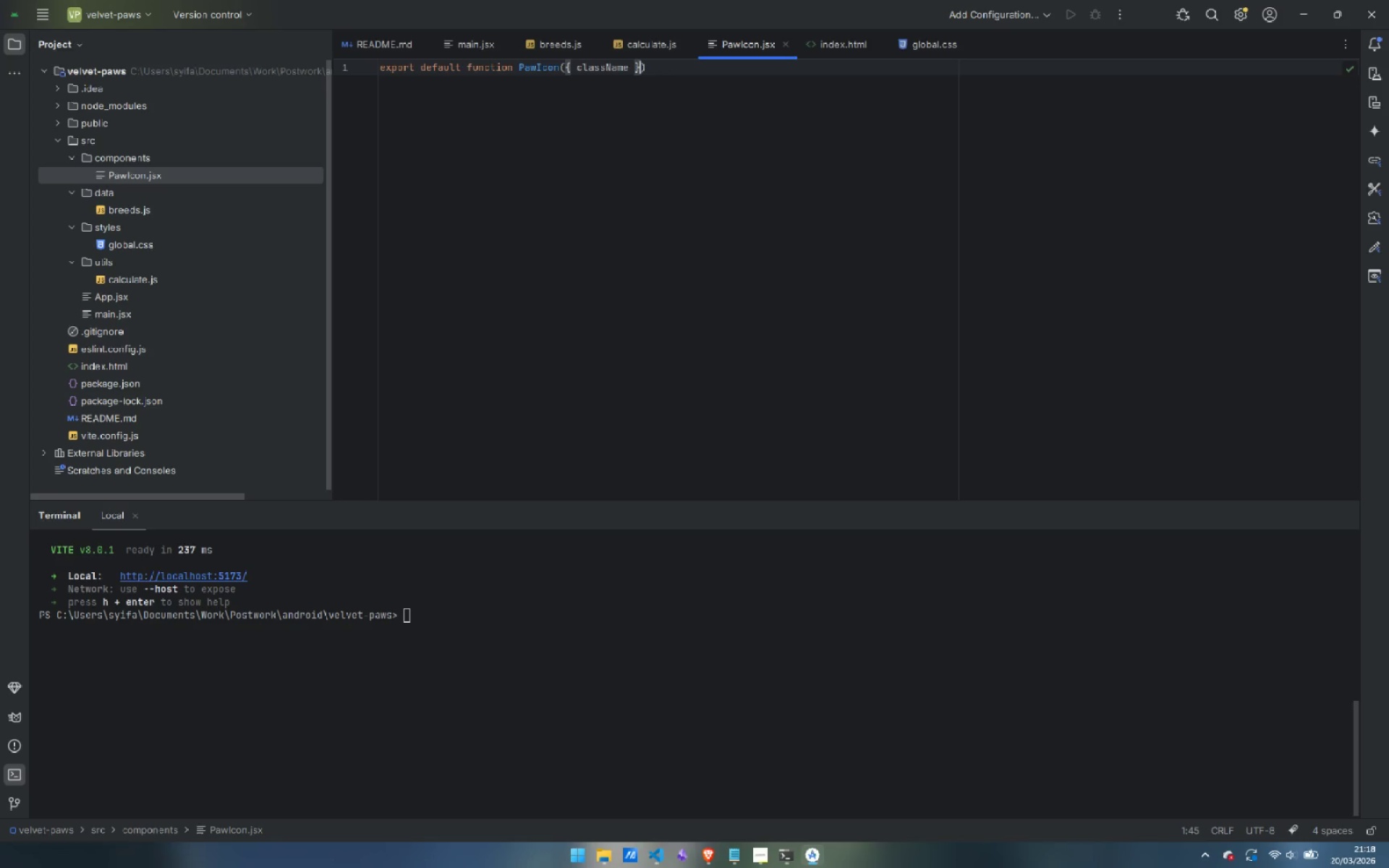 
key(ArrowRight)
 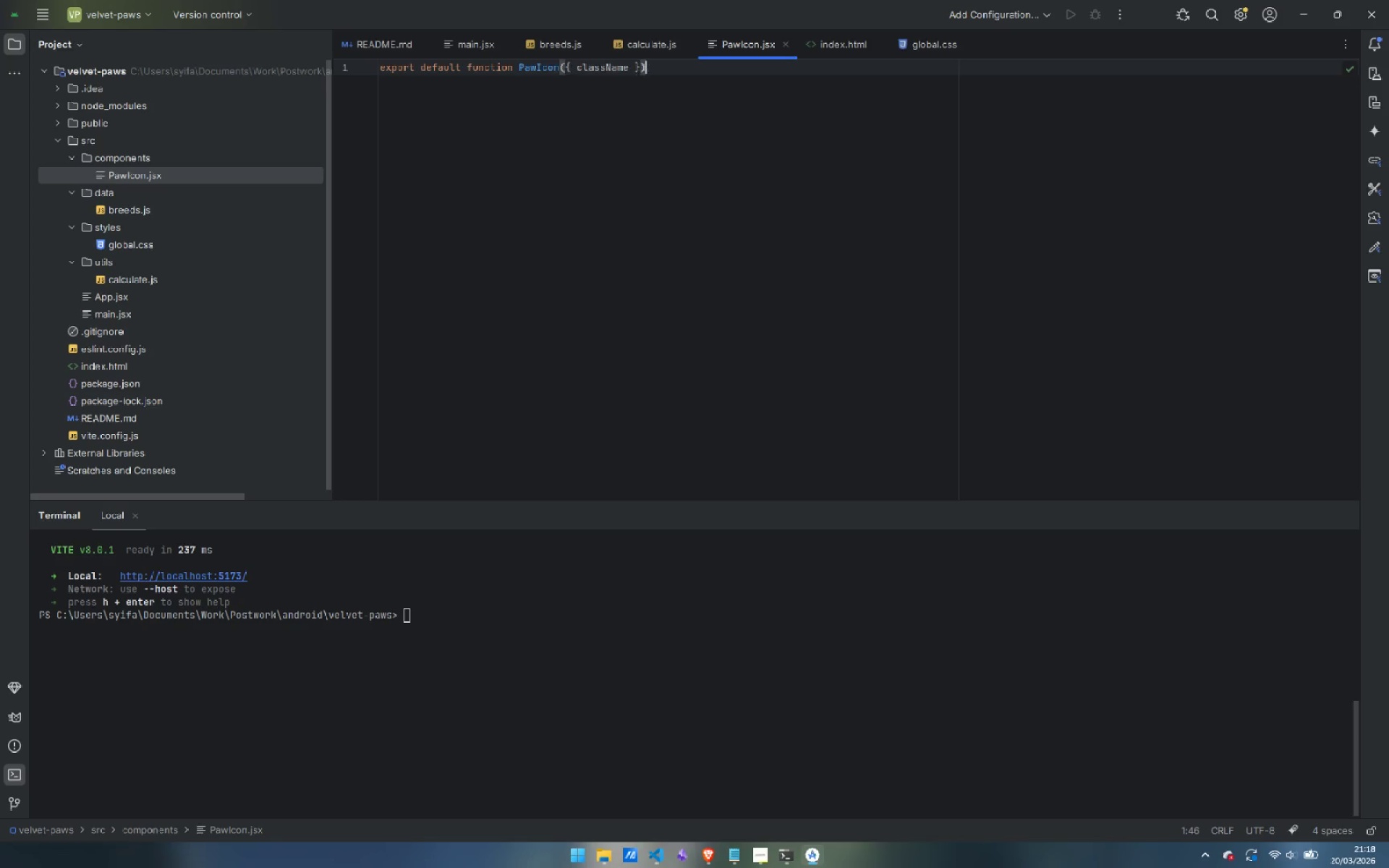 
key(ArrowRight)
 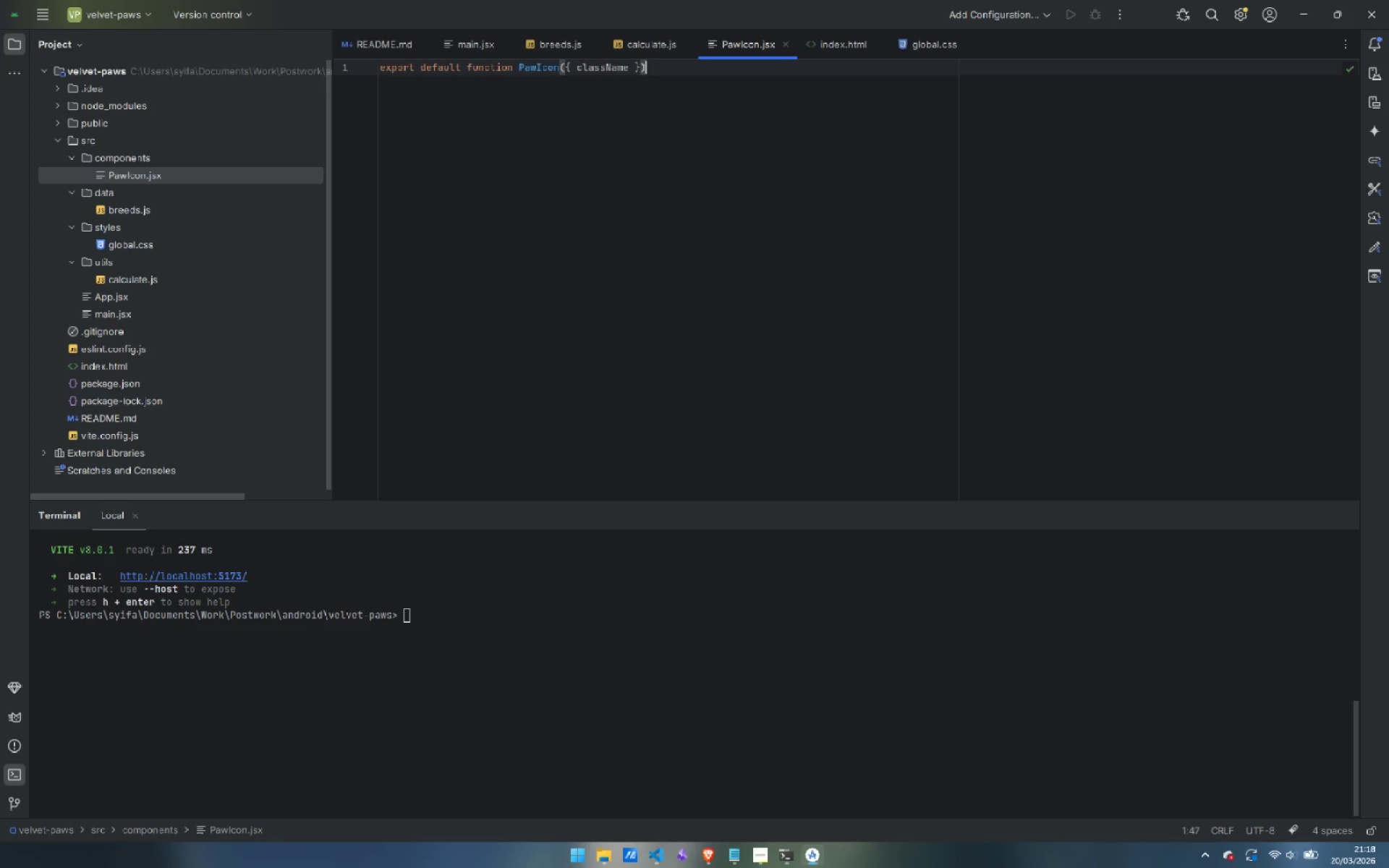 
key(Space)
 